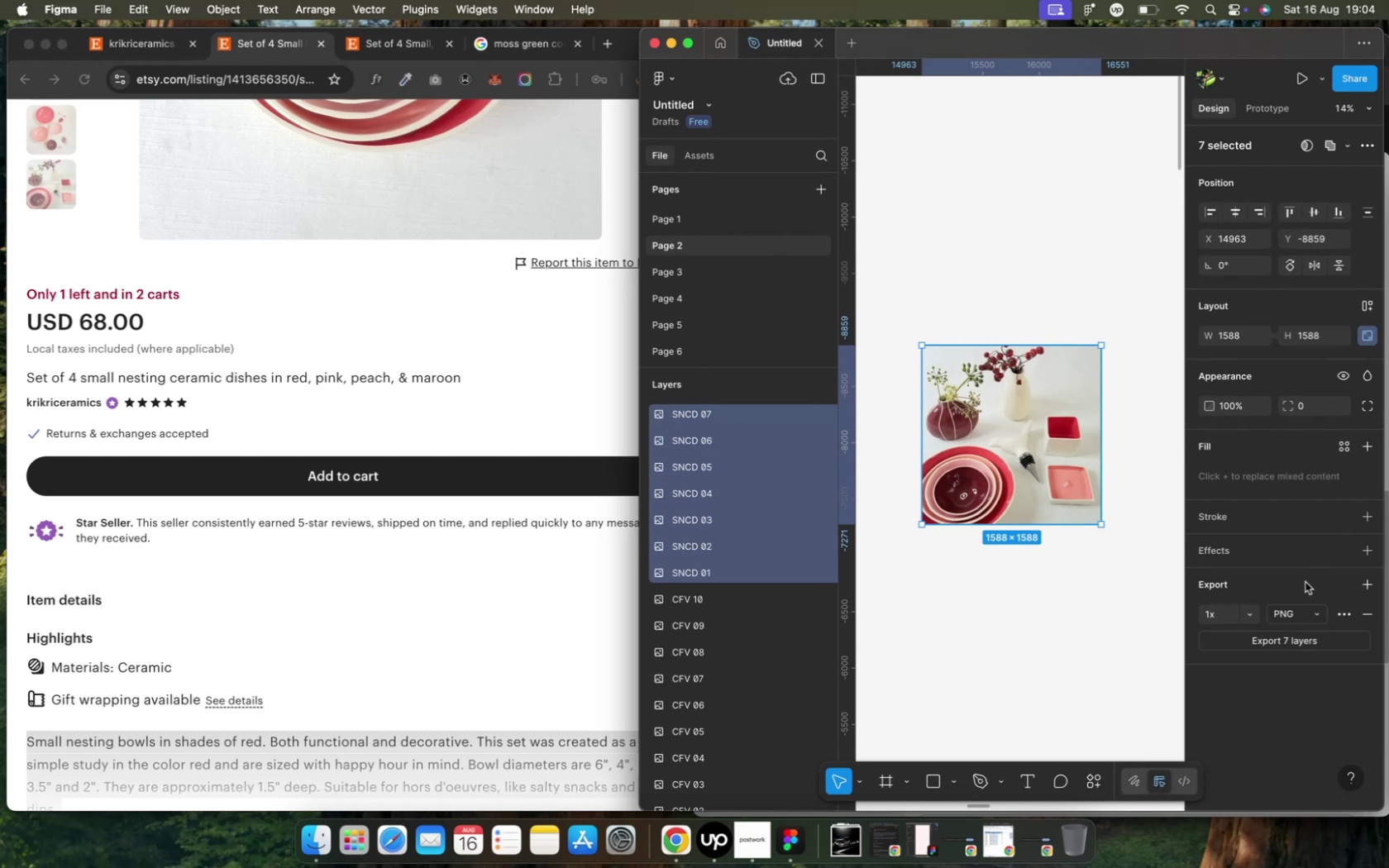 
wait(15.98)
 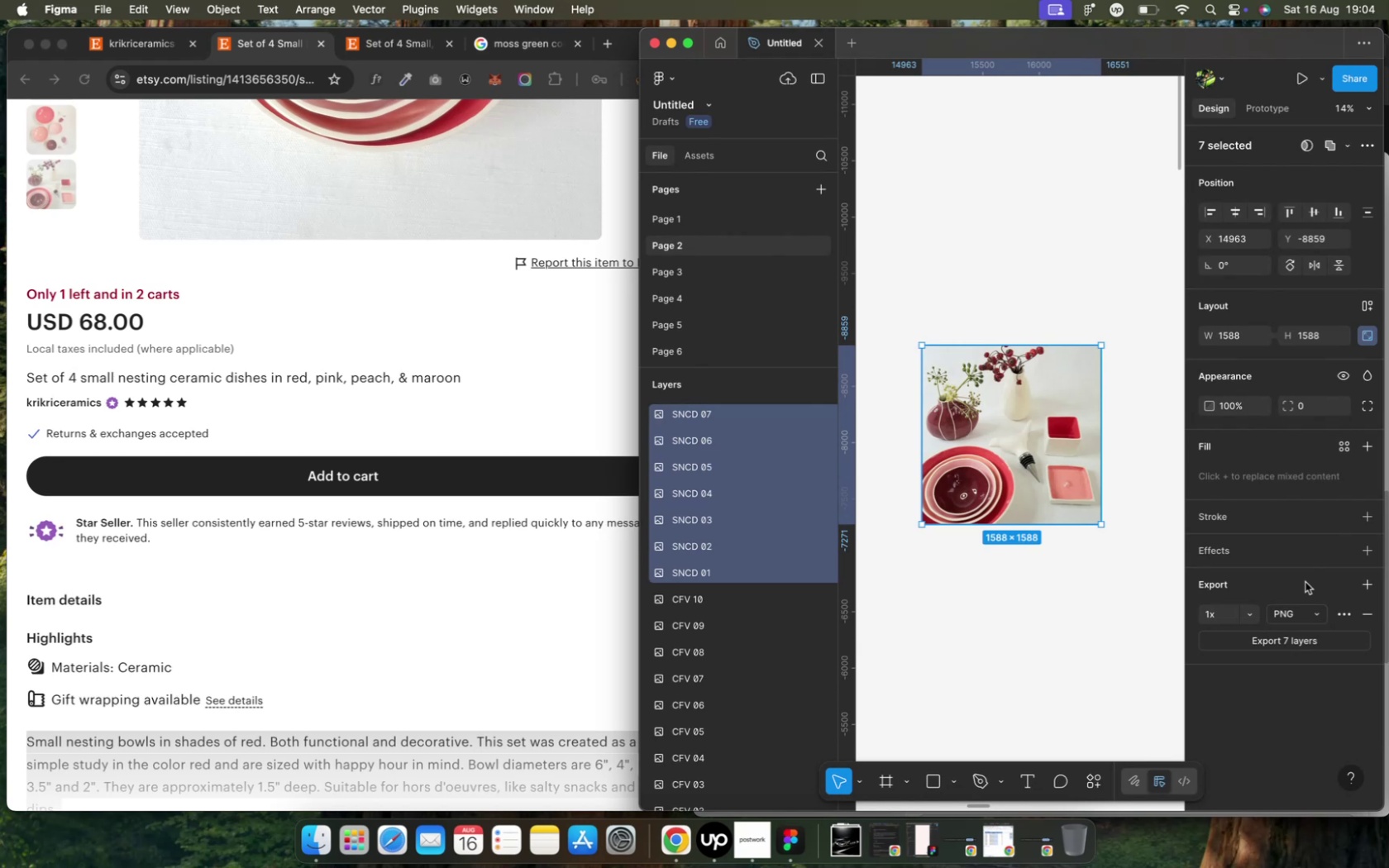 
left_click([1224, 577])
 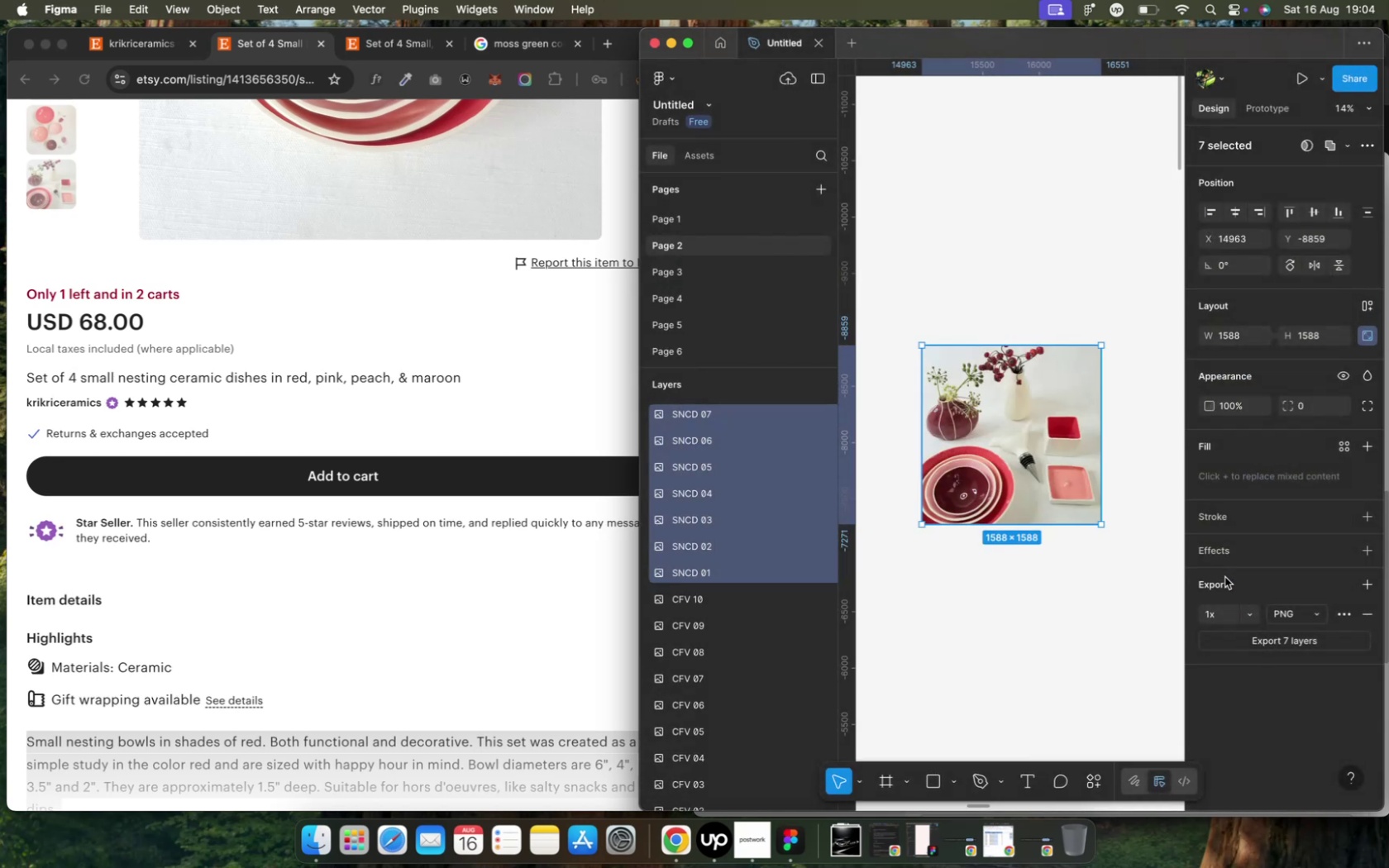 
key(Control+ArrowUp)
 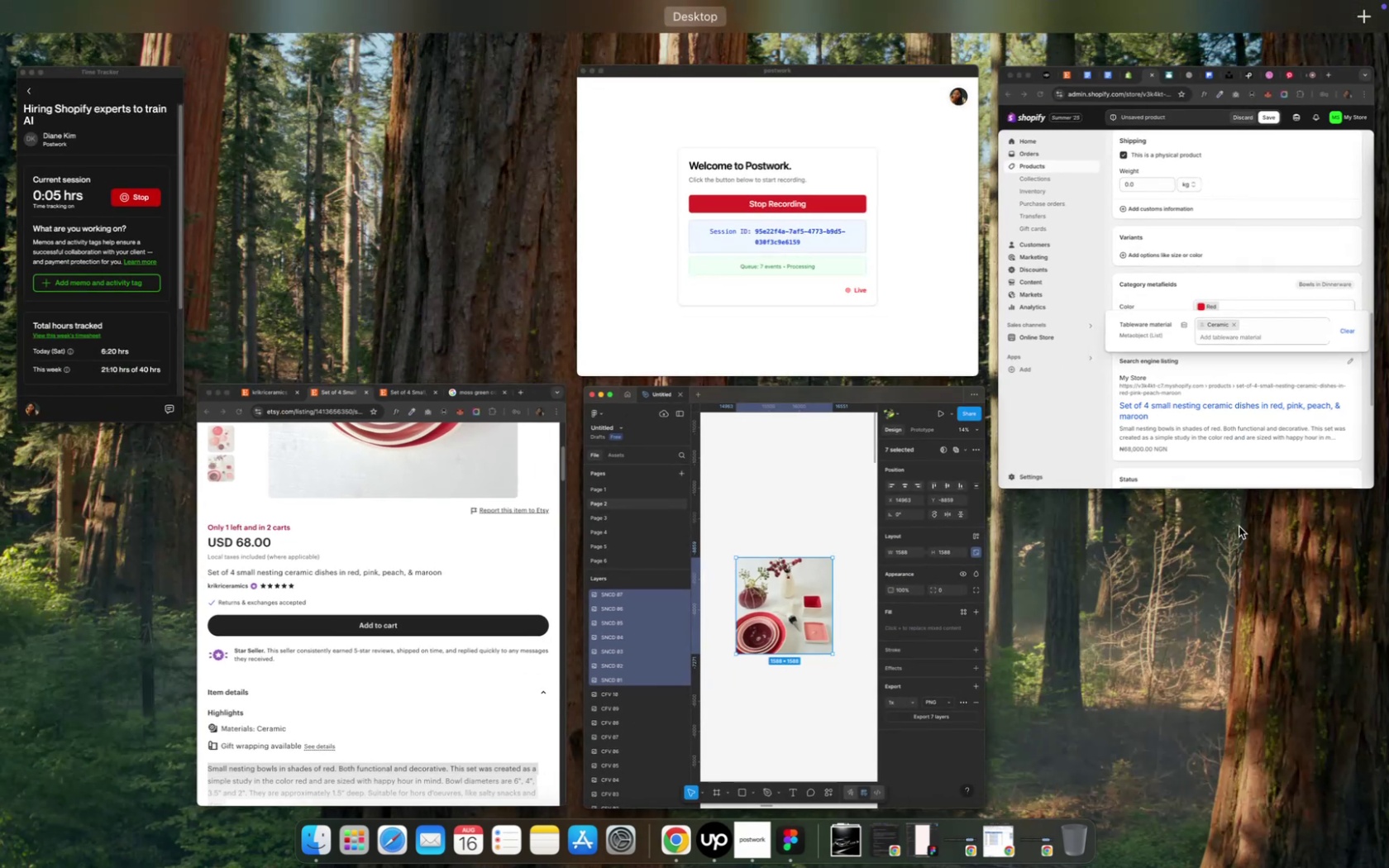 
left_click([1242, 397])
 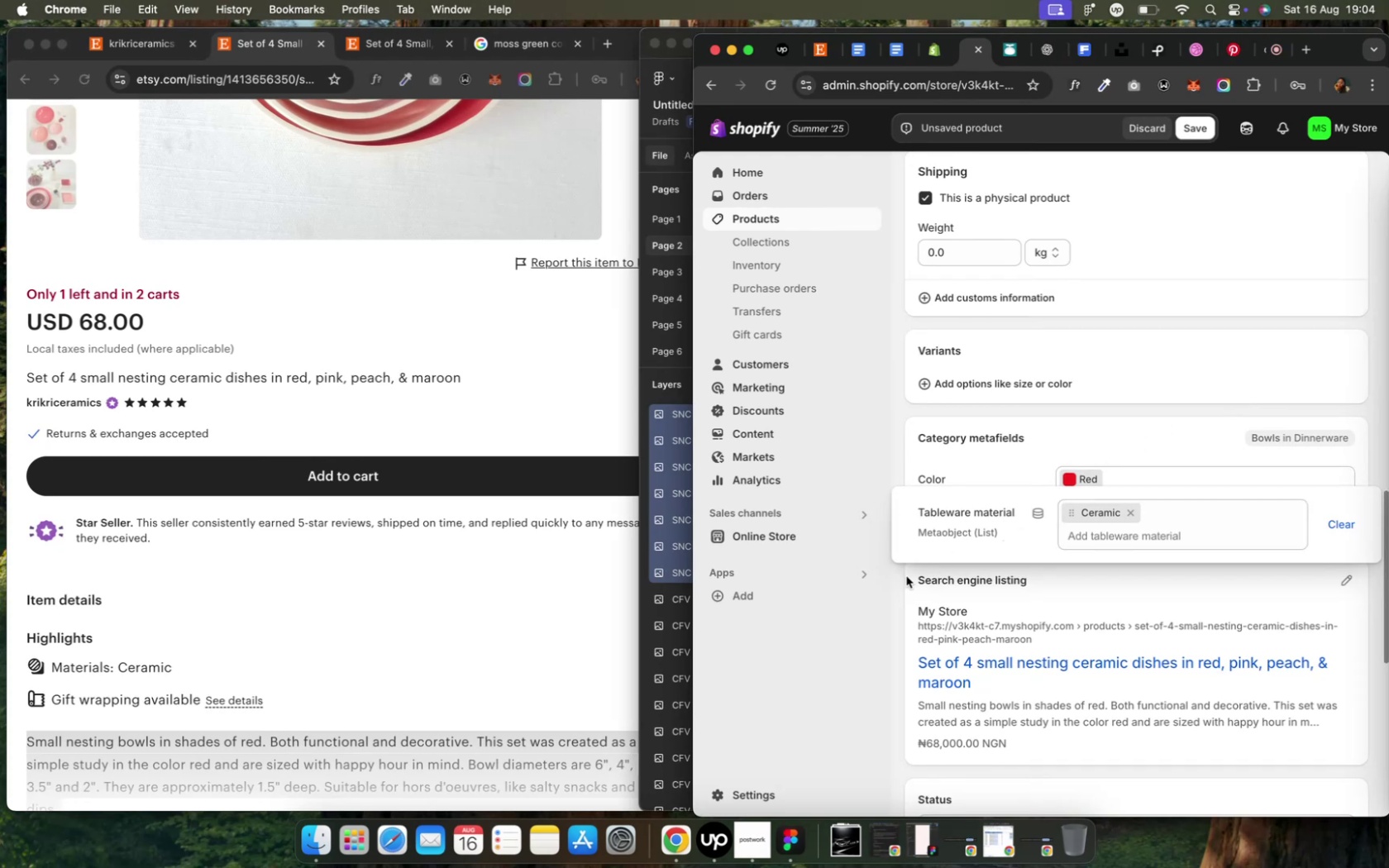 
left_click([898, 579])
 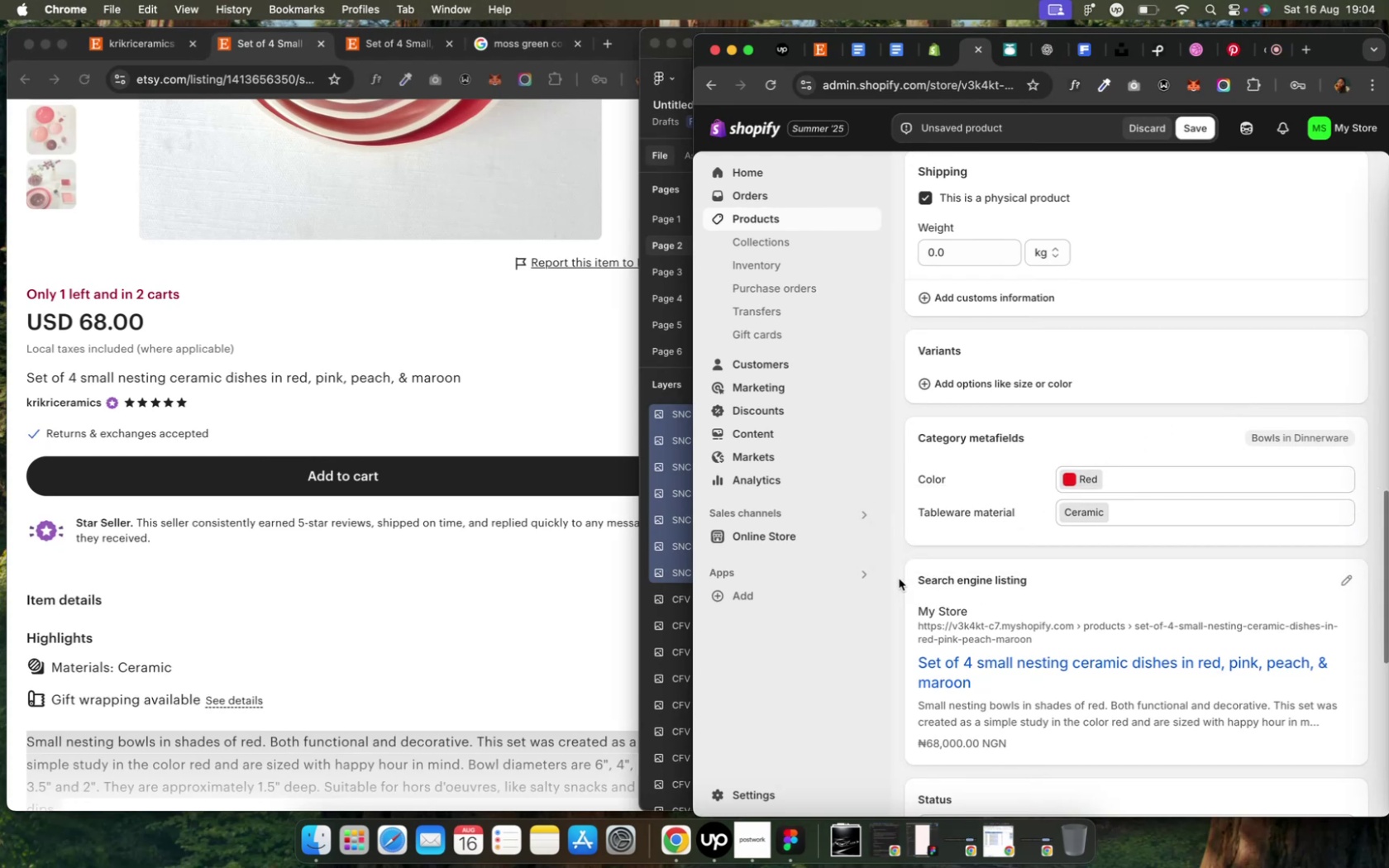 
scroll: coordinate [898, 578], scroll_direction: up, amount: 21.0
 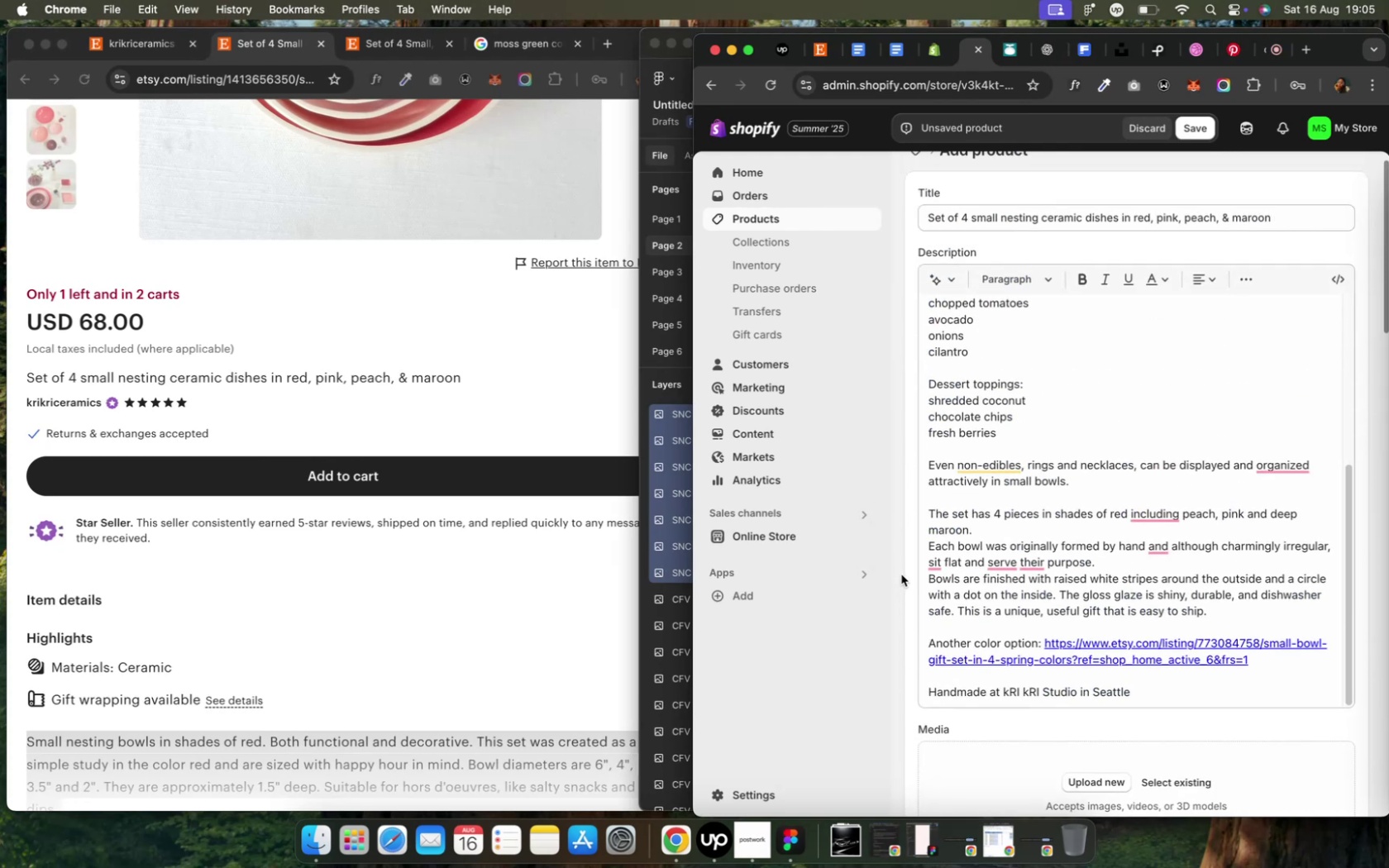 
scroll: coordinate [900, 593], scroll_direction: down, amount: 40.0
 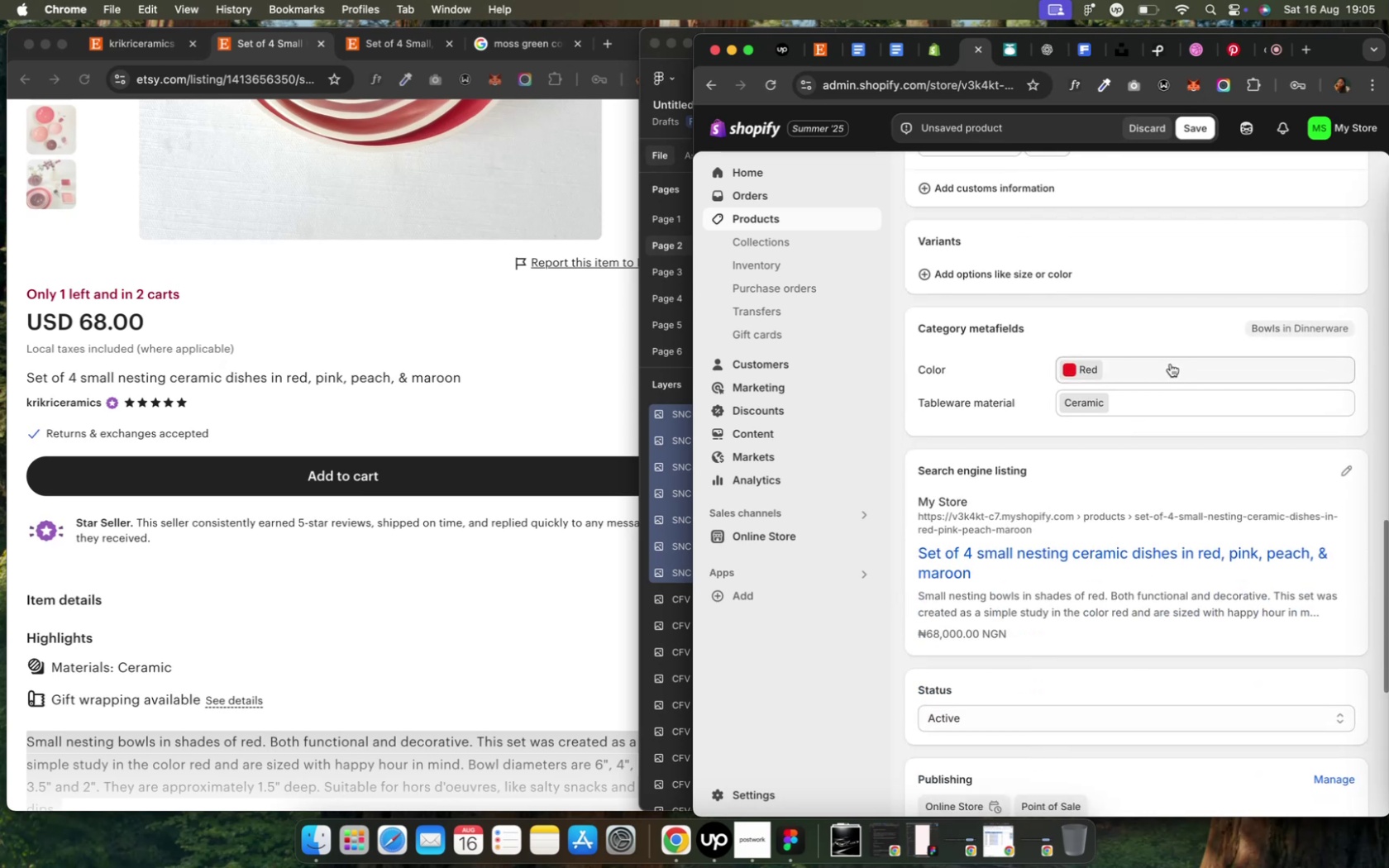 
left_click([1163, 370])
 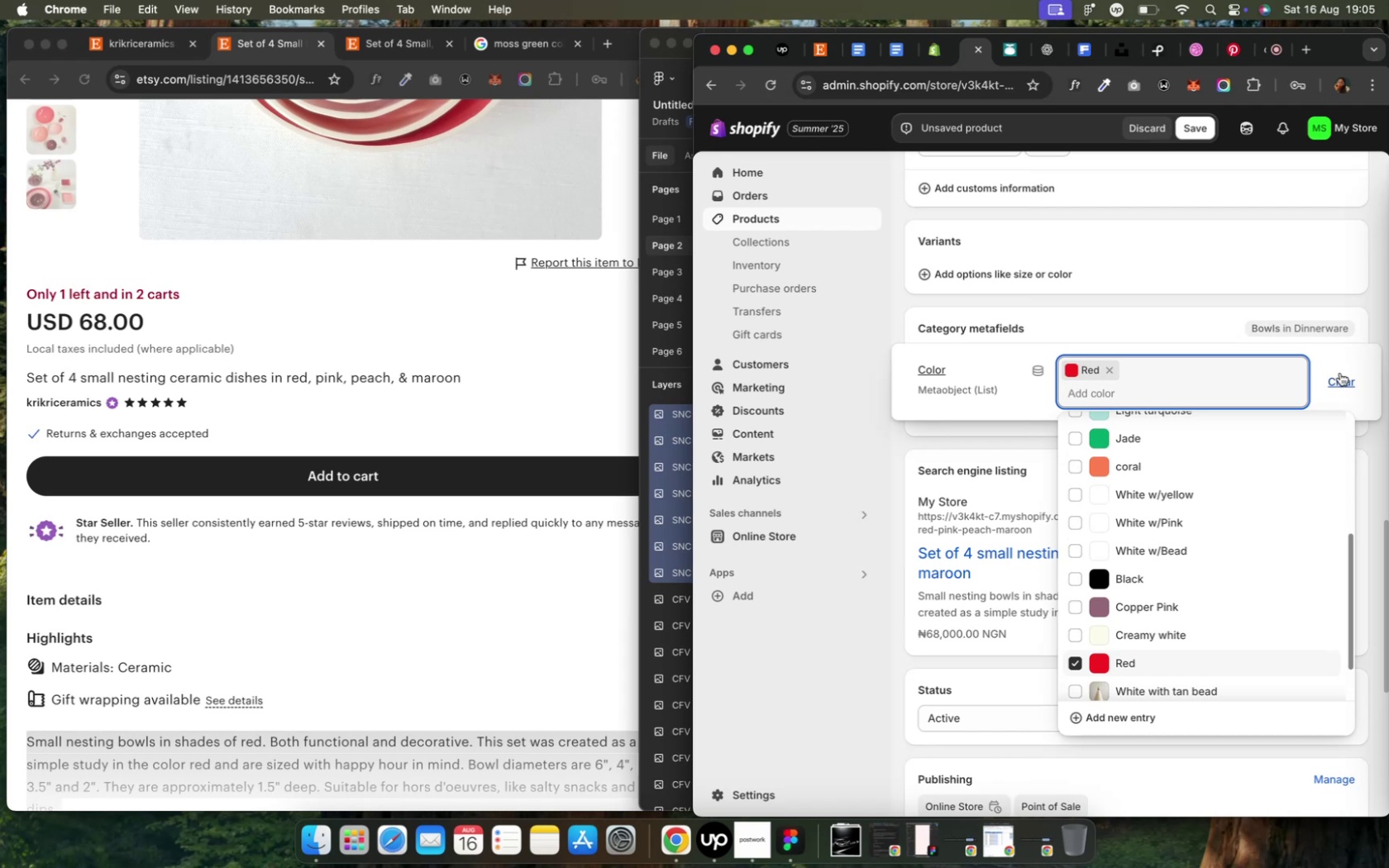 
left_click([1339, 376])
 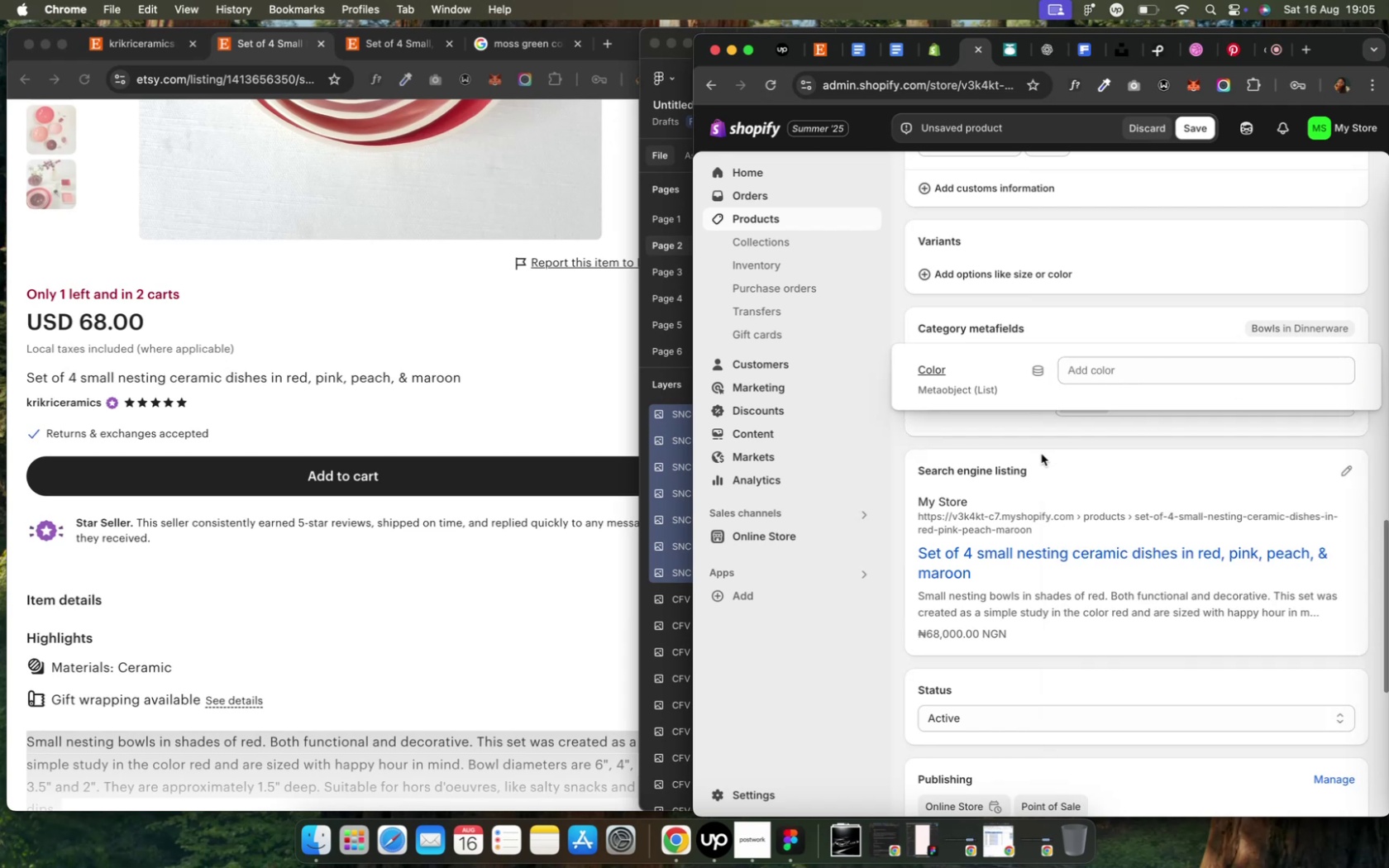 
left_click([1040, 450])
 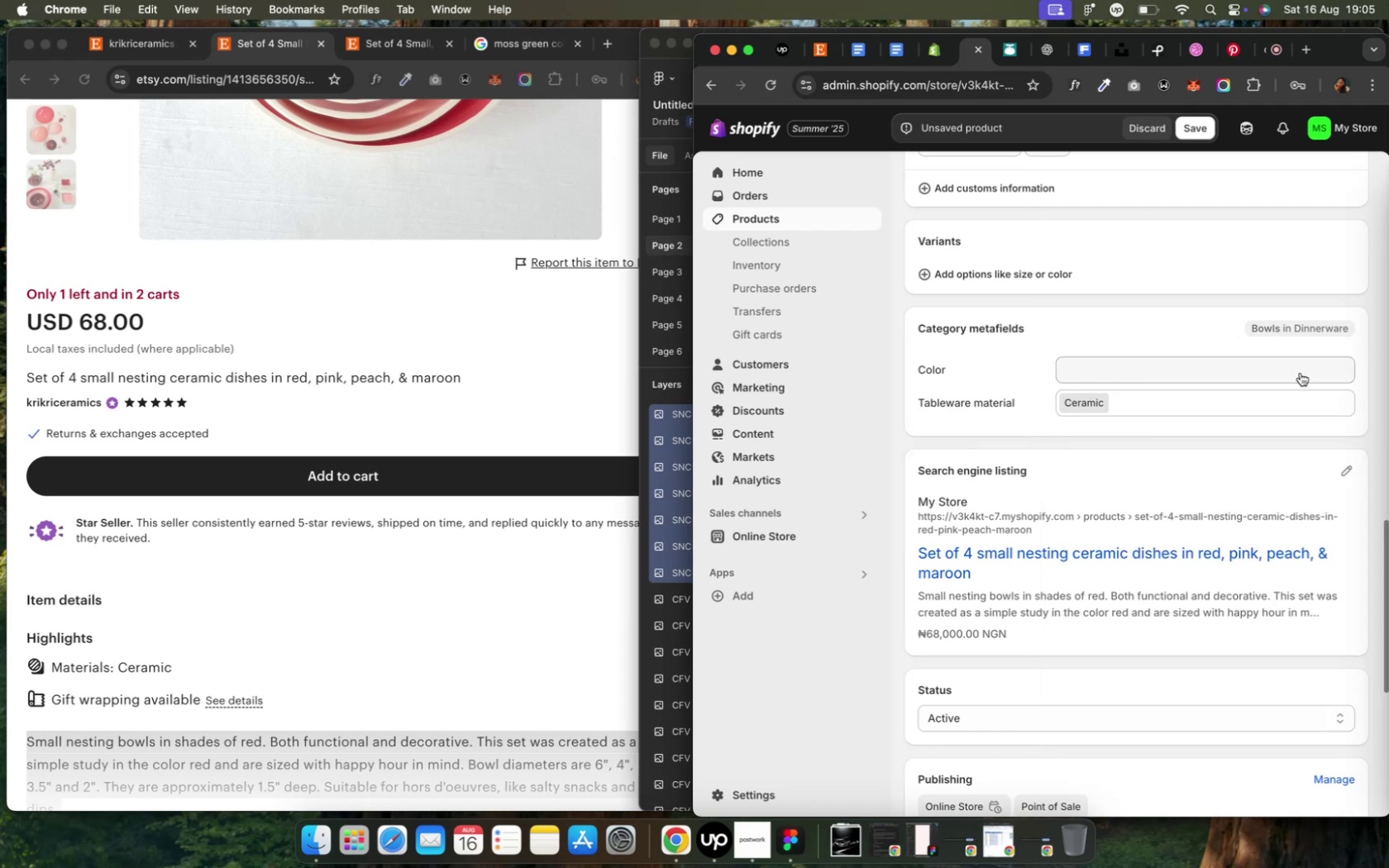 
left_click([1202, 368])
 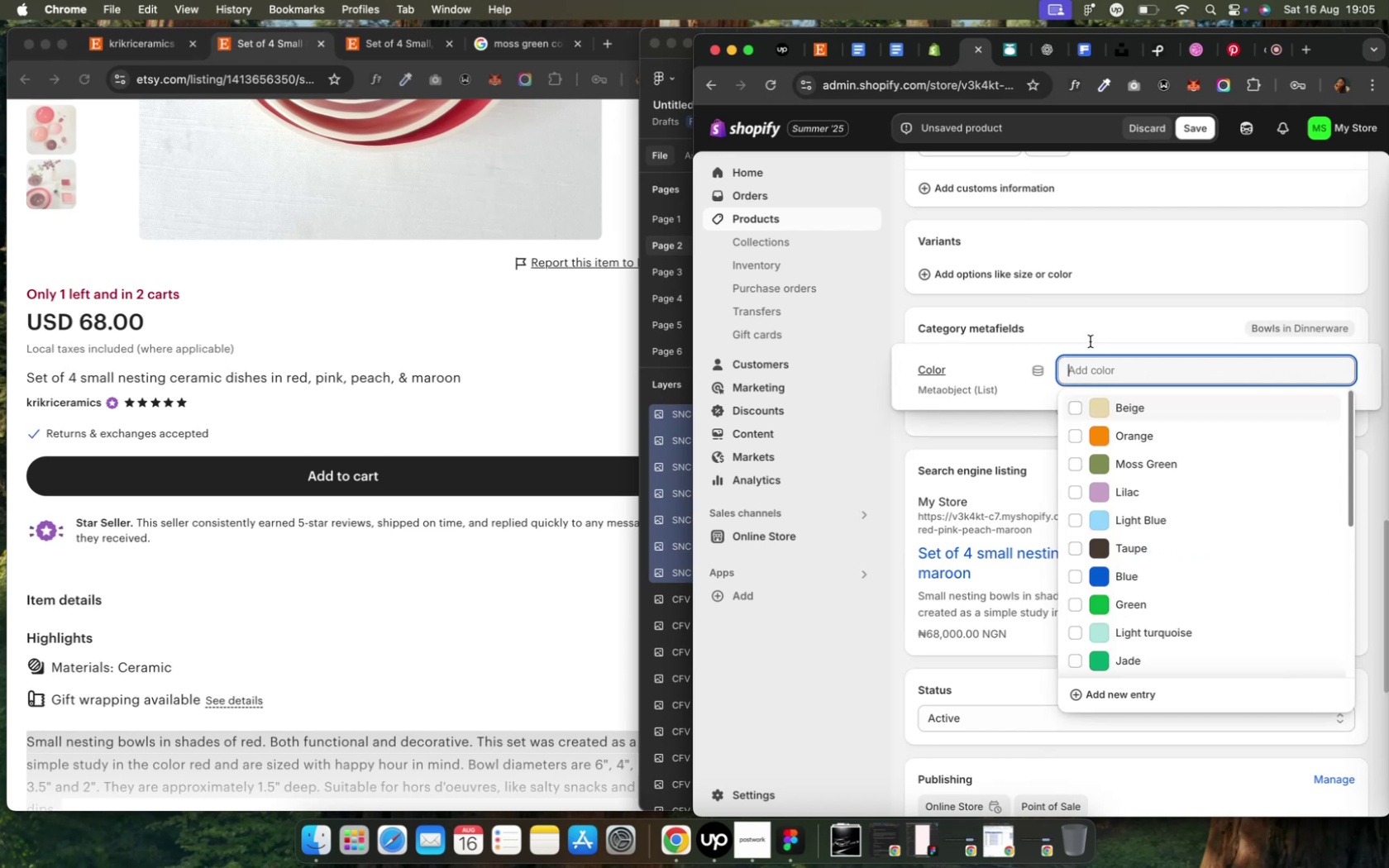 
left_click([1091, 331])
 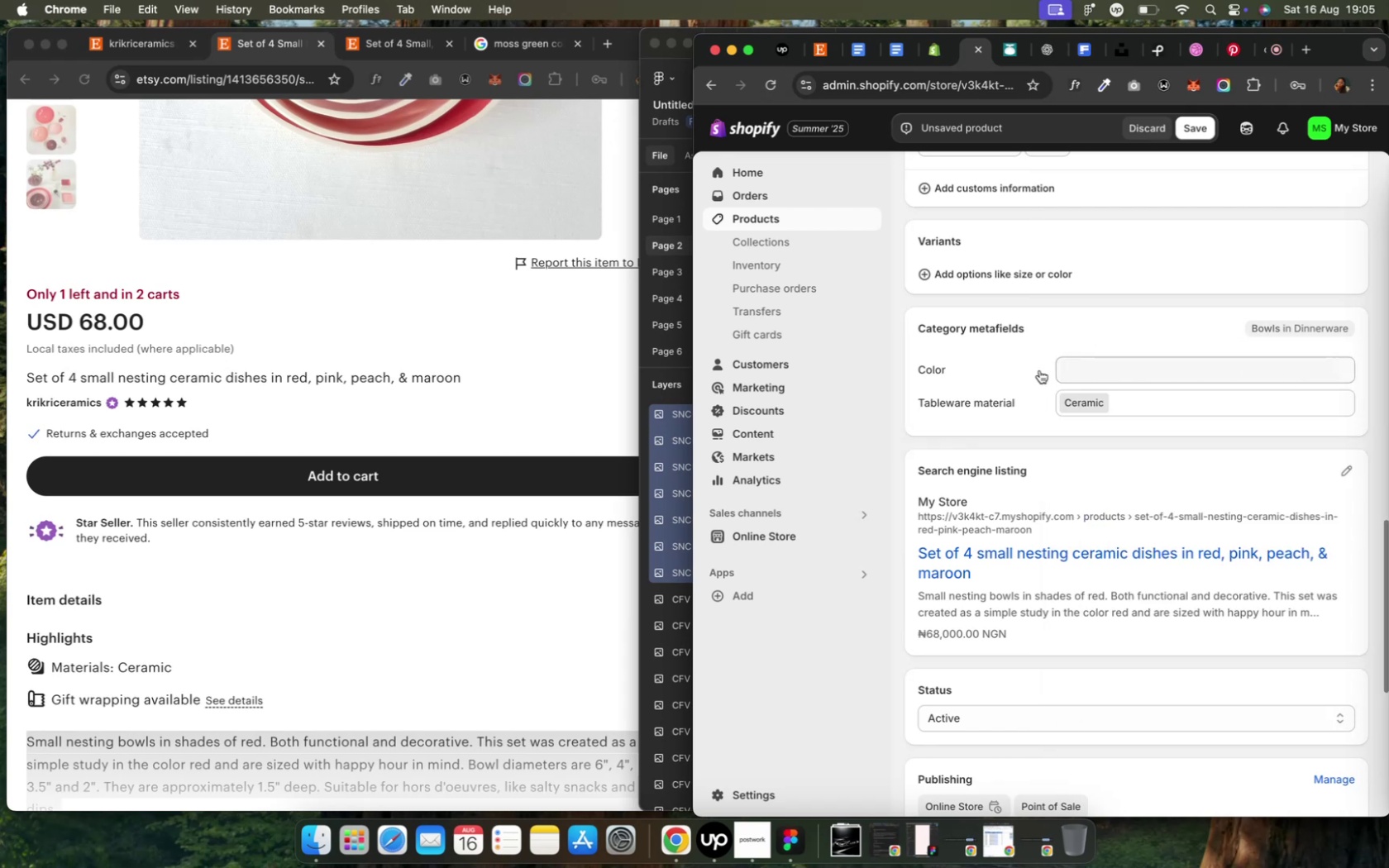 
left_click([938, 372])
 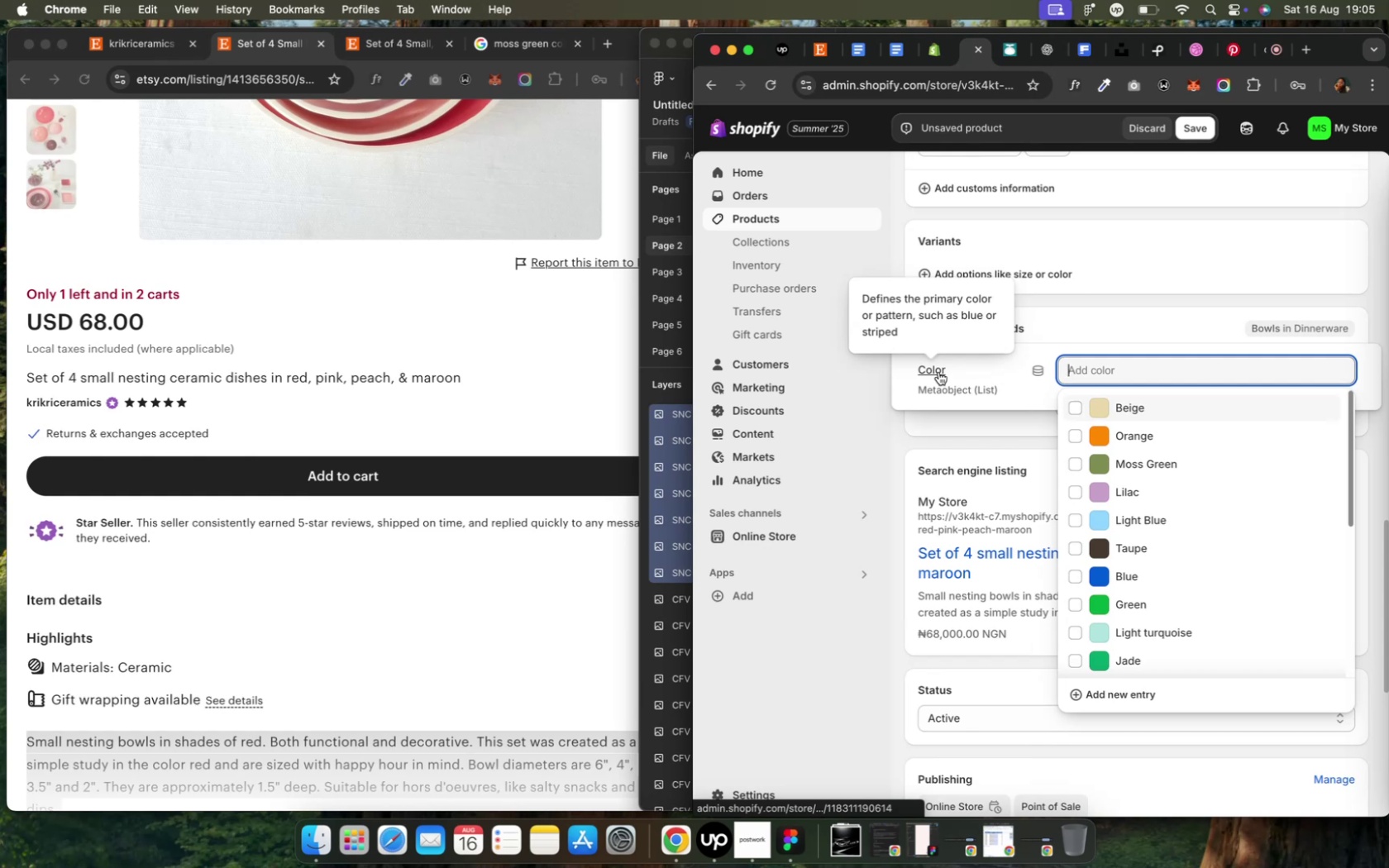 
left_click([938, 372])
 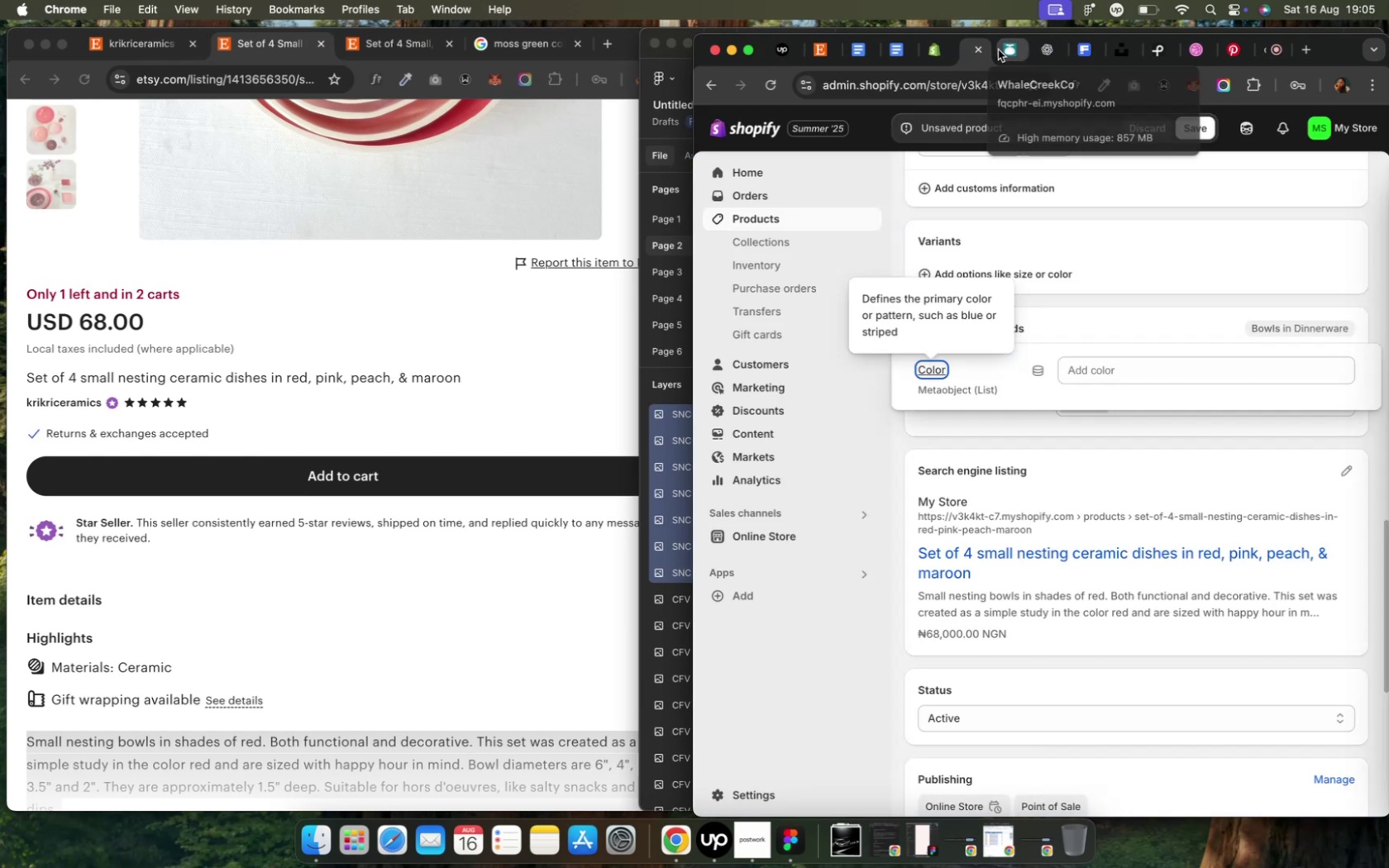 
wait(8.75)
 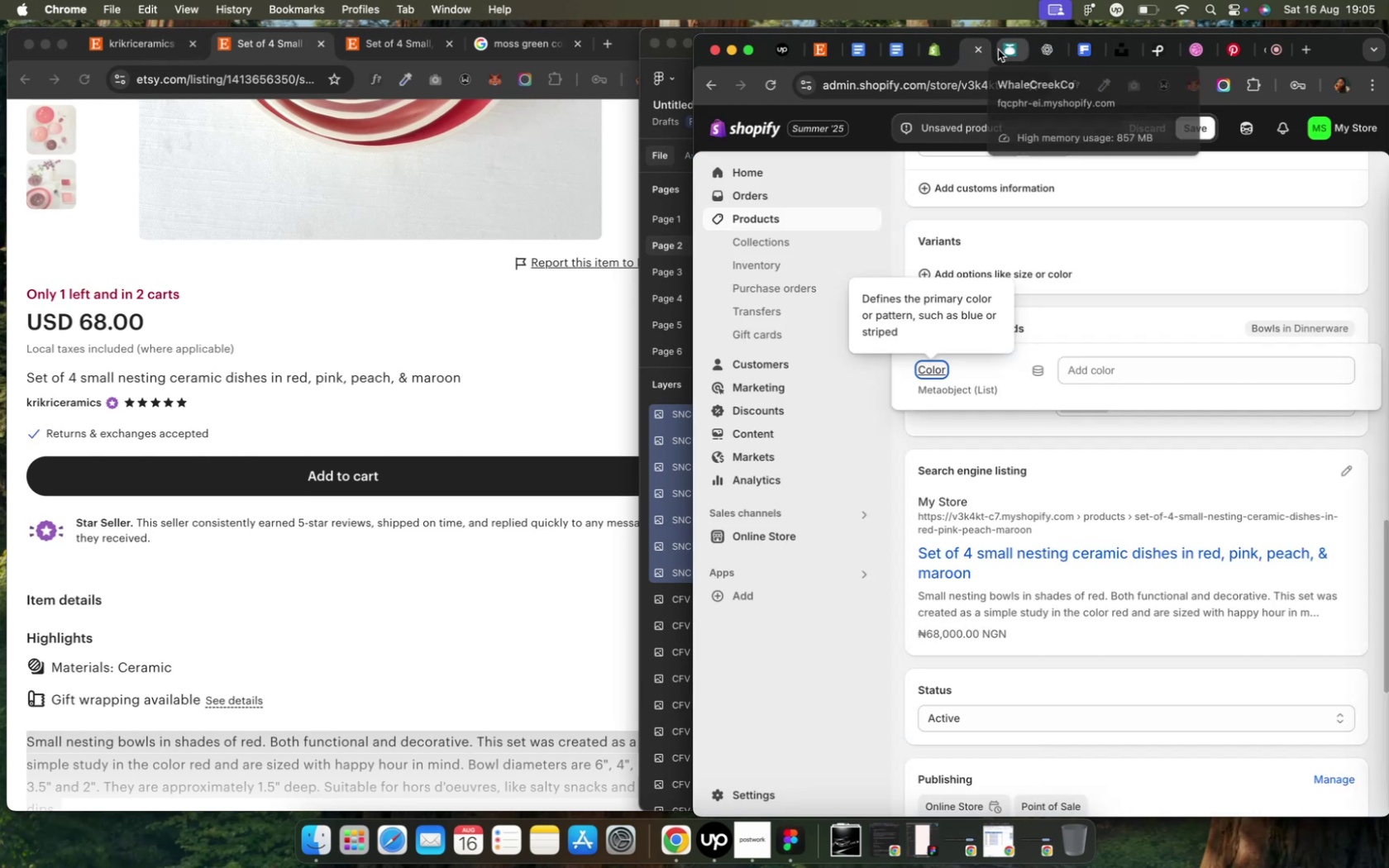 
scroll: coordinate [912, 436], scroll_direction: down, amount: 13.0
 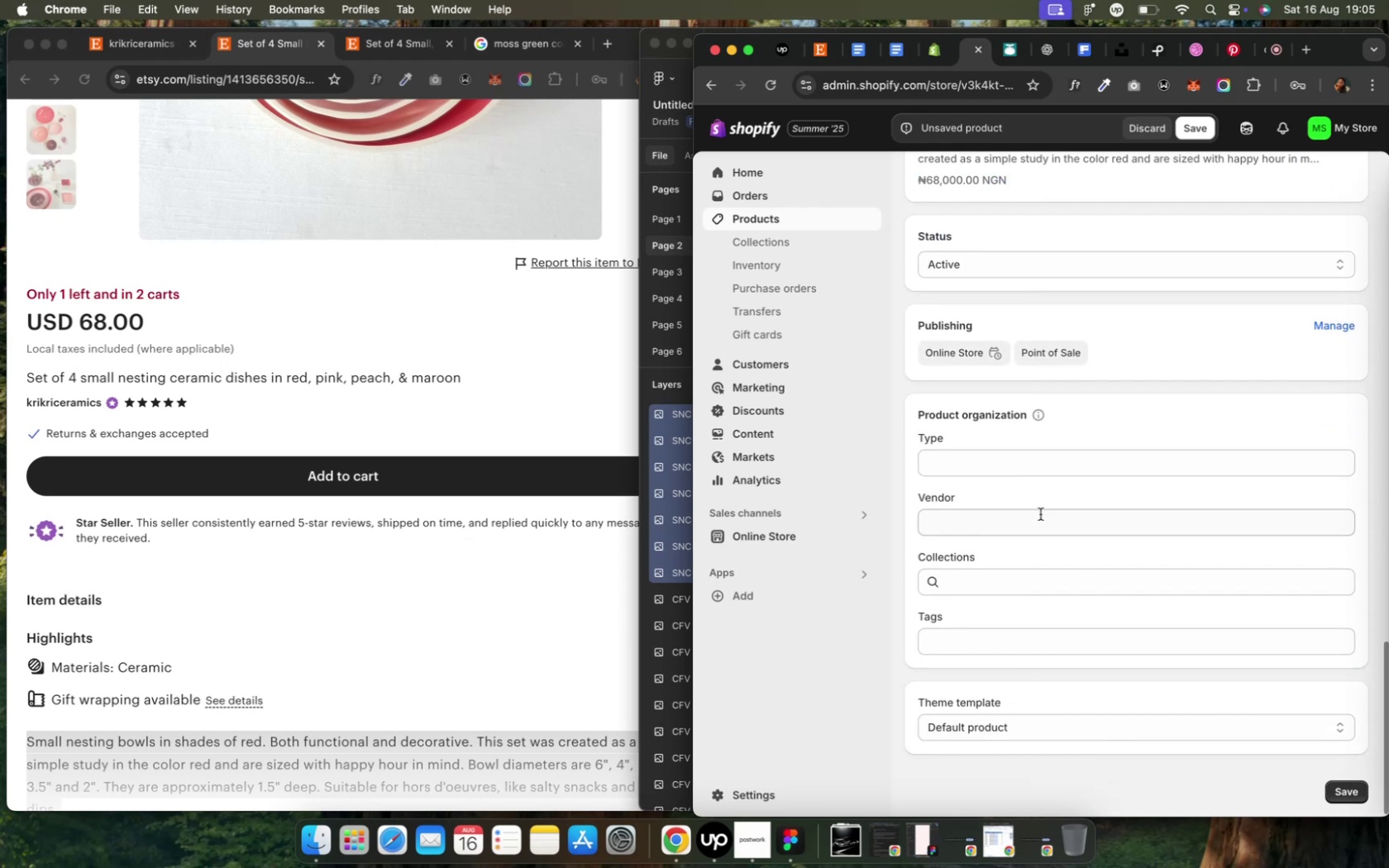 
left_click([1040, 516])
 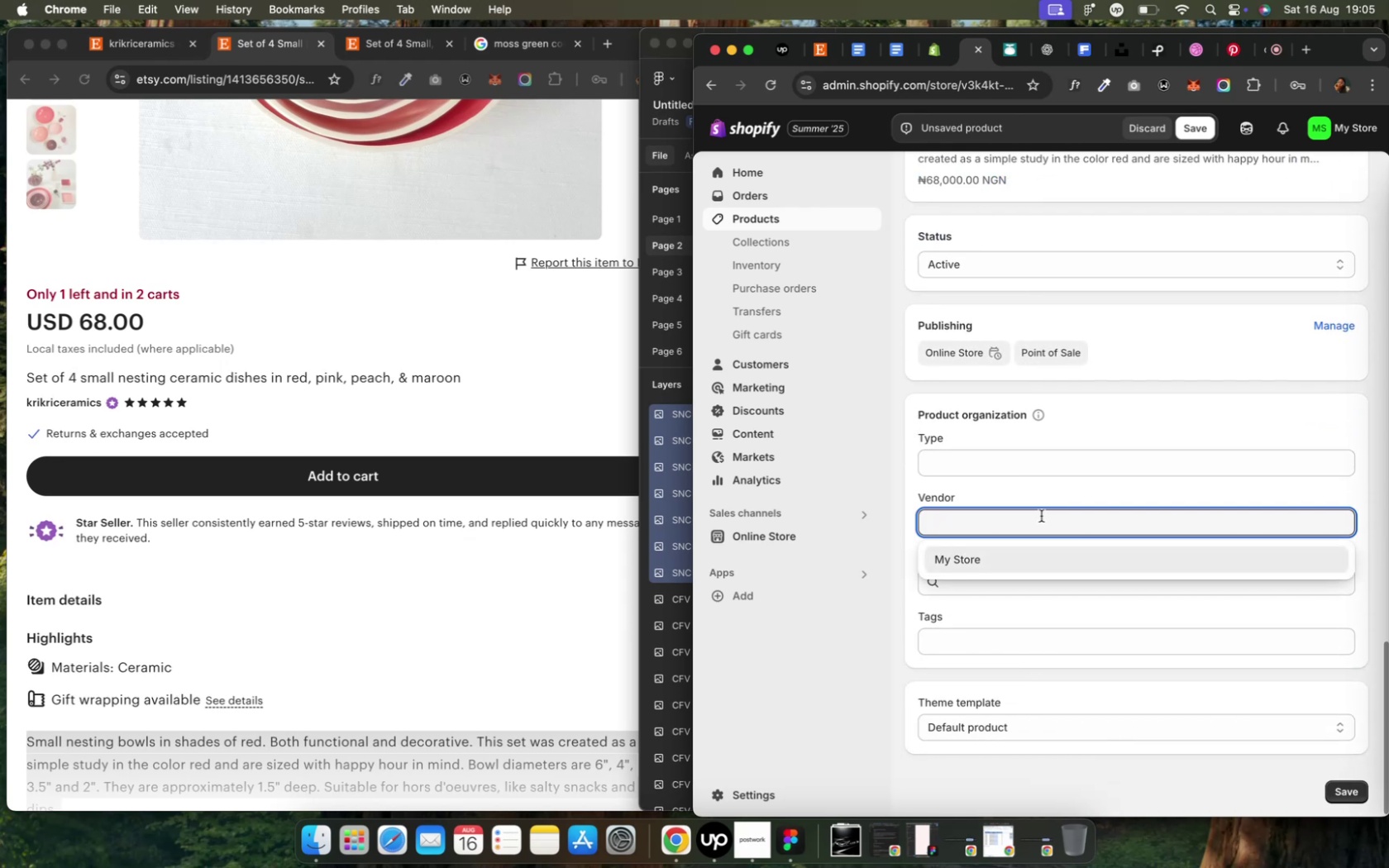 
left_click([1040, 516])
 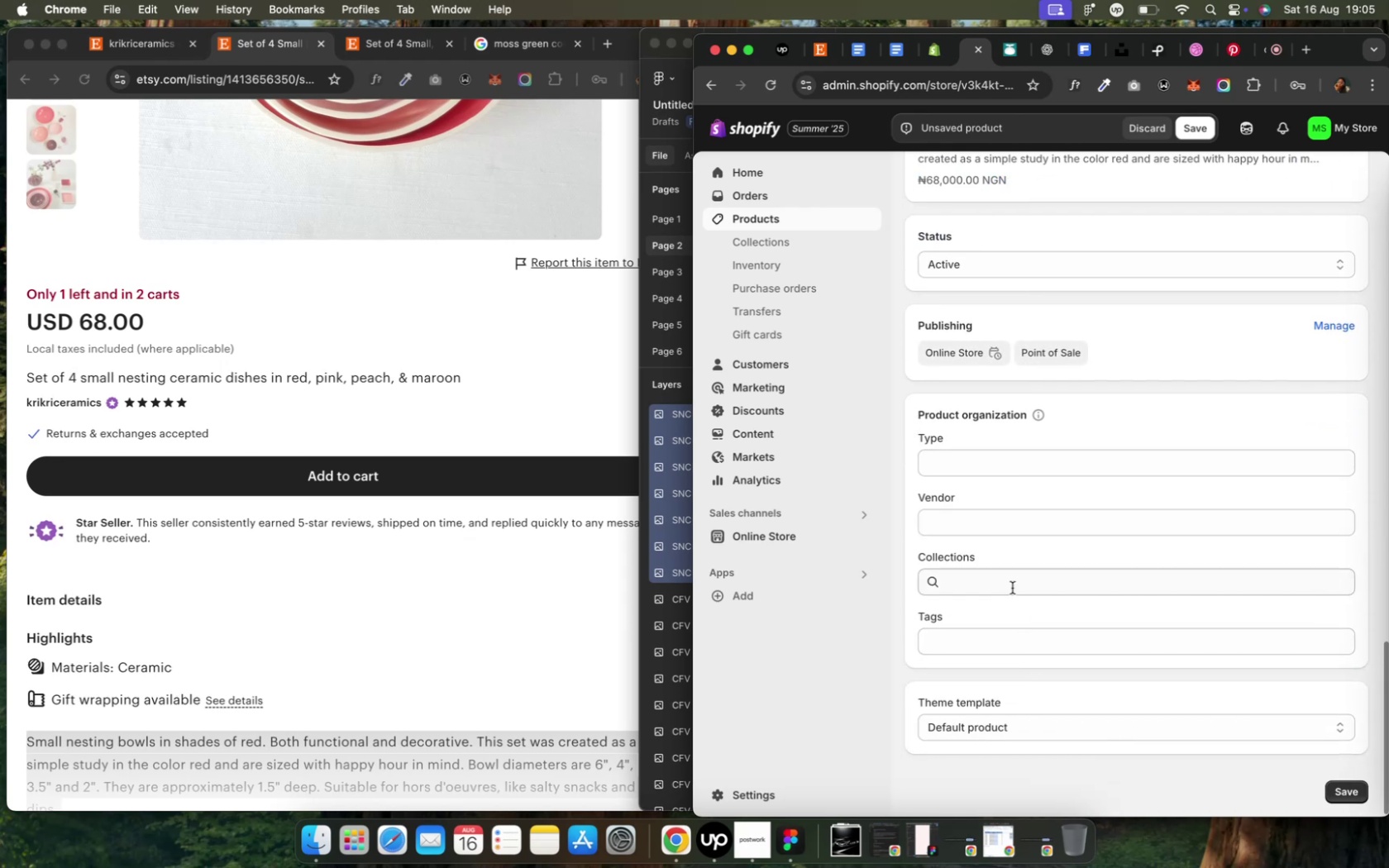 
left_click([1011, 586])
 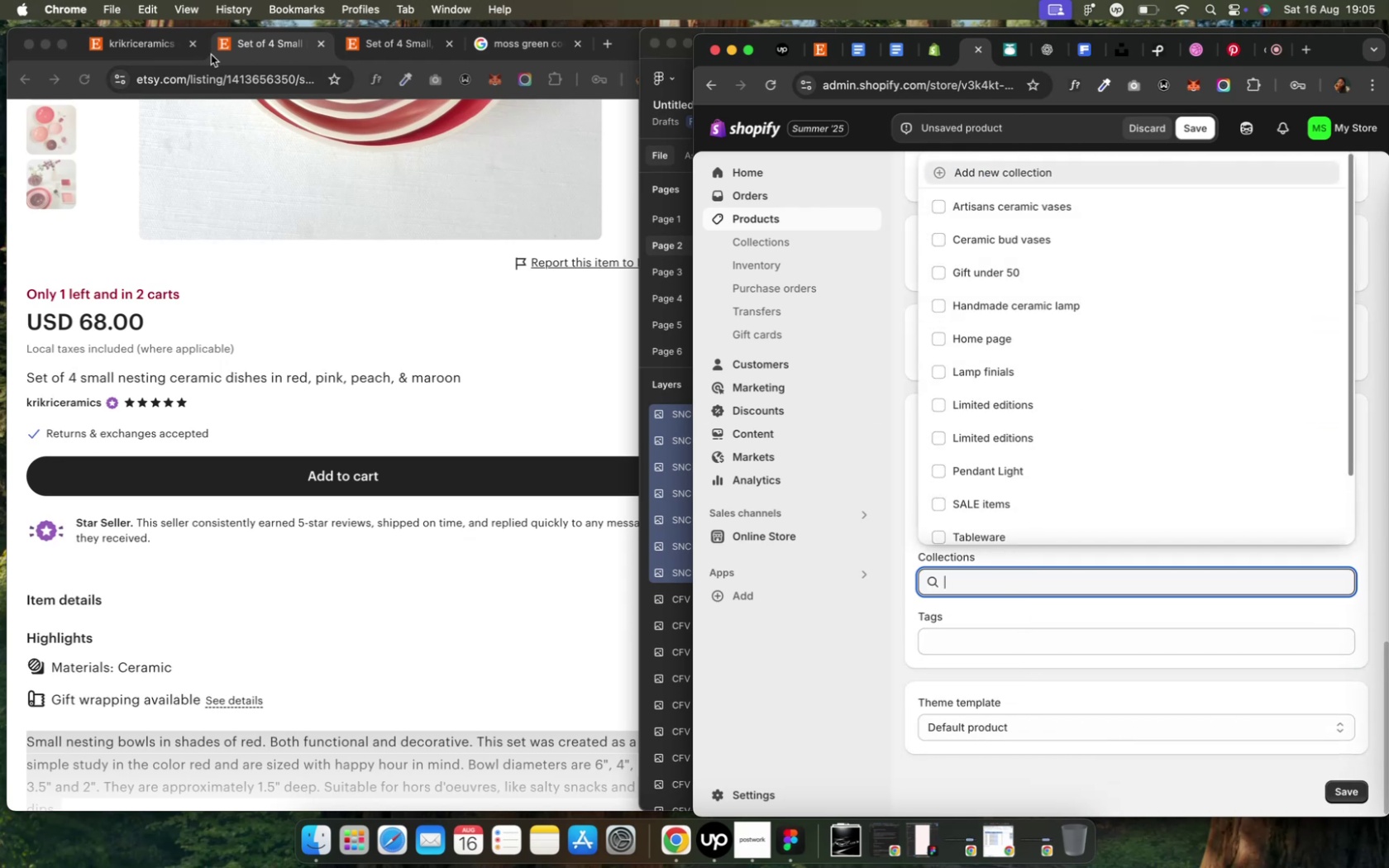 
left_click([157, 49])
 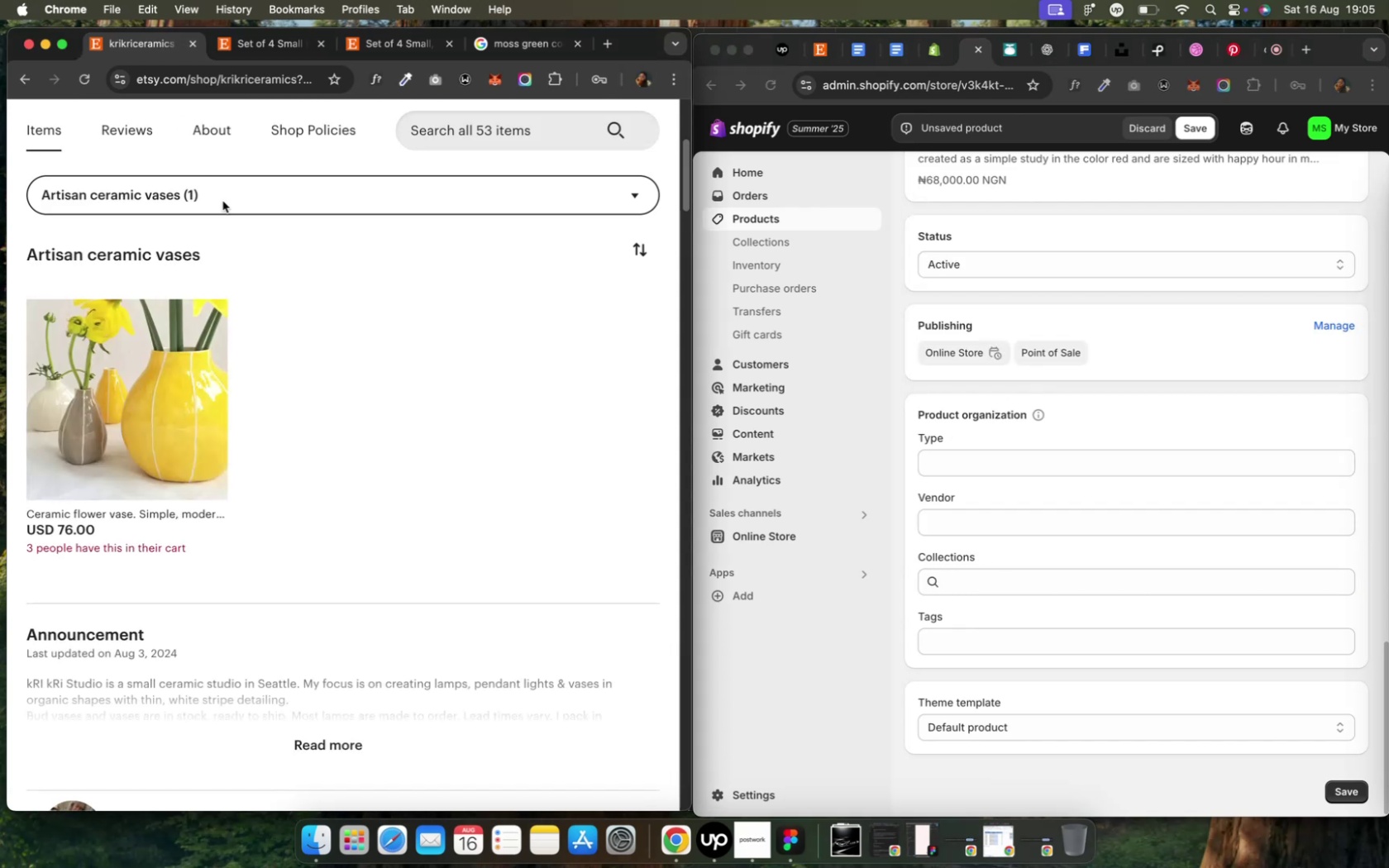 
left_click([228, 201])
 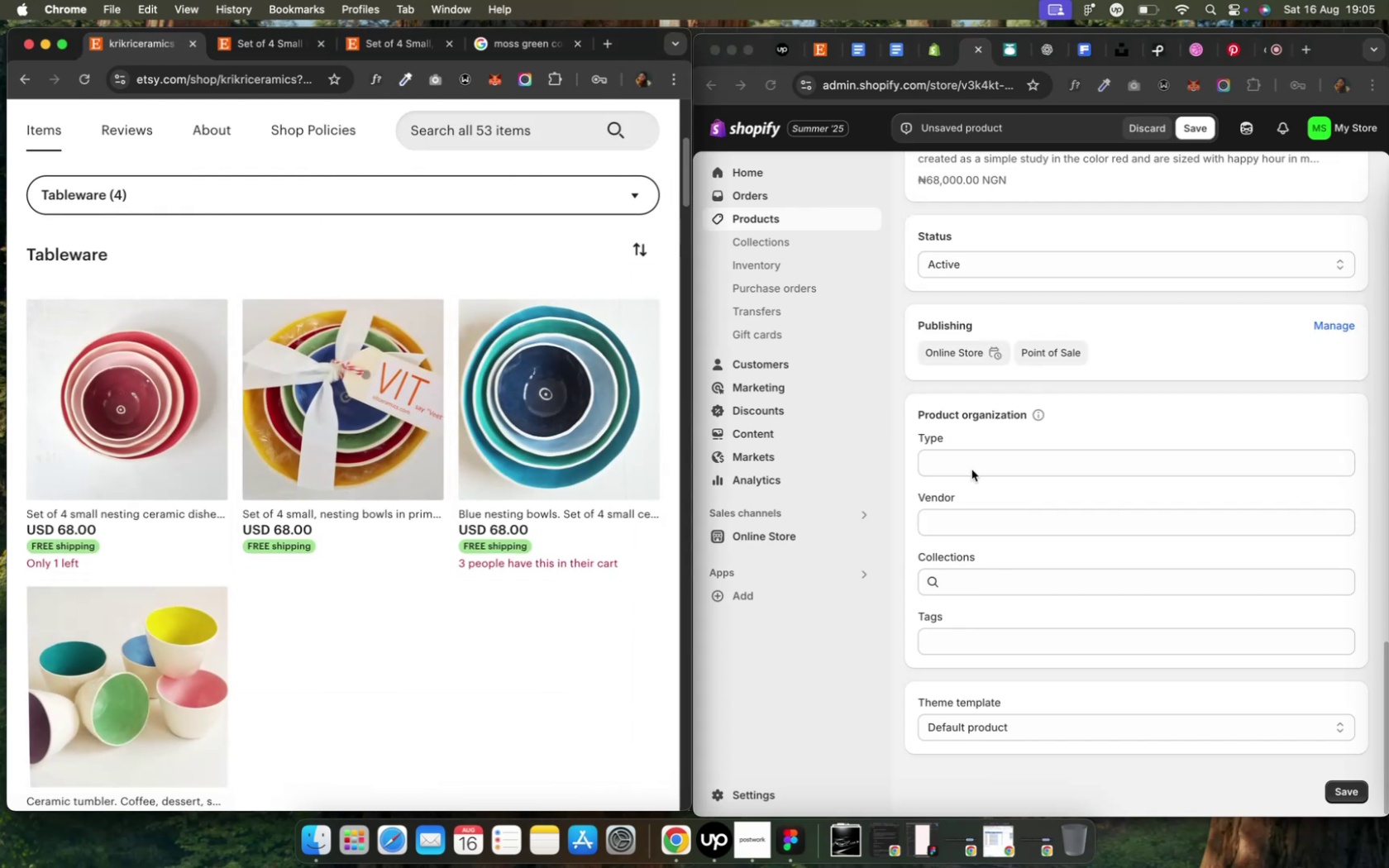 
wait(5.97)
 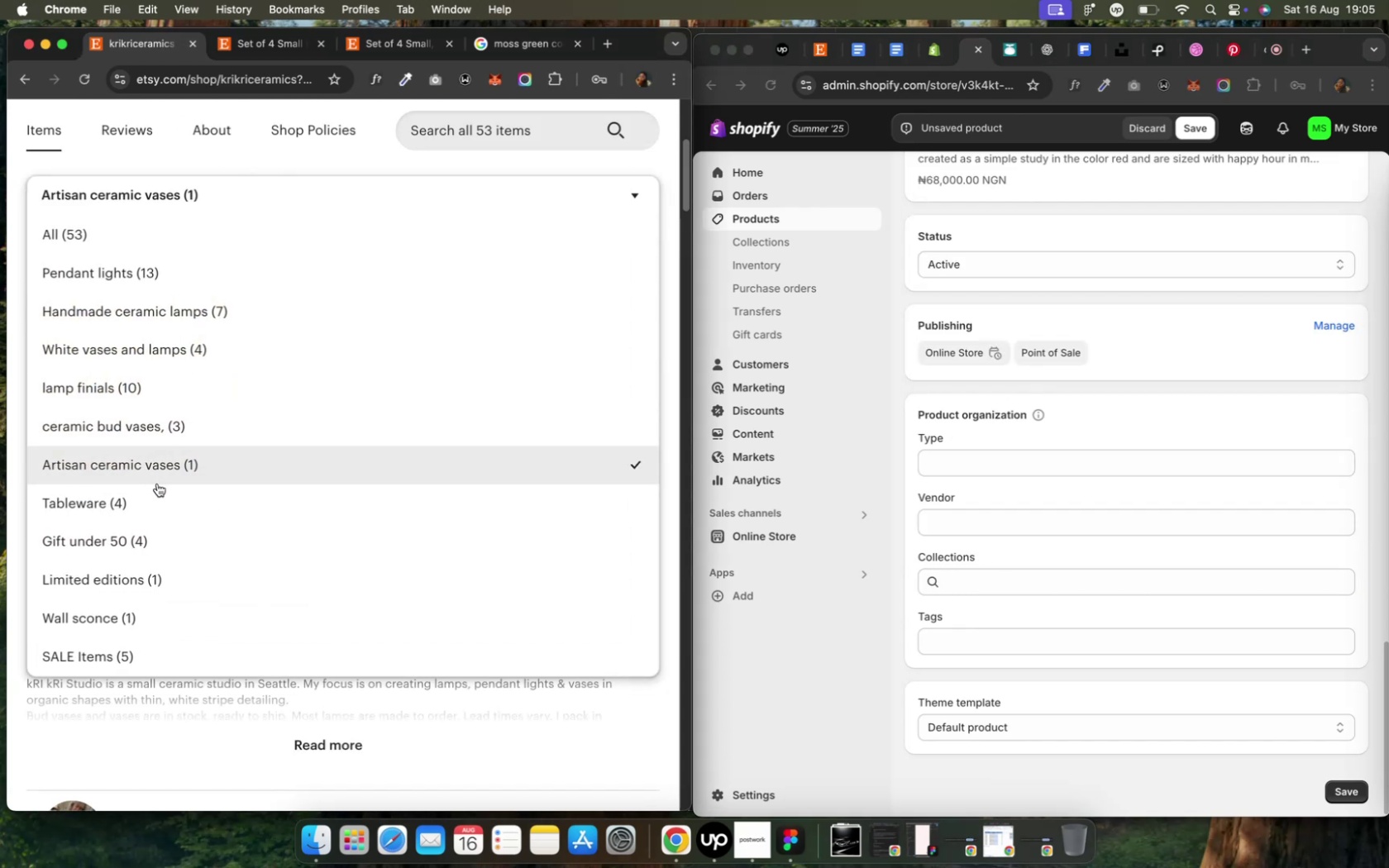 
left_click([999, 581])
 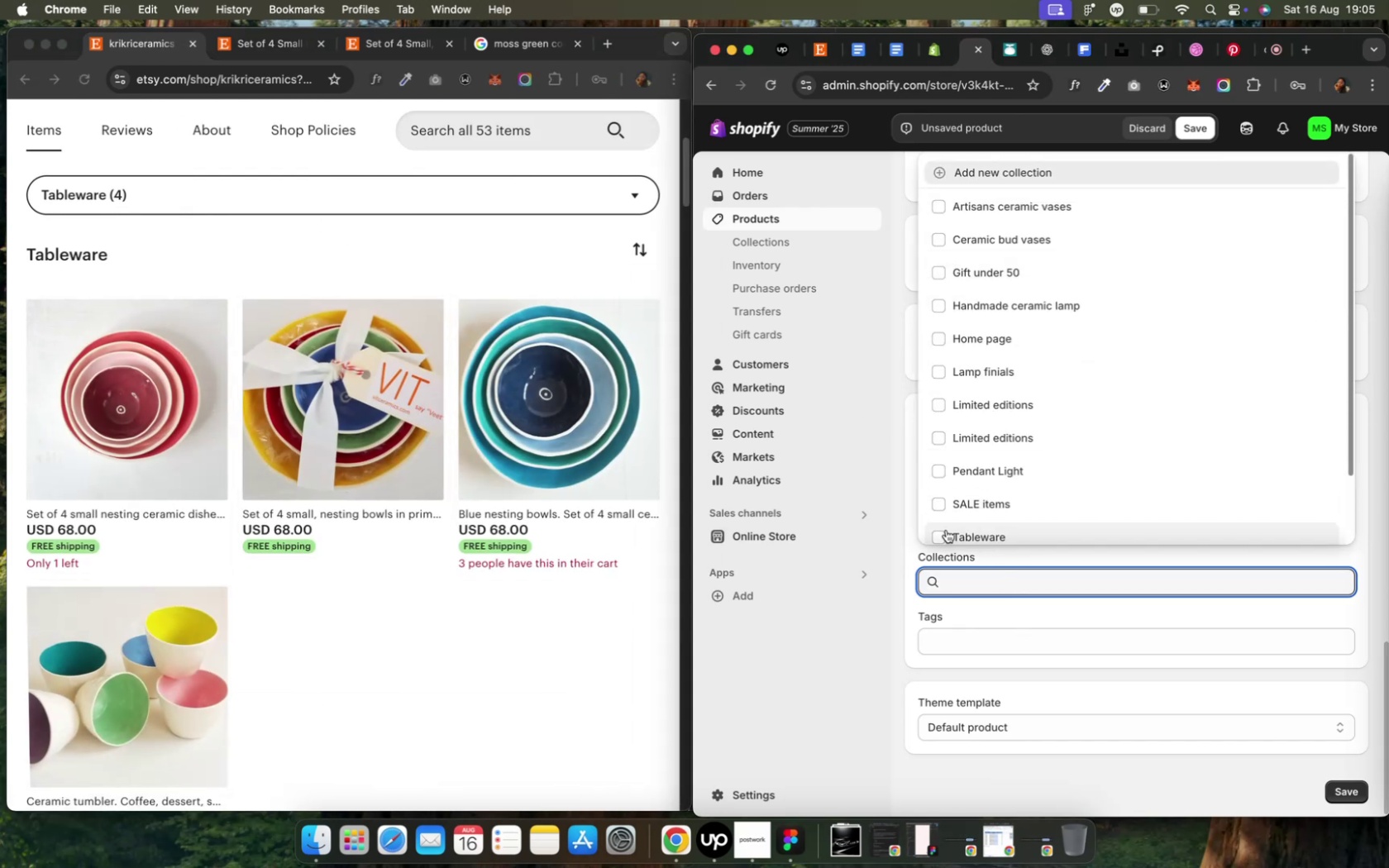 
left_click([945, 534])
 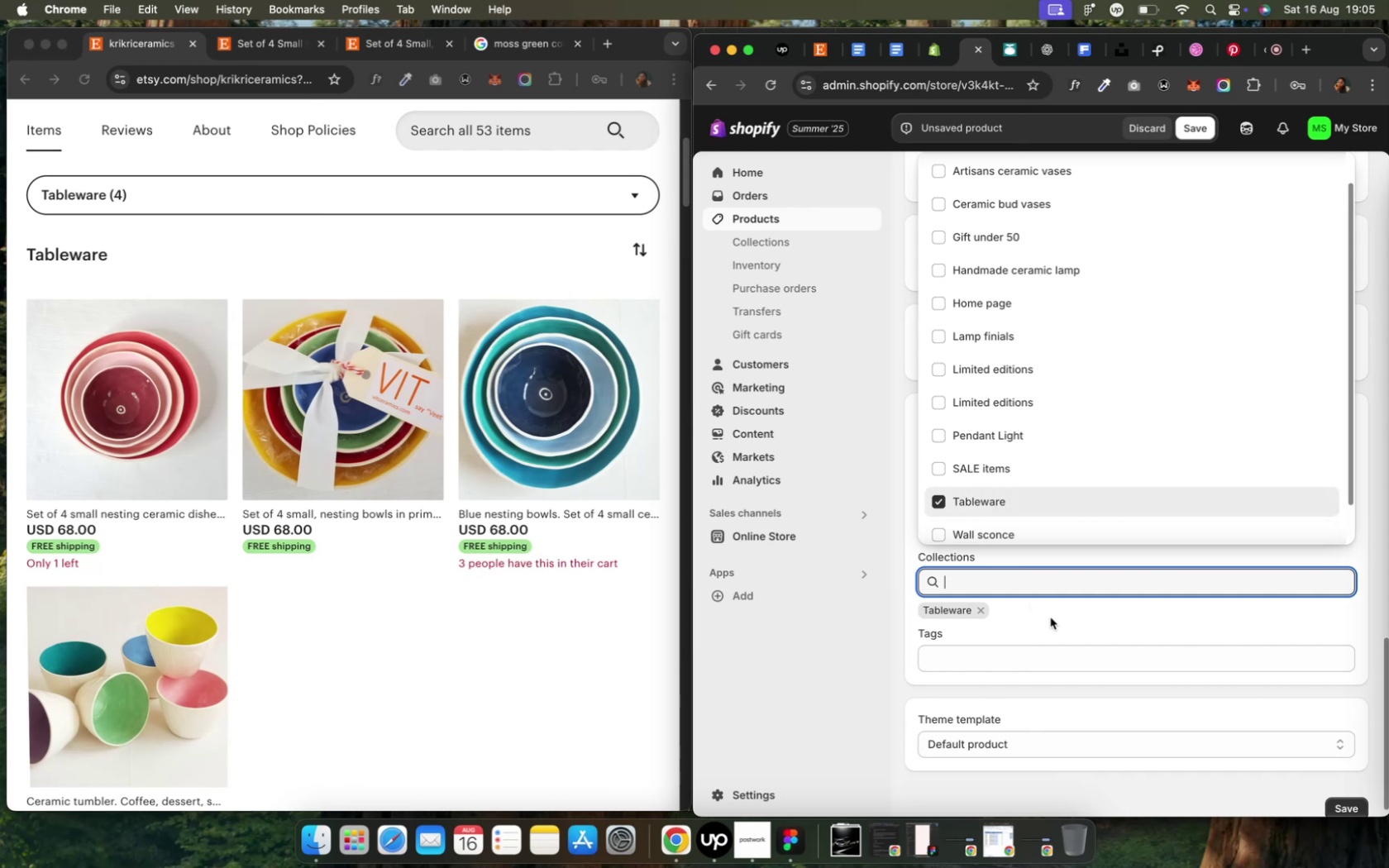 
left_click([1049, 618])
 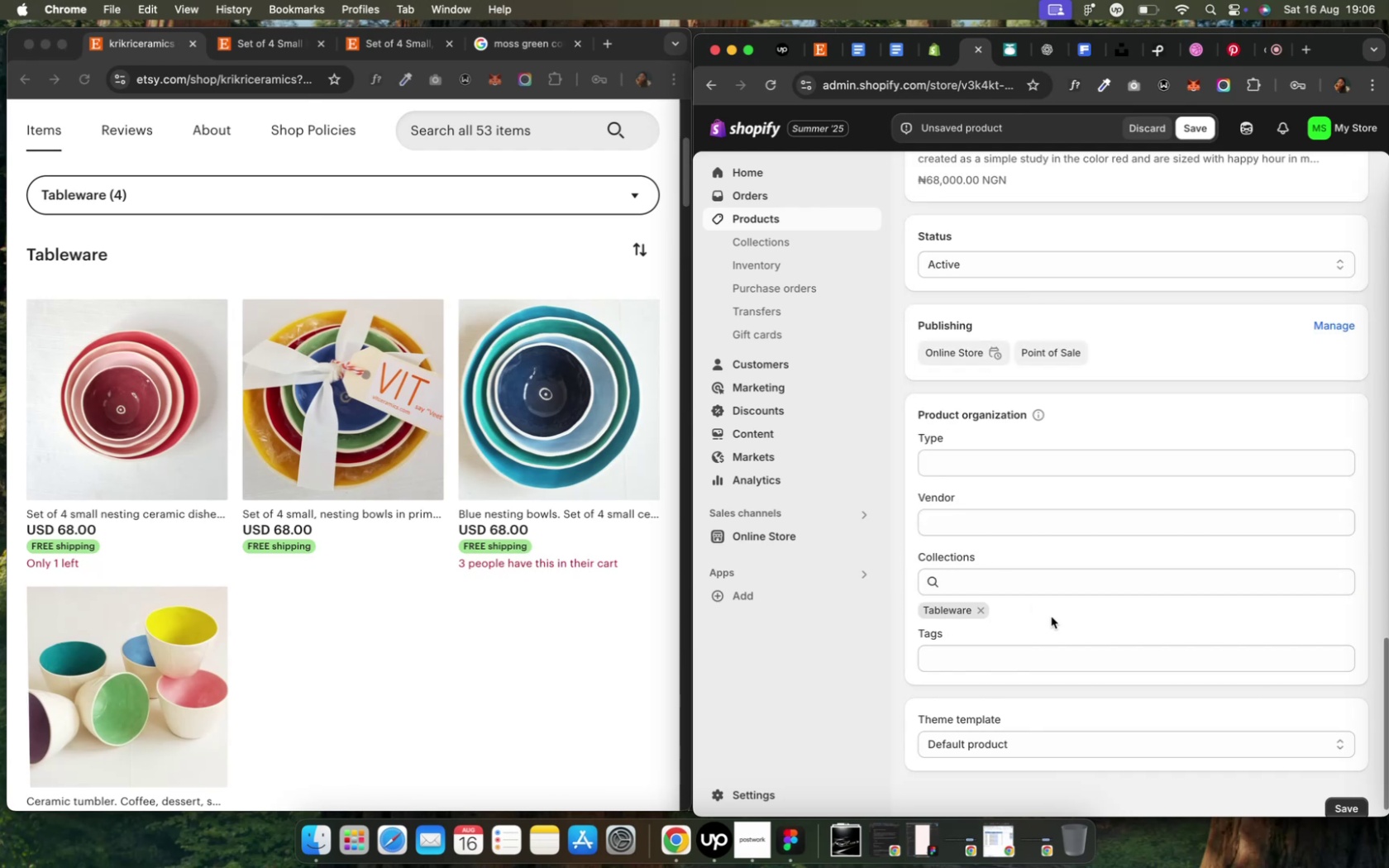 
scroll: coordinate [1050, 617], scroll_direction: down, amount: 4.0
 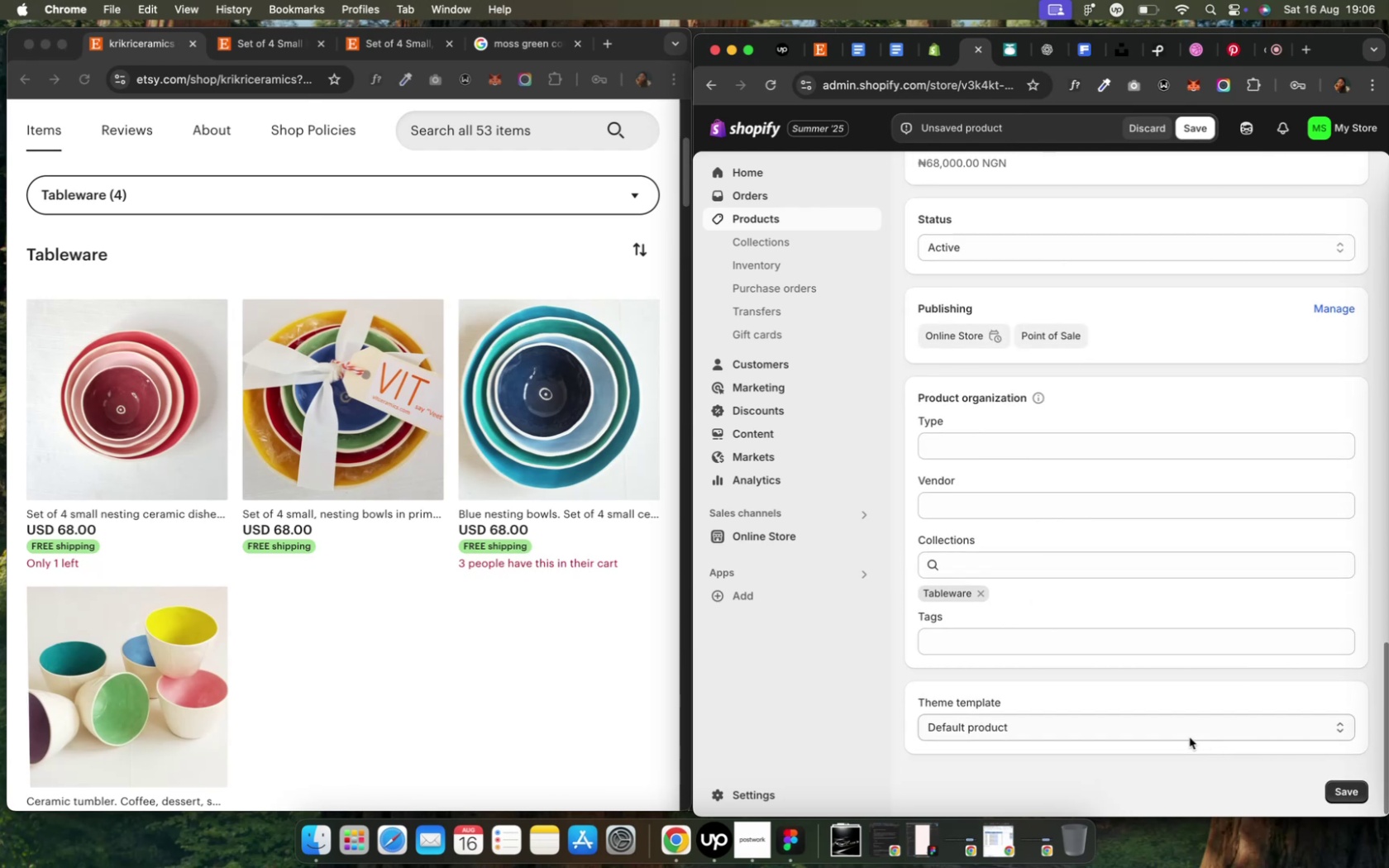 
scroll: coordinate [1167, 732], scroll_direction: up, amount: 20.0
 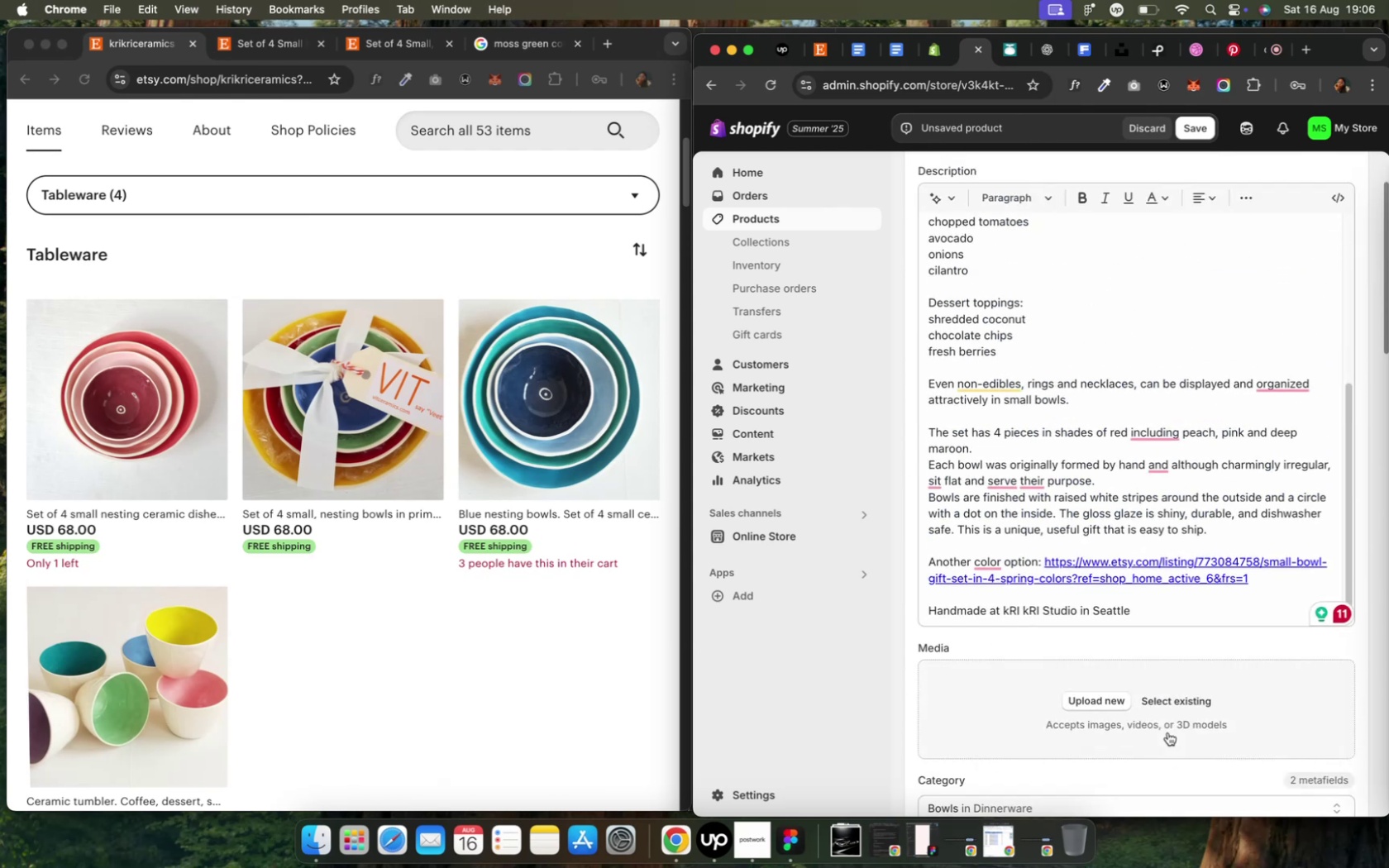 
scroll: coordinate [1167, 732], scroll_direction: down, amount: 12.0
 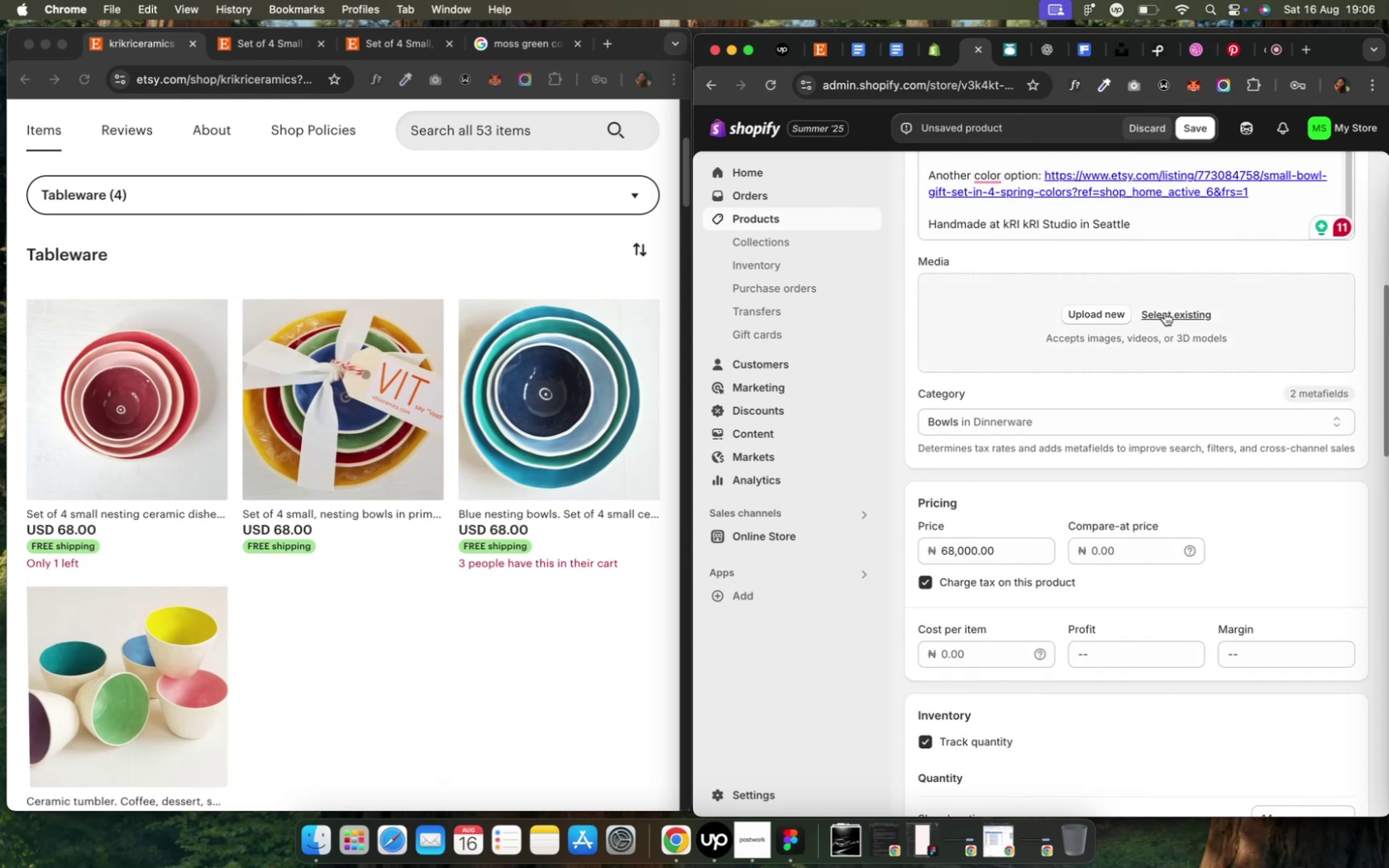 
left_click([1166, 312])
 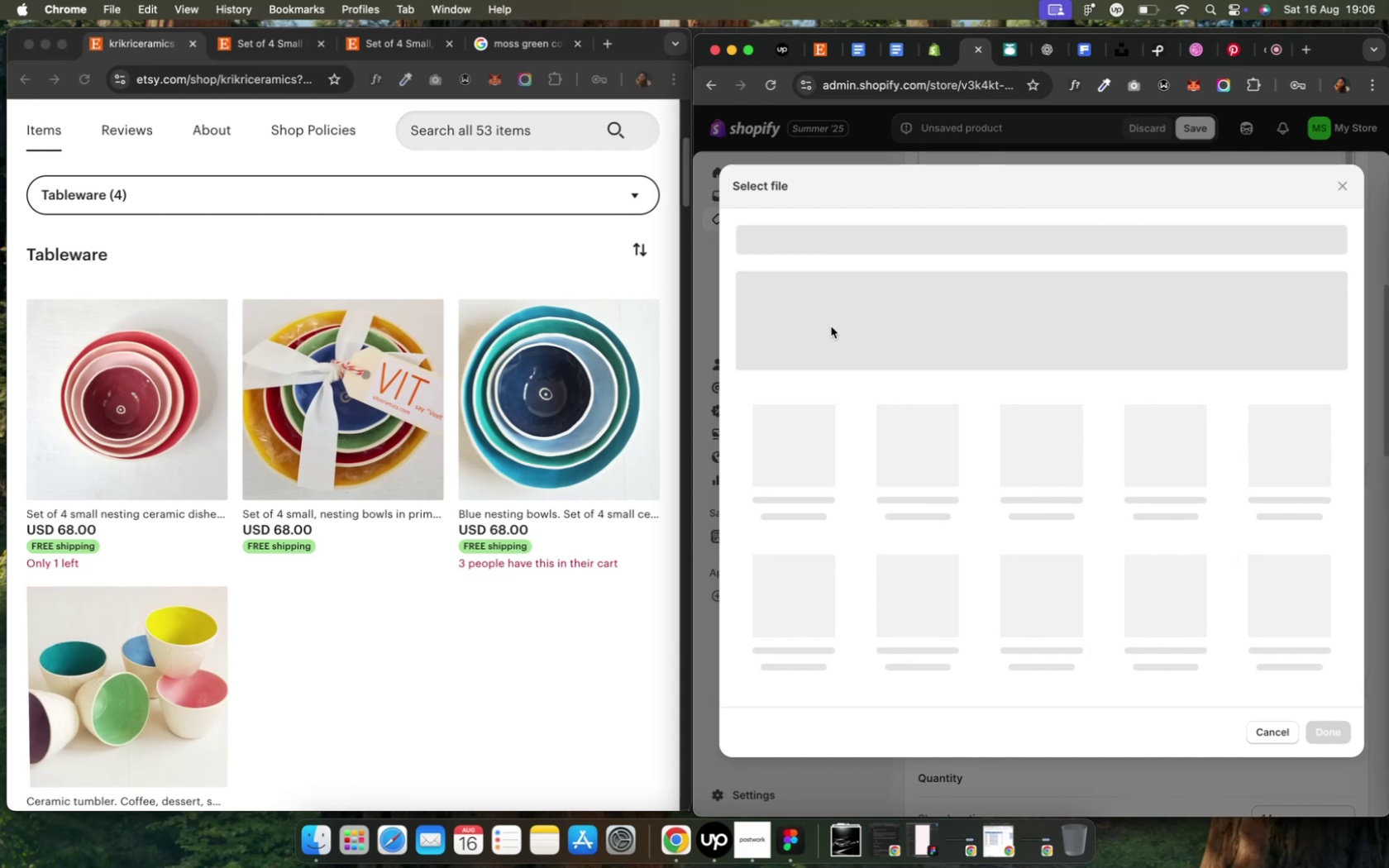 
wait(30.7)
 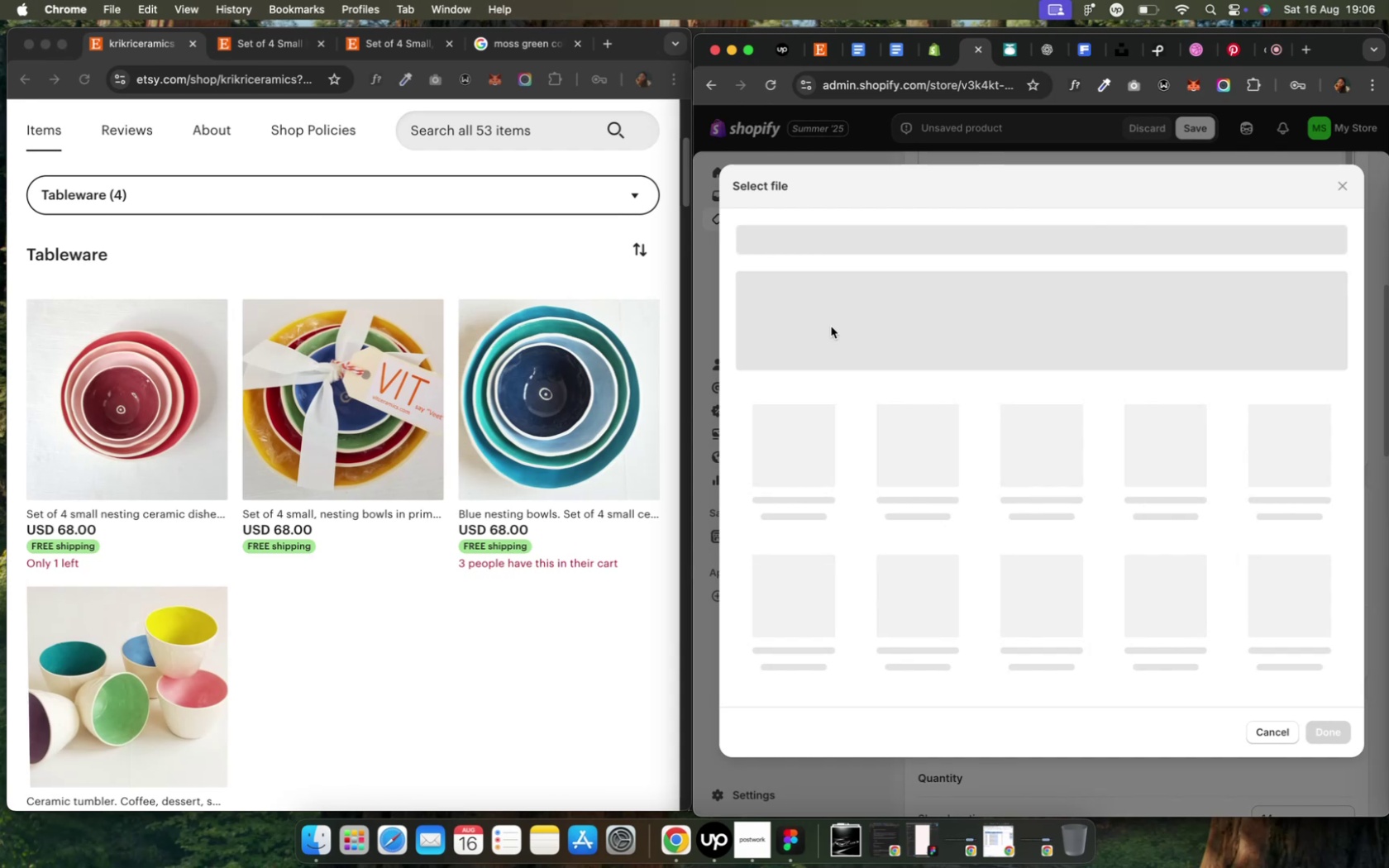 
left_click([1339, 180])
 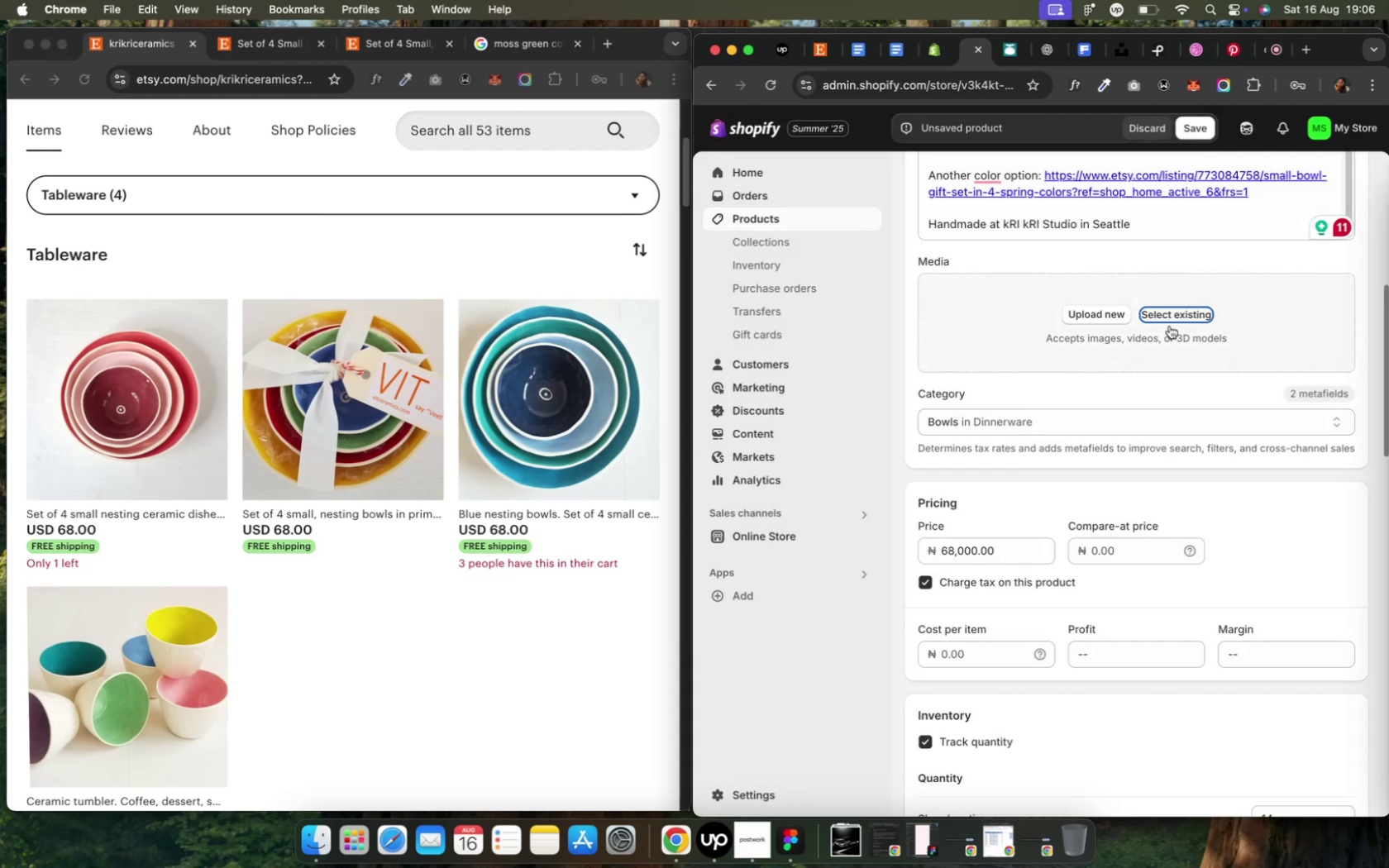 
left_click([1165, 304])
 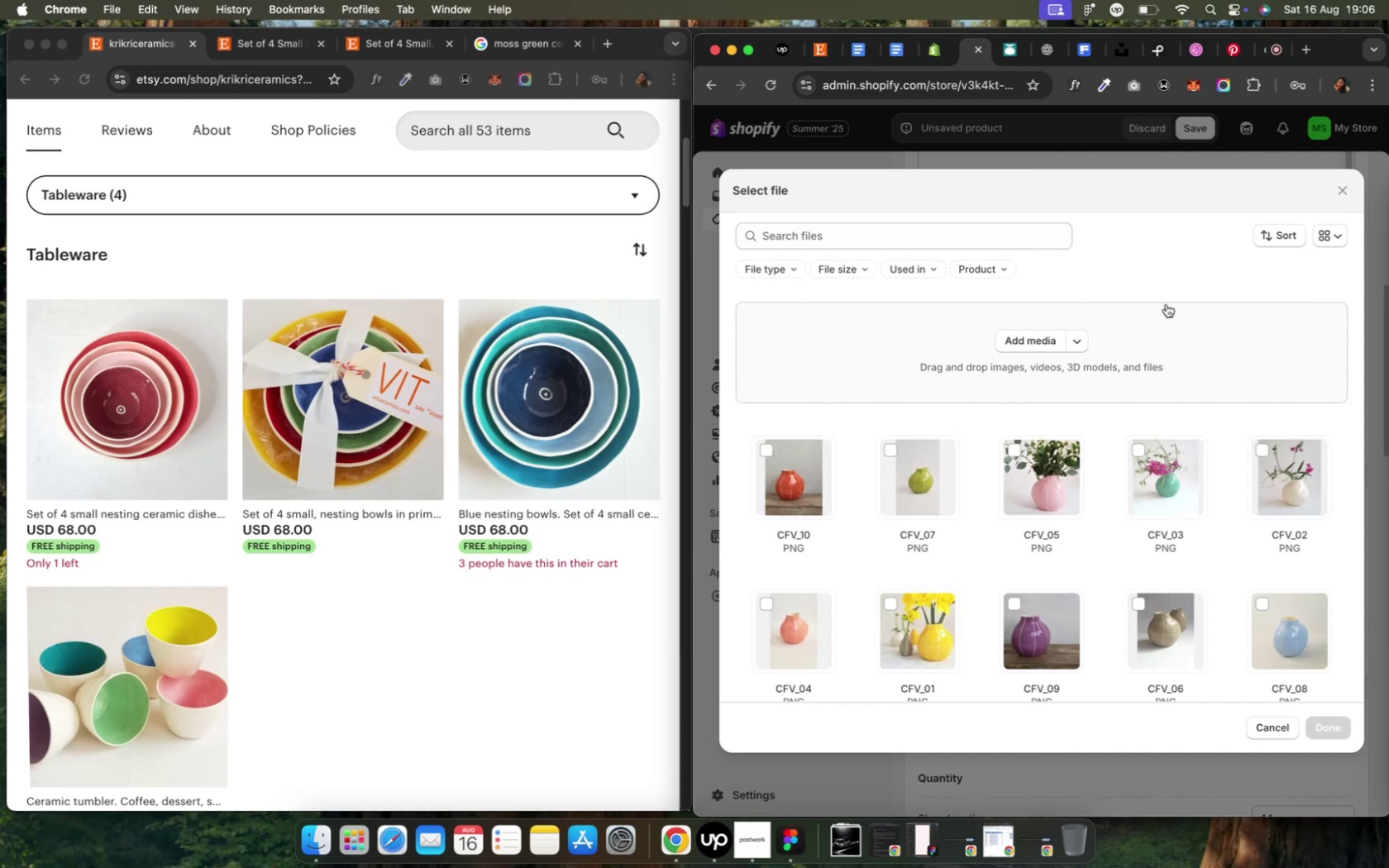 
wait(13.7)
 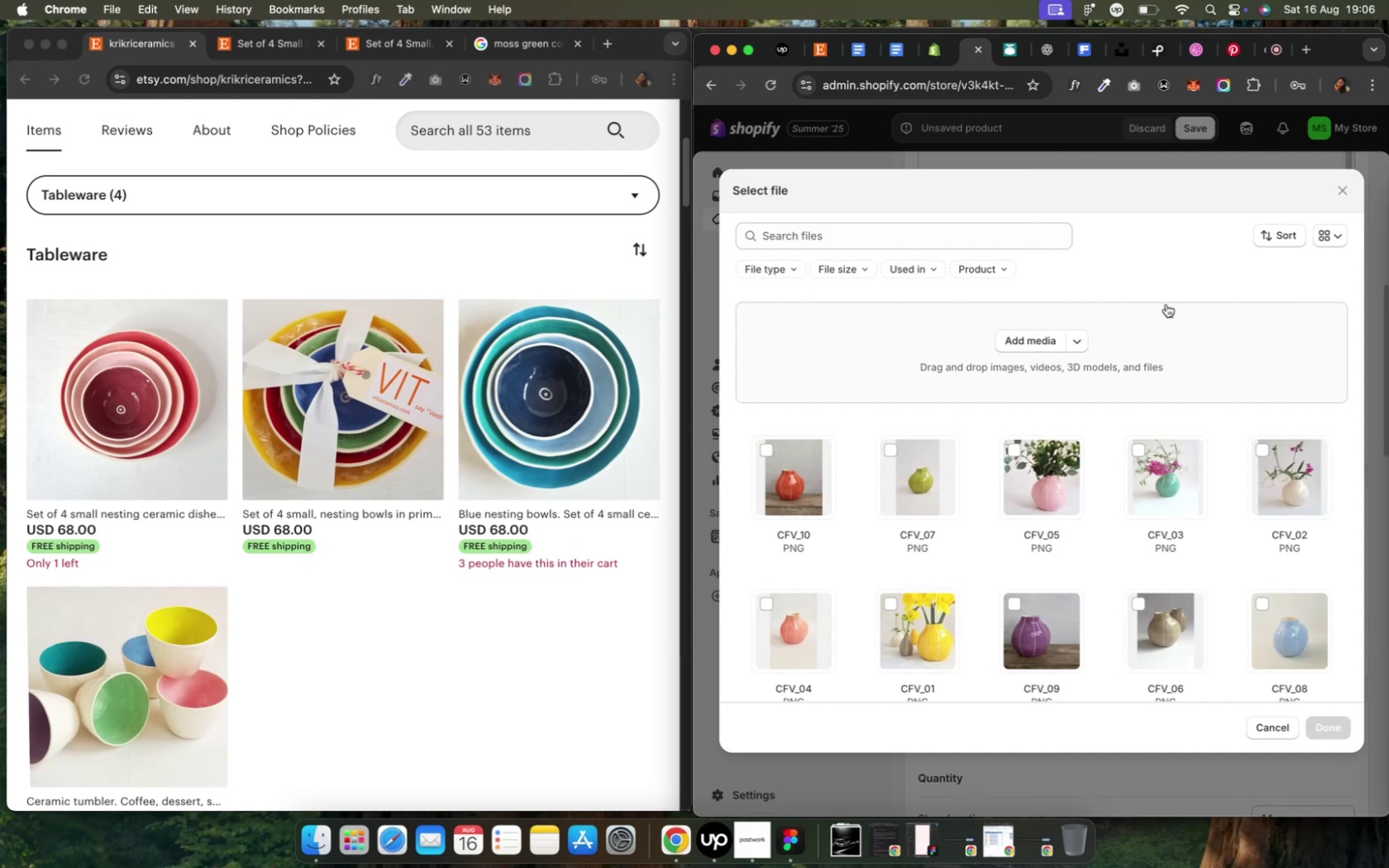 
left_click([1016, 338])
 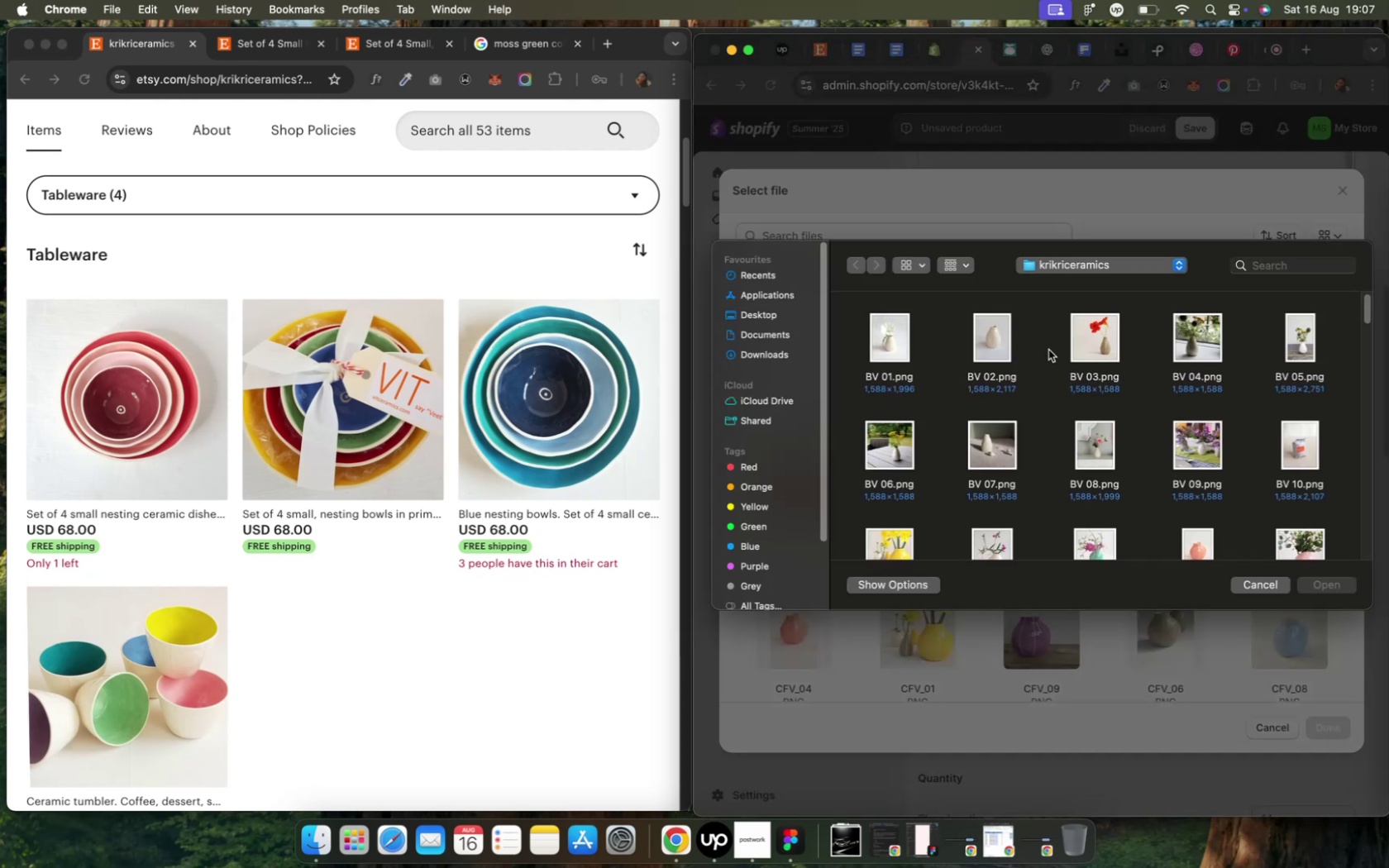 
scroll: coordinate [1048, 374], scroll_direction: down, amount: 36.0
 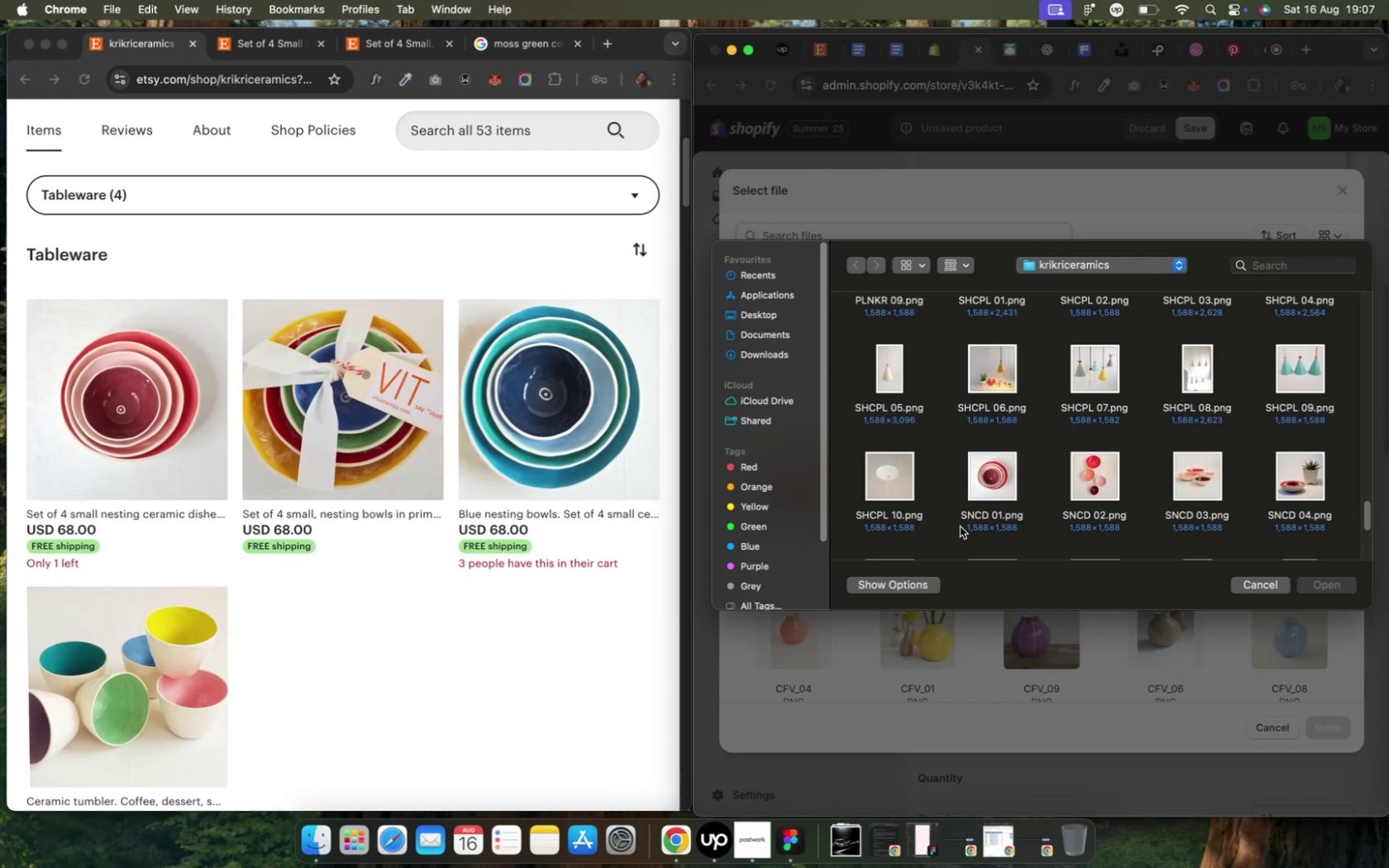 
left_click([987, 485])
 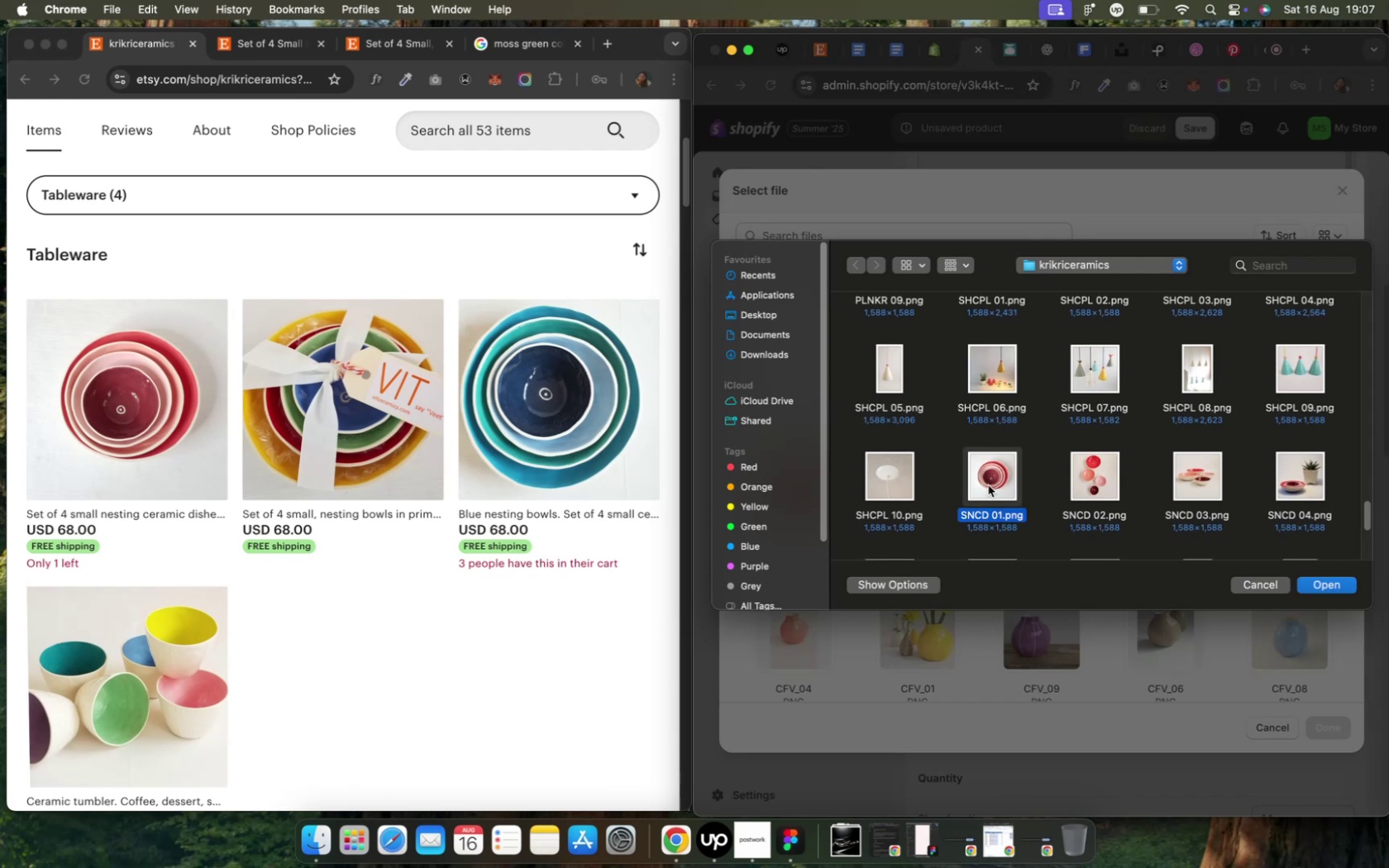 
scroll: coordinate [987, 485], scroll_direction: down, amount: 12.0
 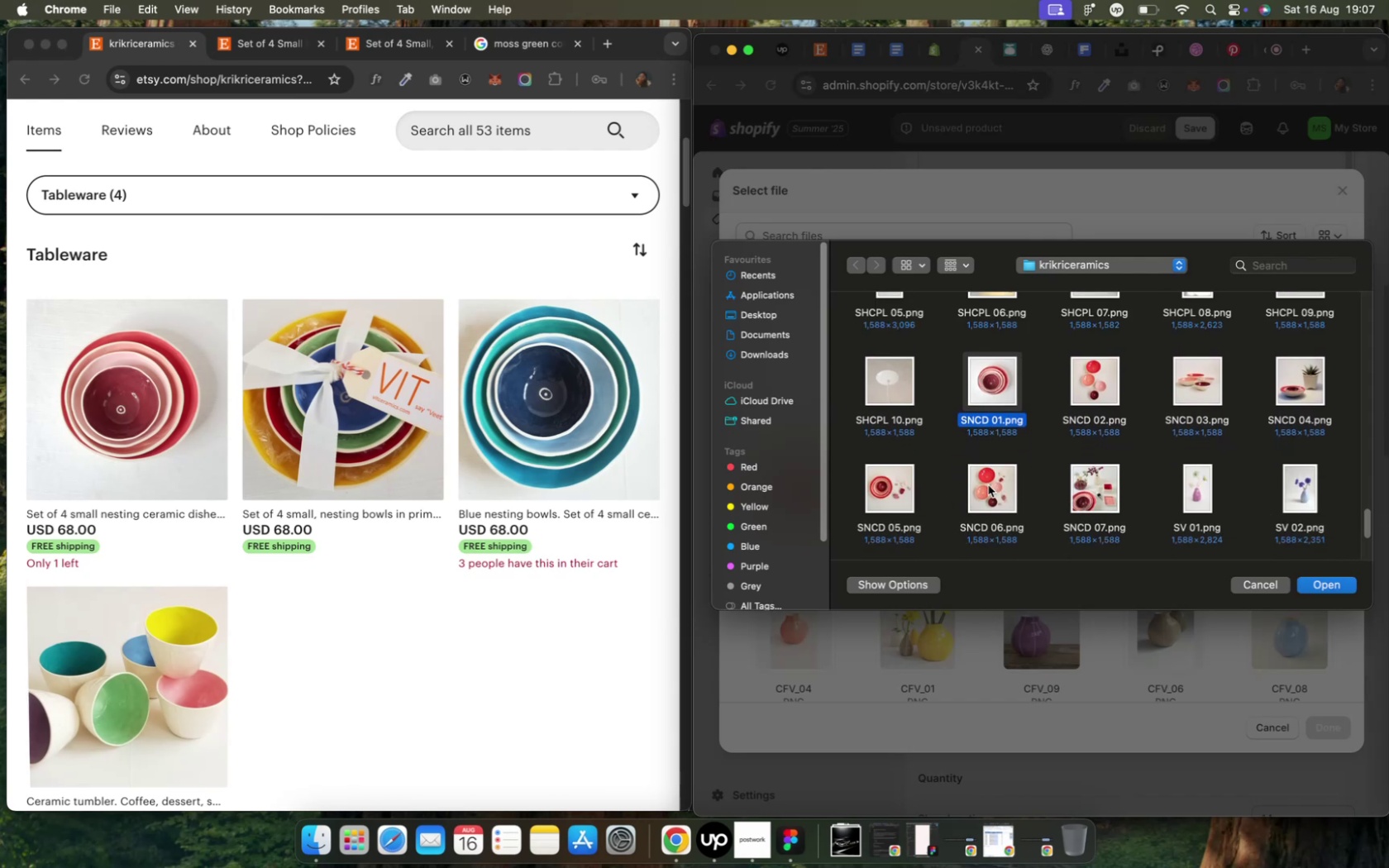 
hold_key(key=ShiftLeft, duration=7.42)
left_click([1089, 384])
 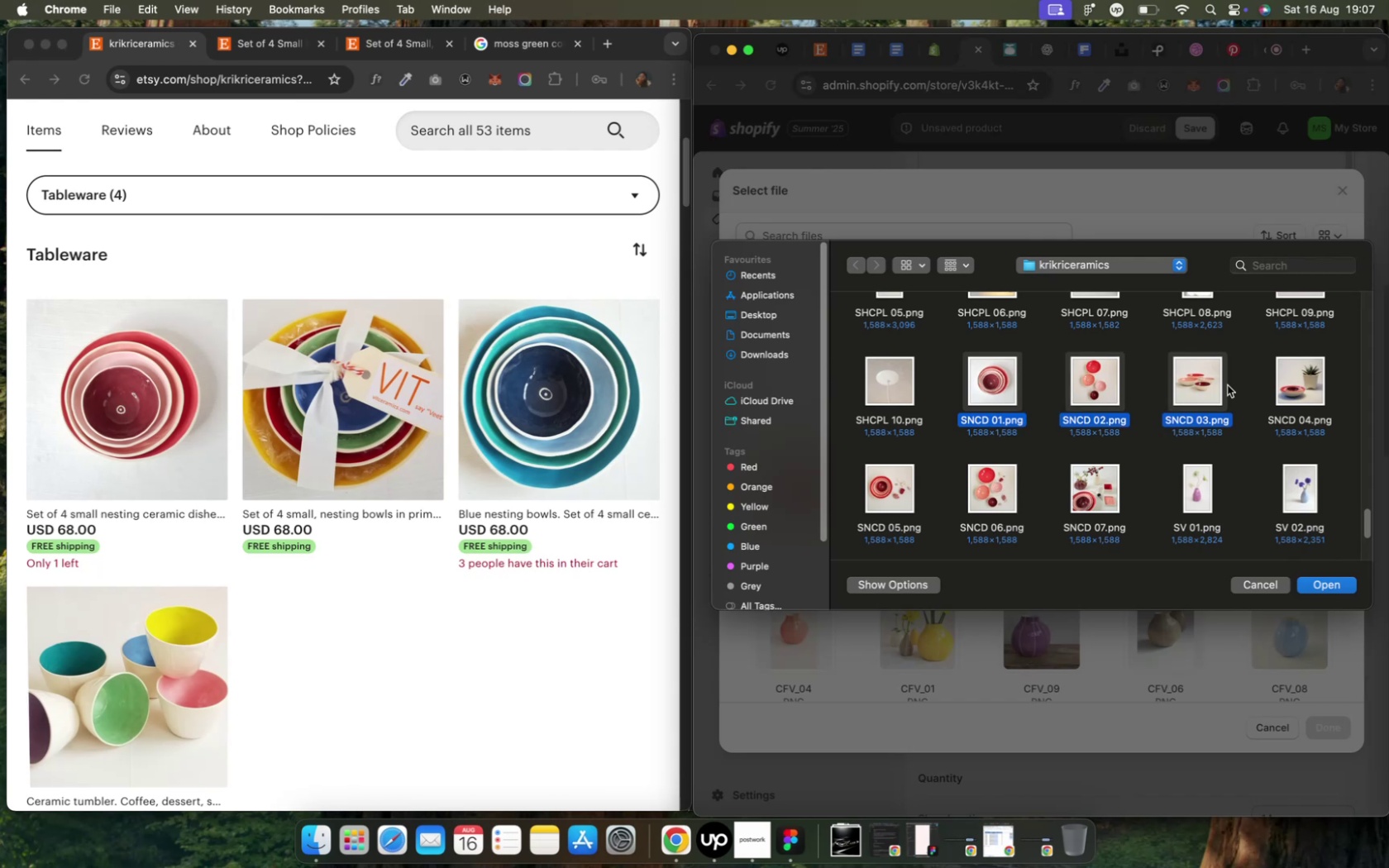 
left_click([1288, 382])
 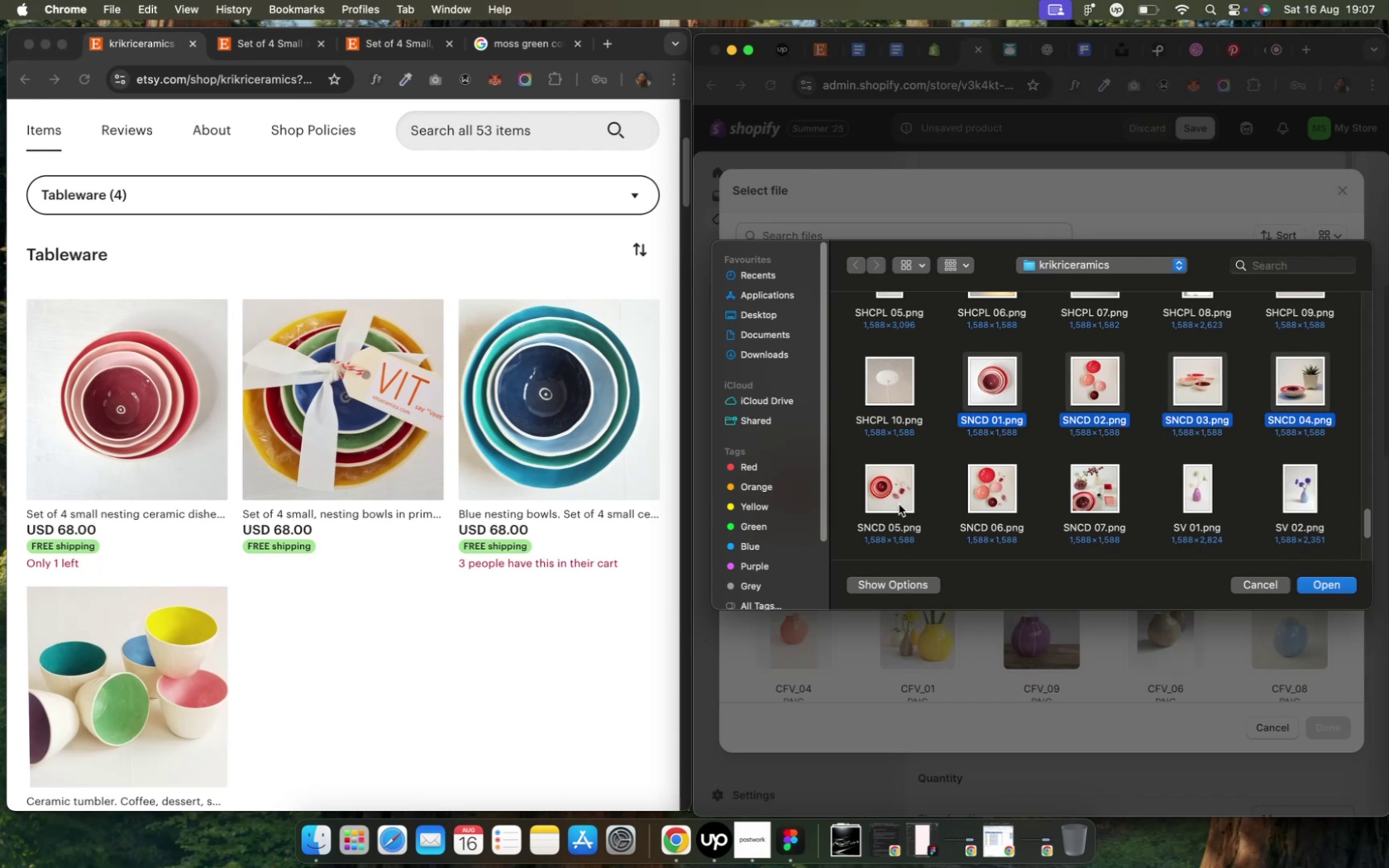 
left_click([895, 503])
 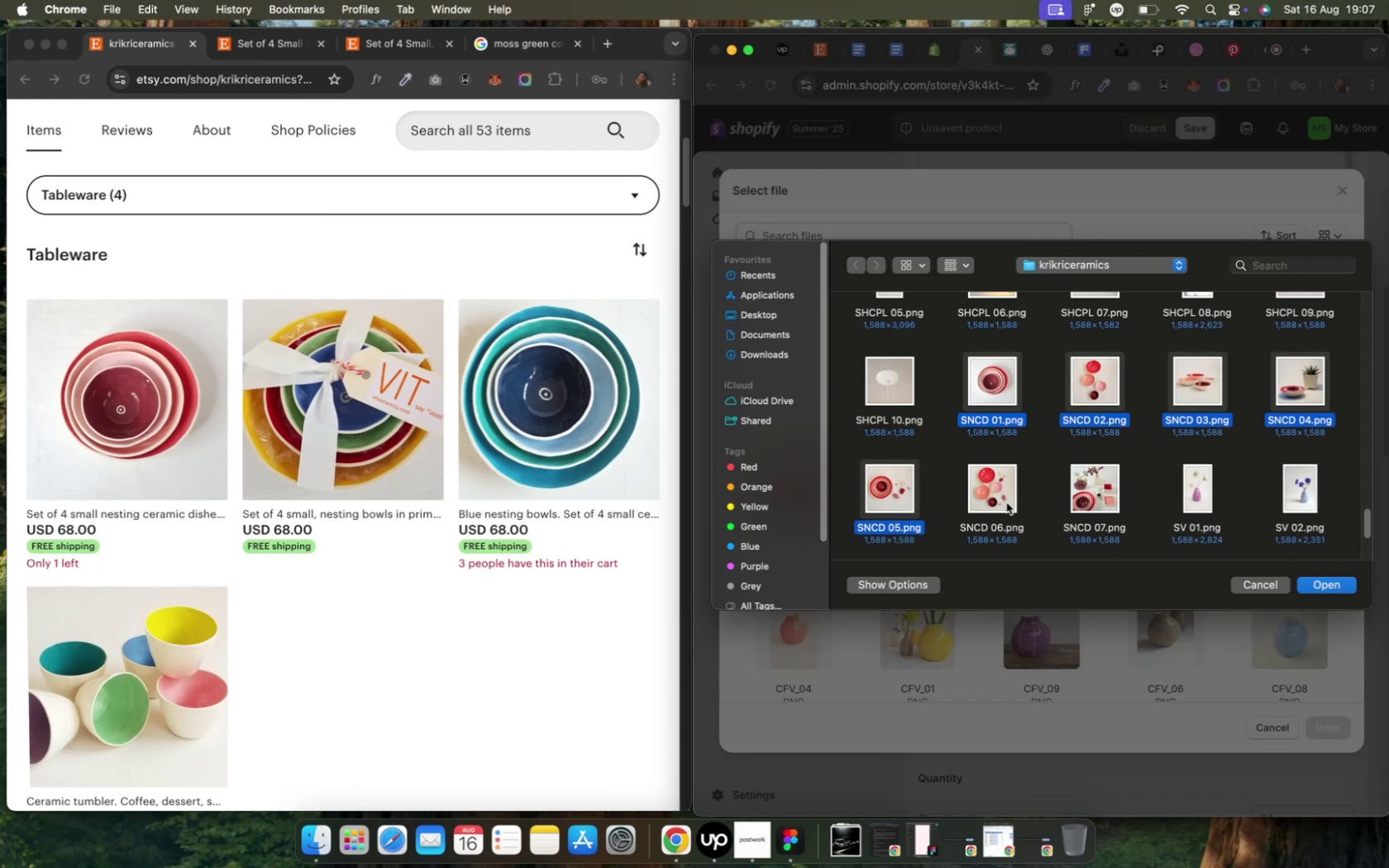 
left_click([1005, 503])
 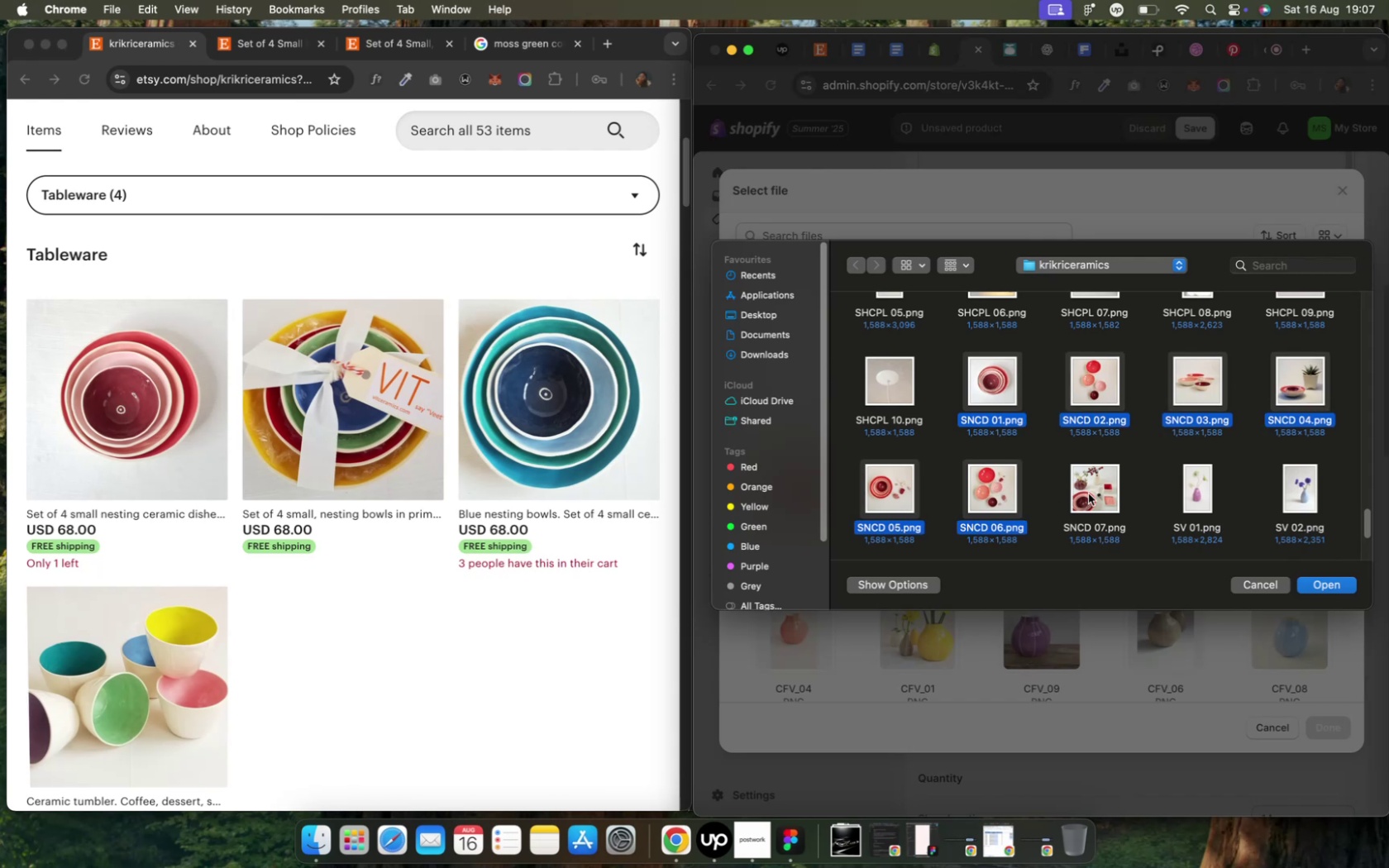 
left_click([1087, 494])
 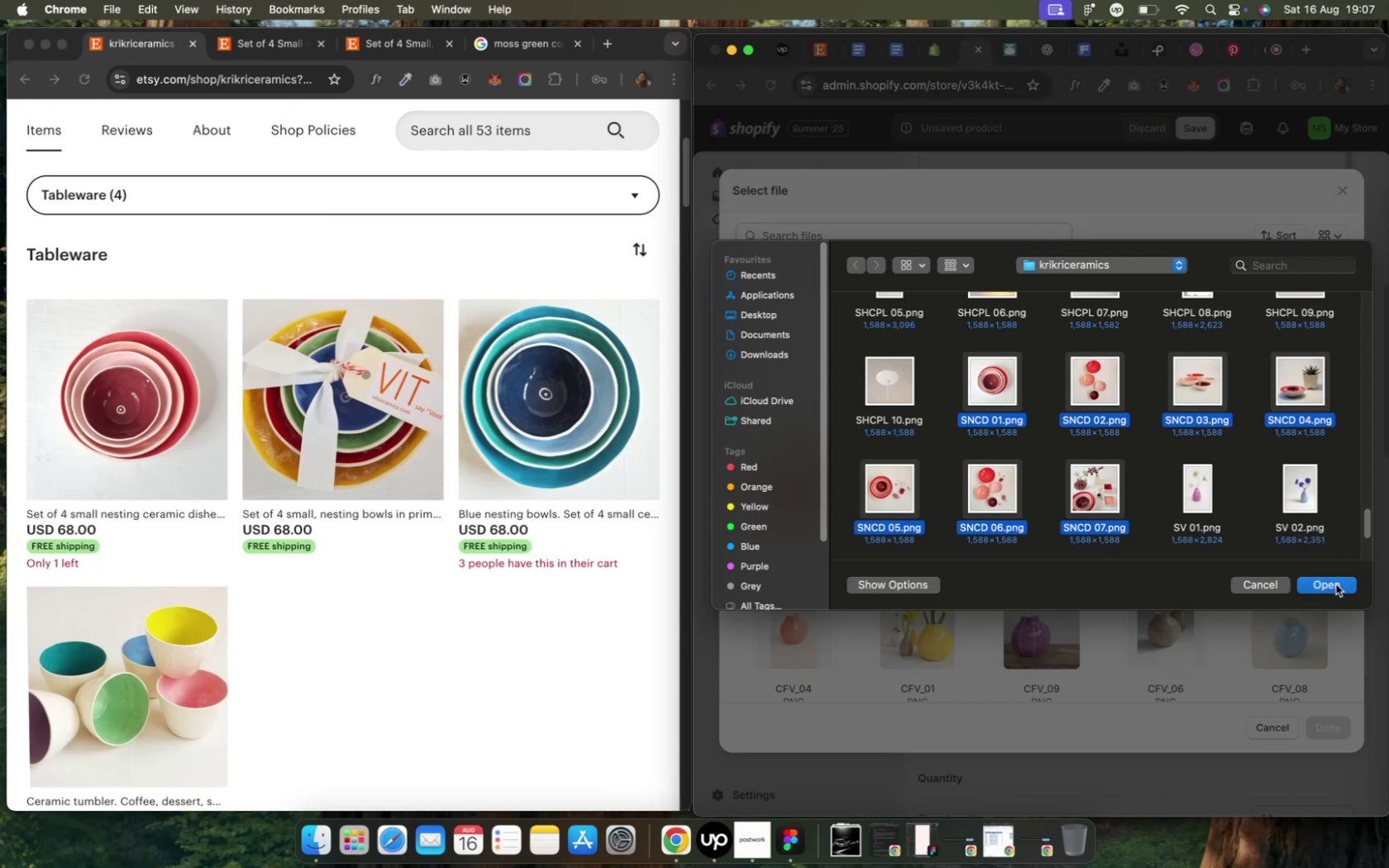 
left_click([1334, 584])
 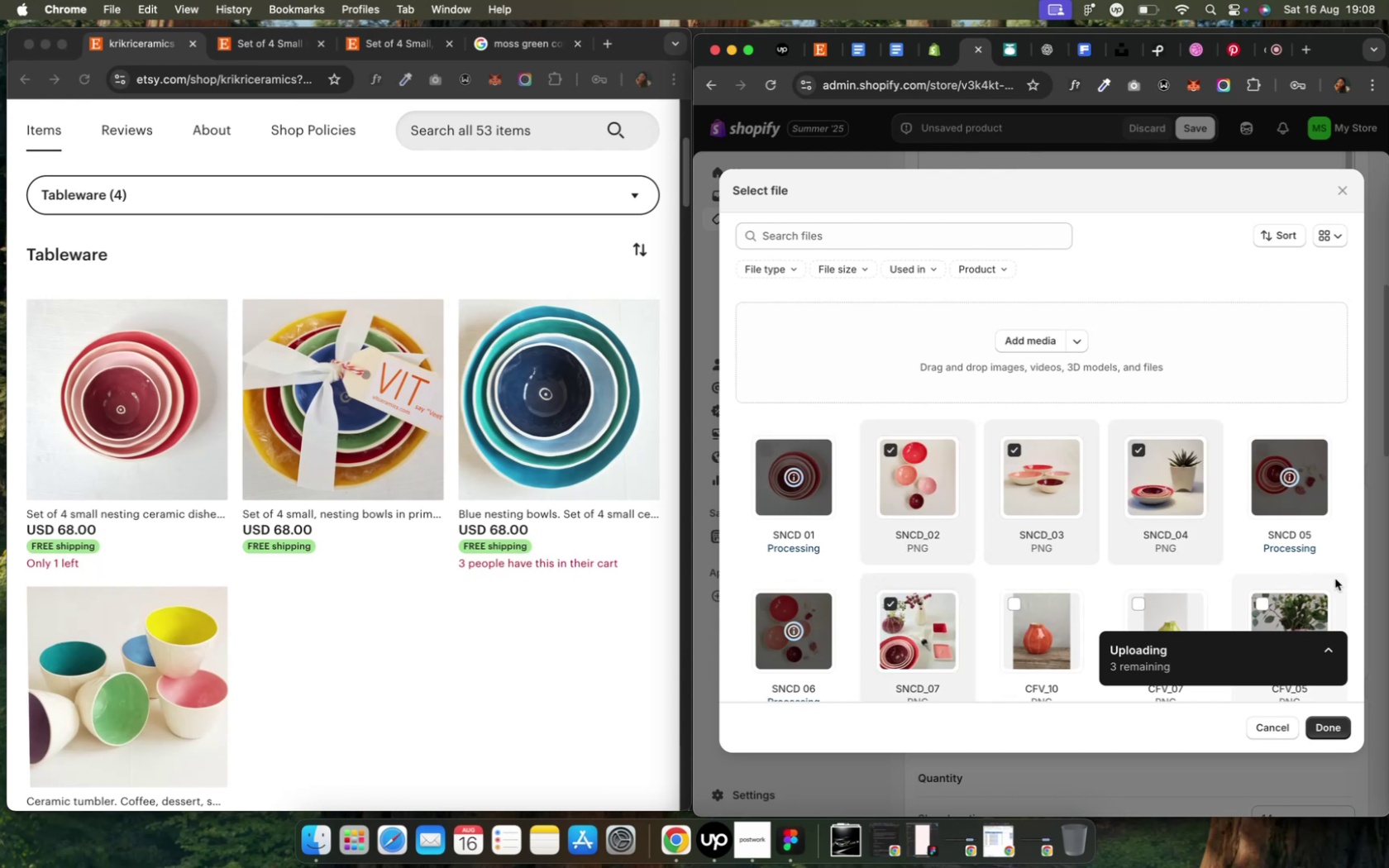 
wait(18.23)
 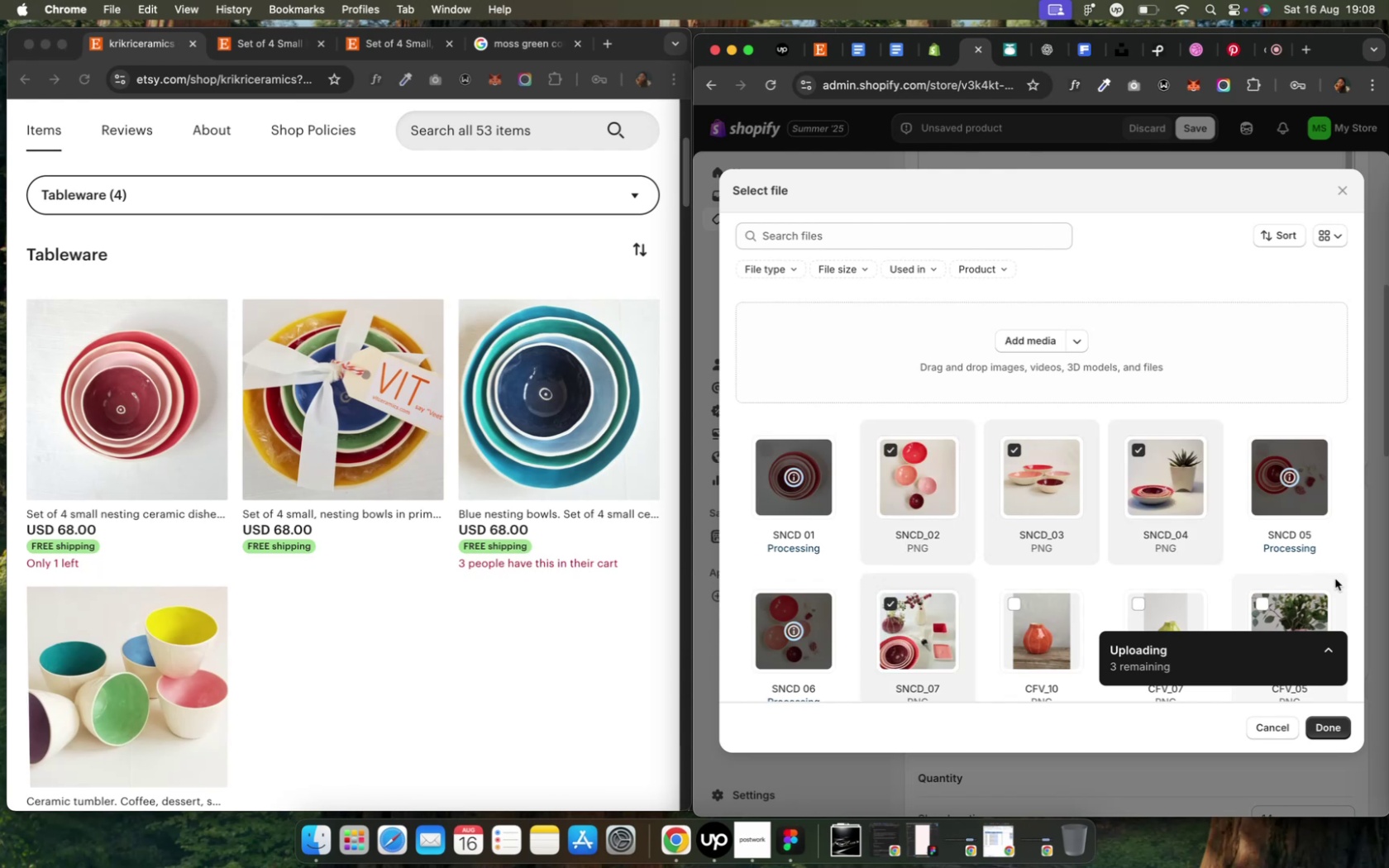 
left_click([1328, 724])
 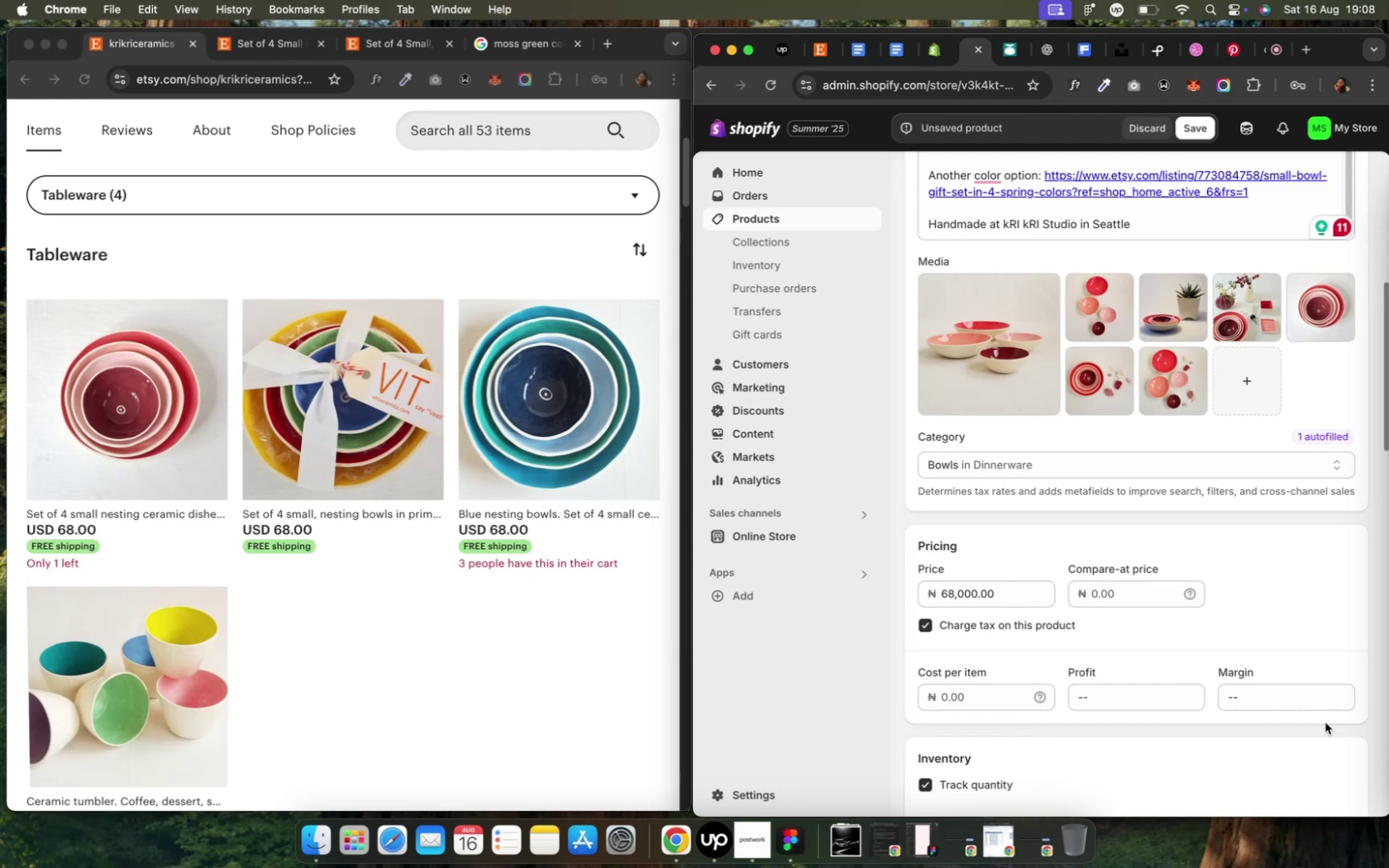 
wait(12.07)
 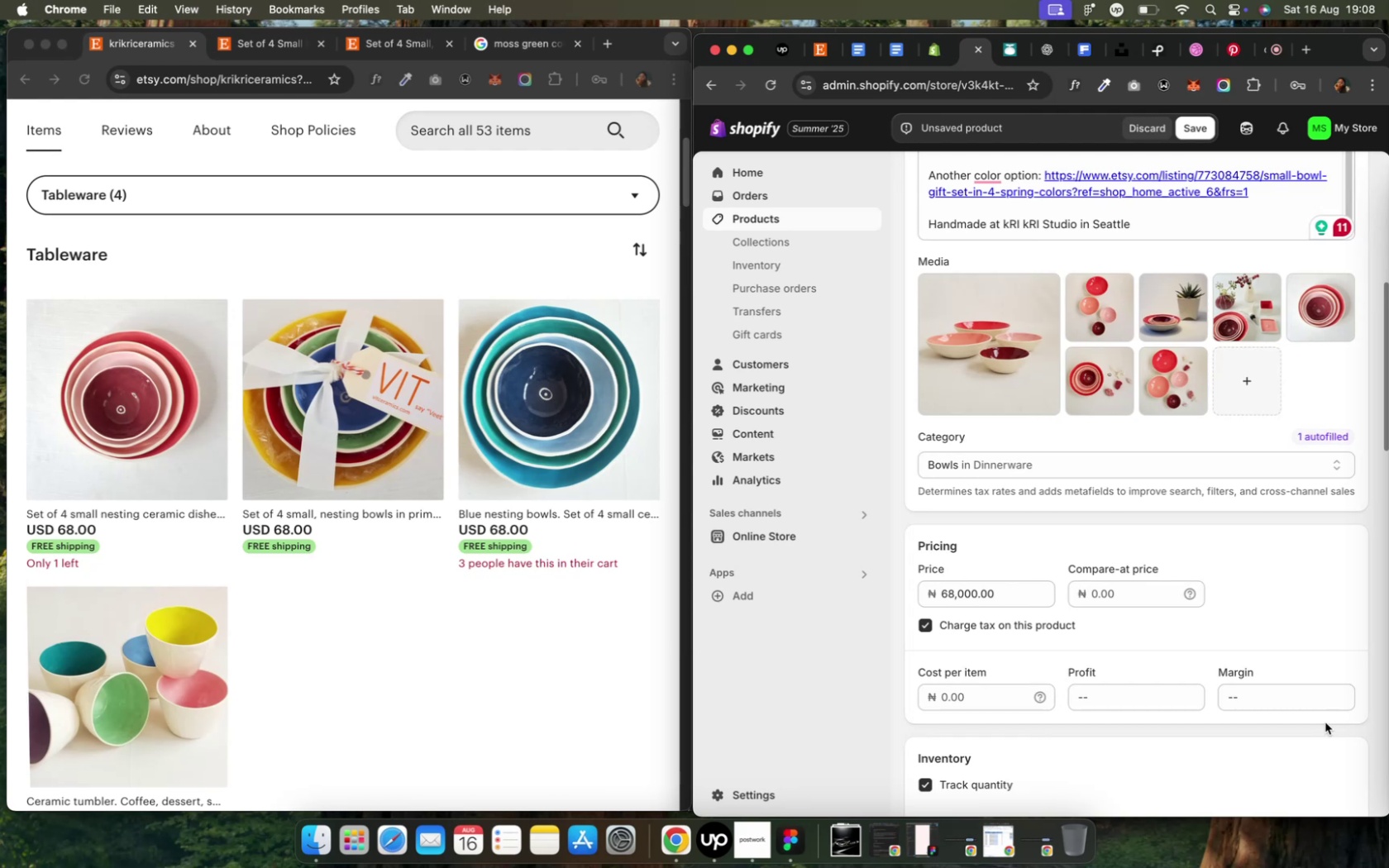 
scroll: coordinate [1126, 742], scroll_direction: down, amount: 7.0
 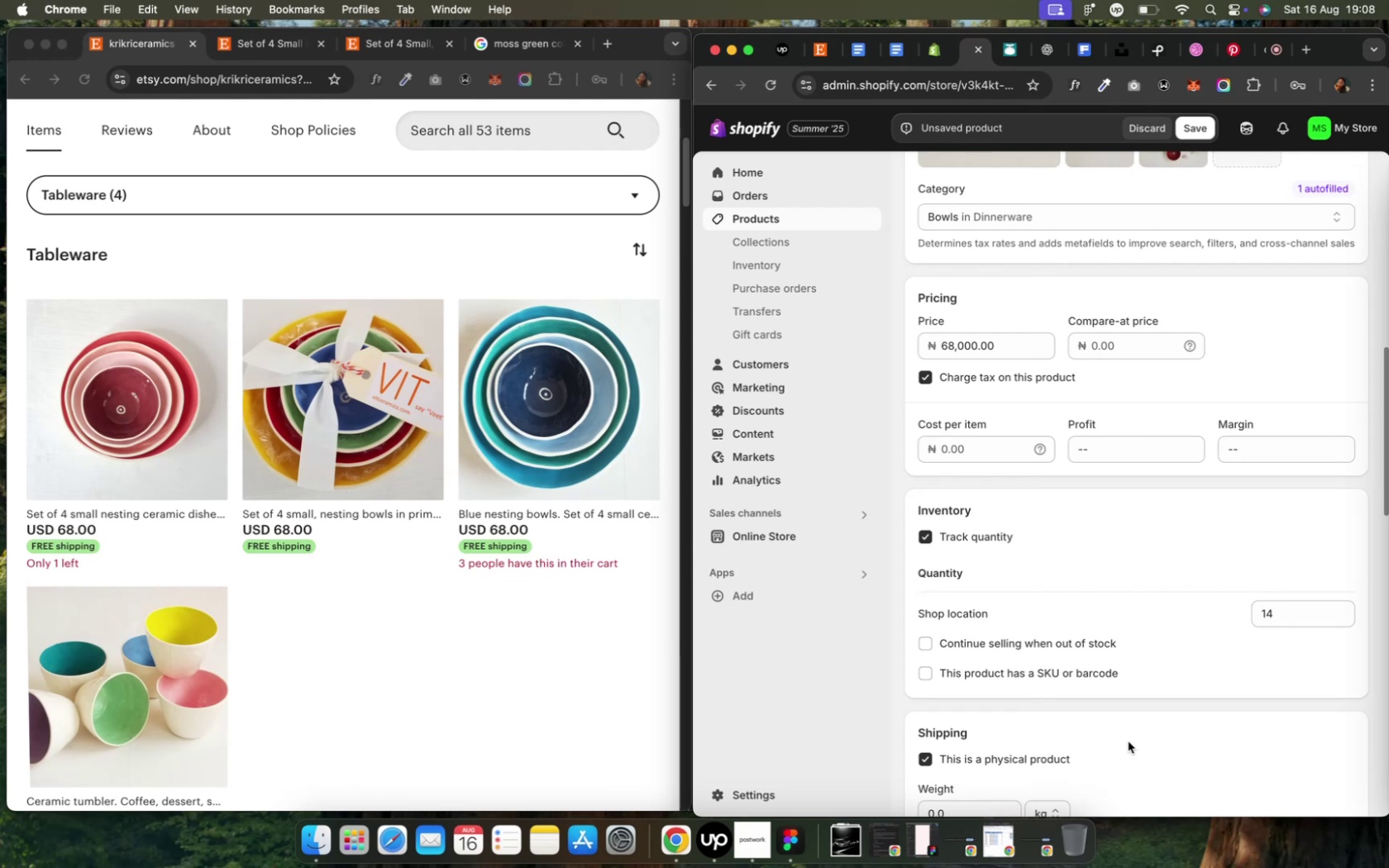 
wait(5.17)
 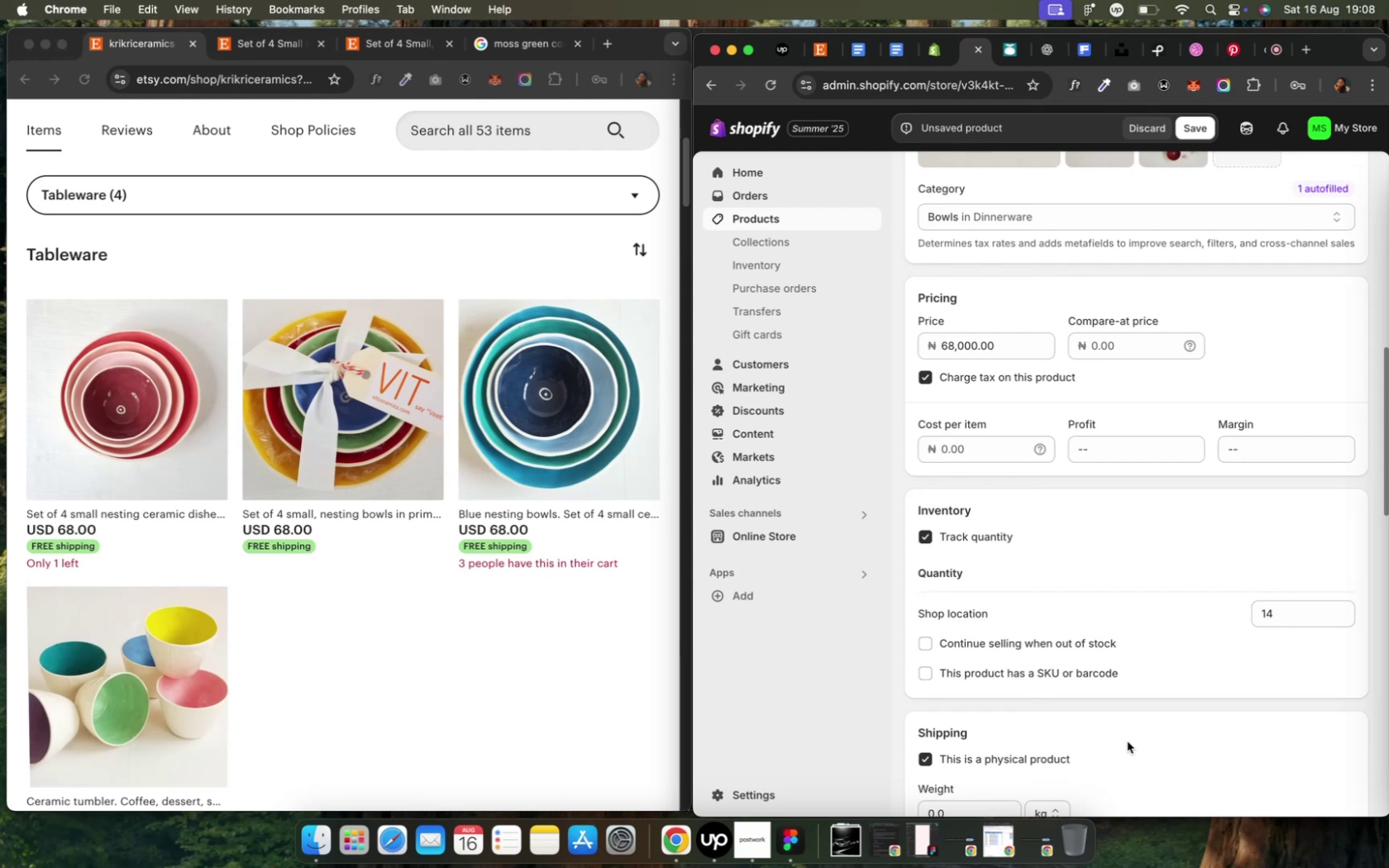 
scroll: coordinate [1127, 742], scroll_direction: down, amount: 25.0
 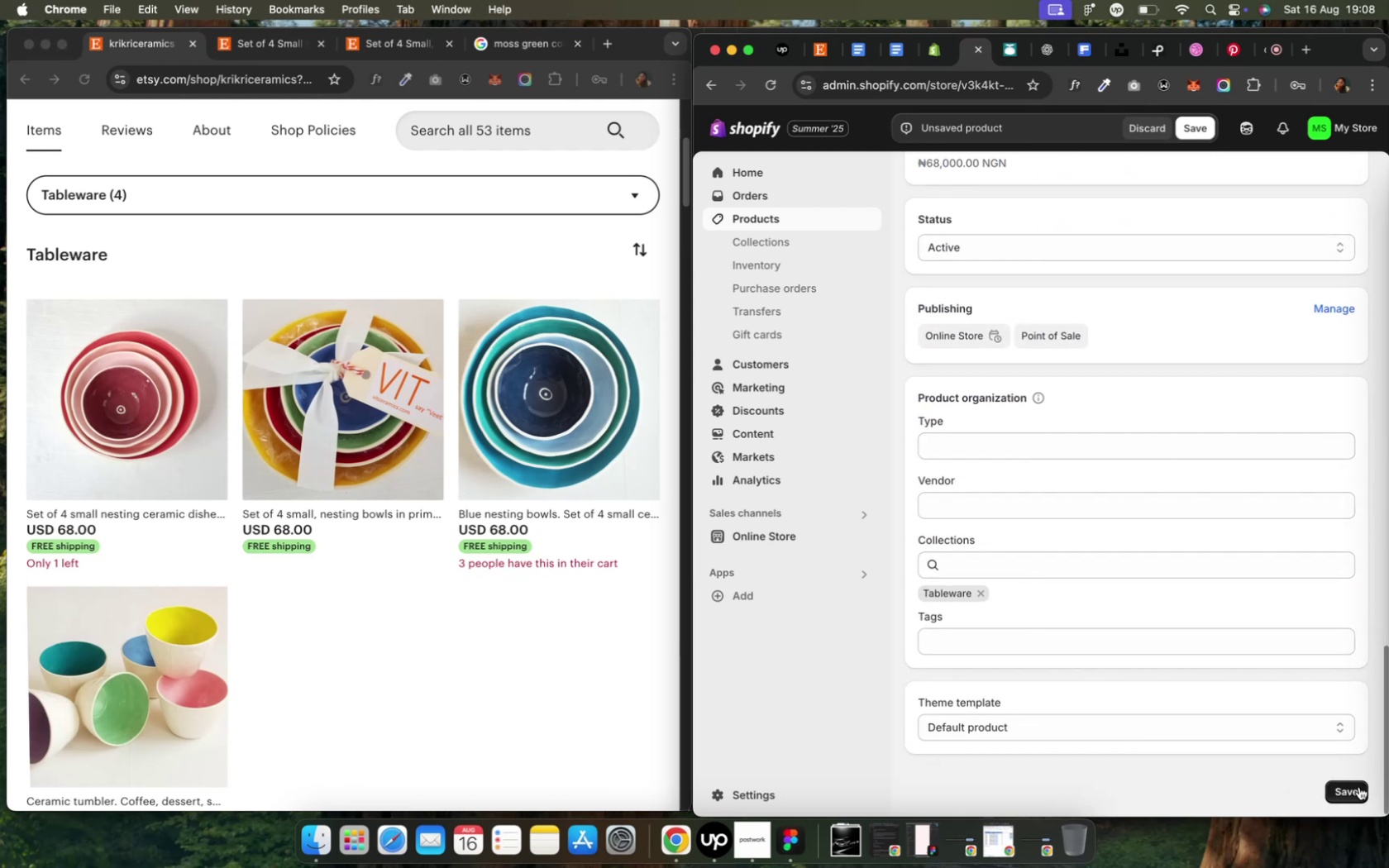 
left_click([1357, 788])
 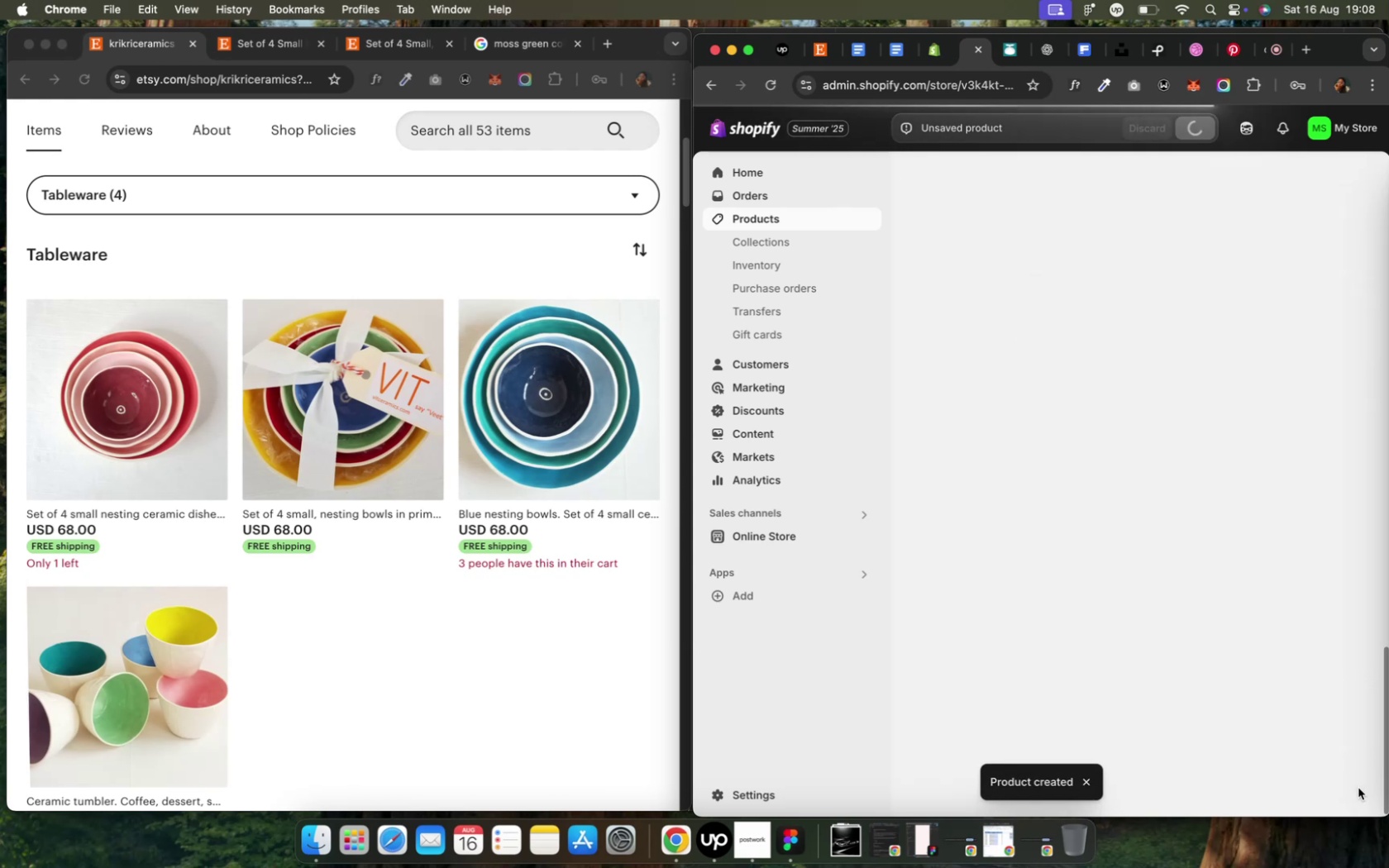 
wait(13.33)
 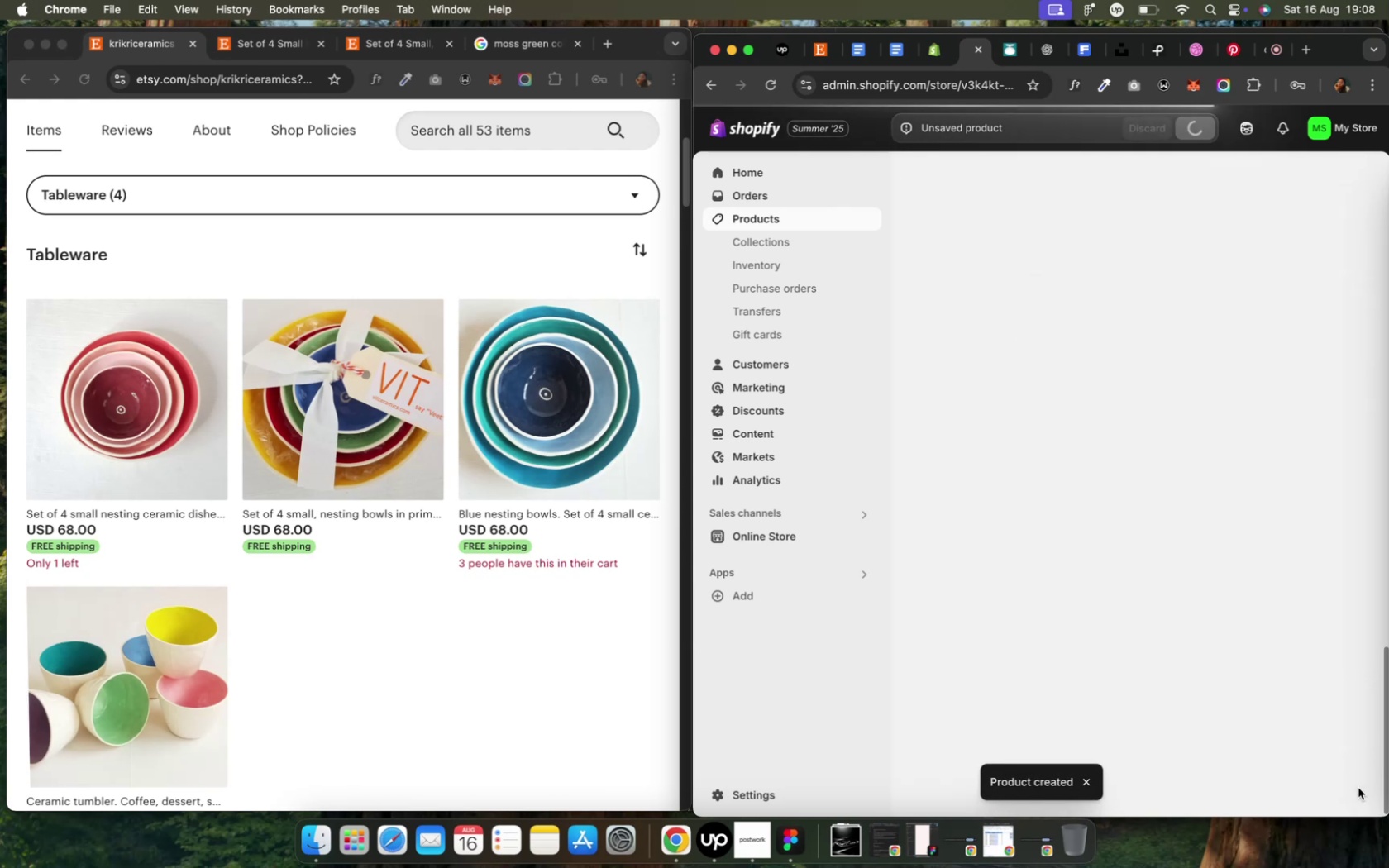 
left_click([910, 171])
 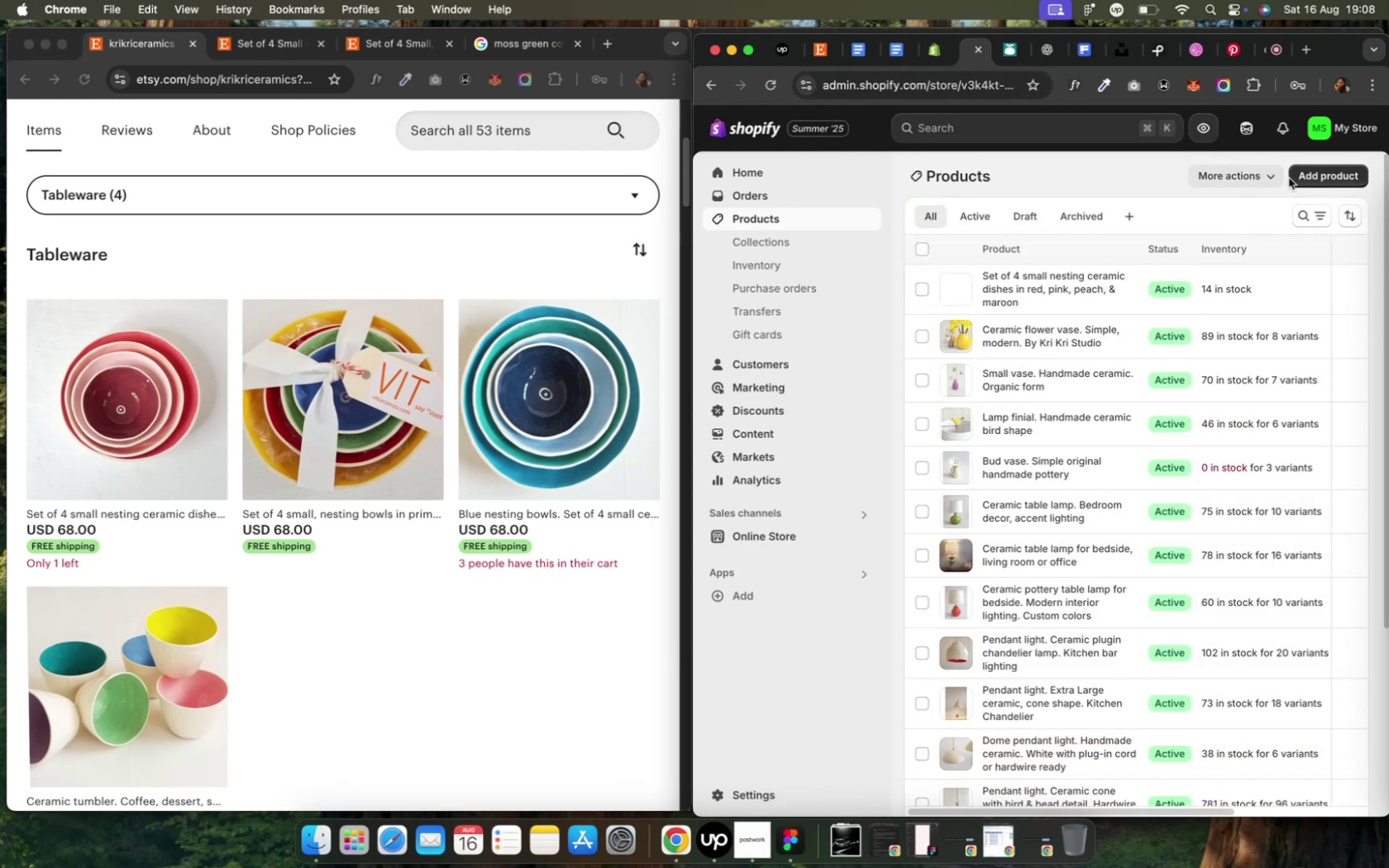 
left_click([1329, 173])
 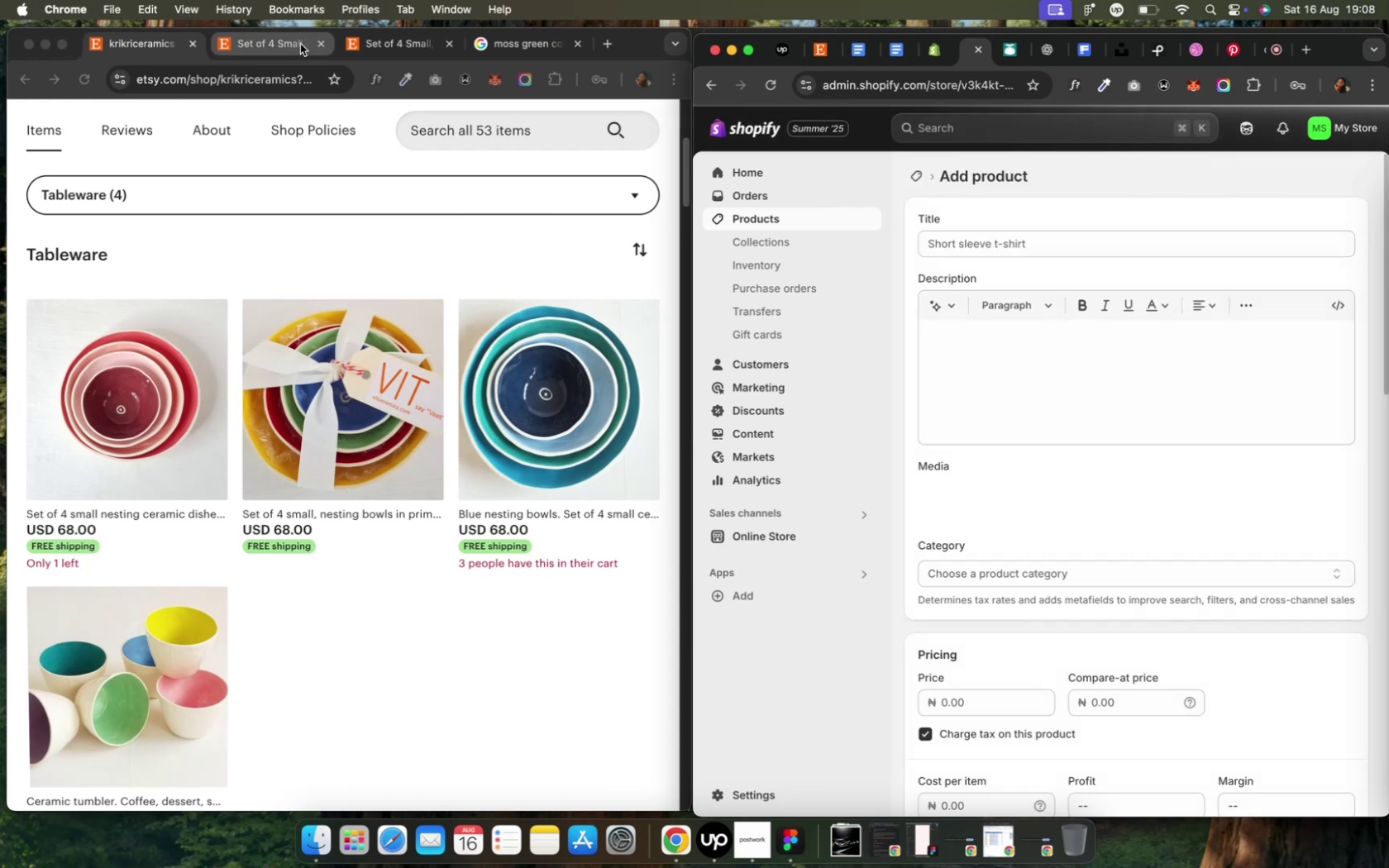 
wait(5.25)
 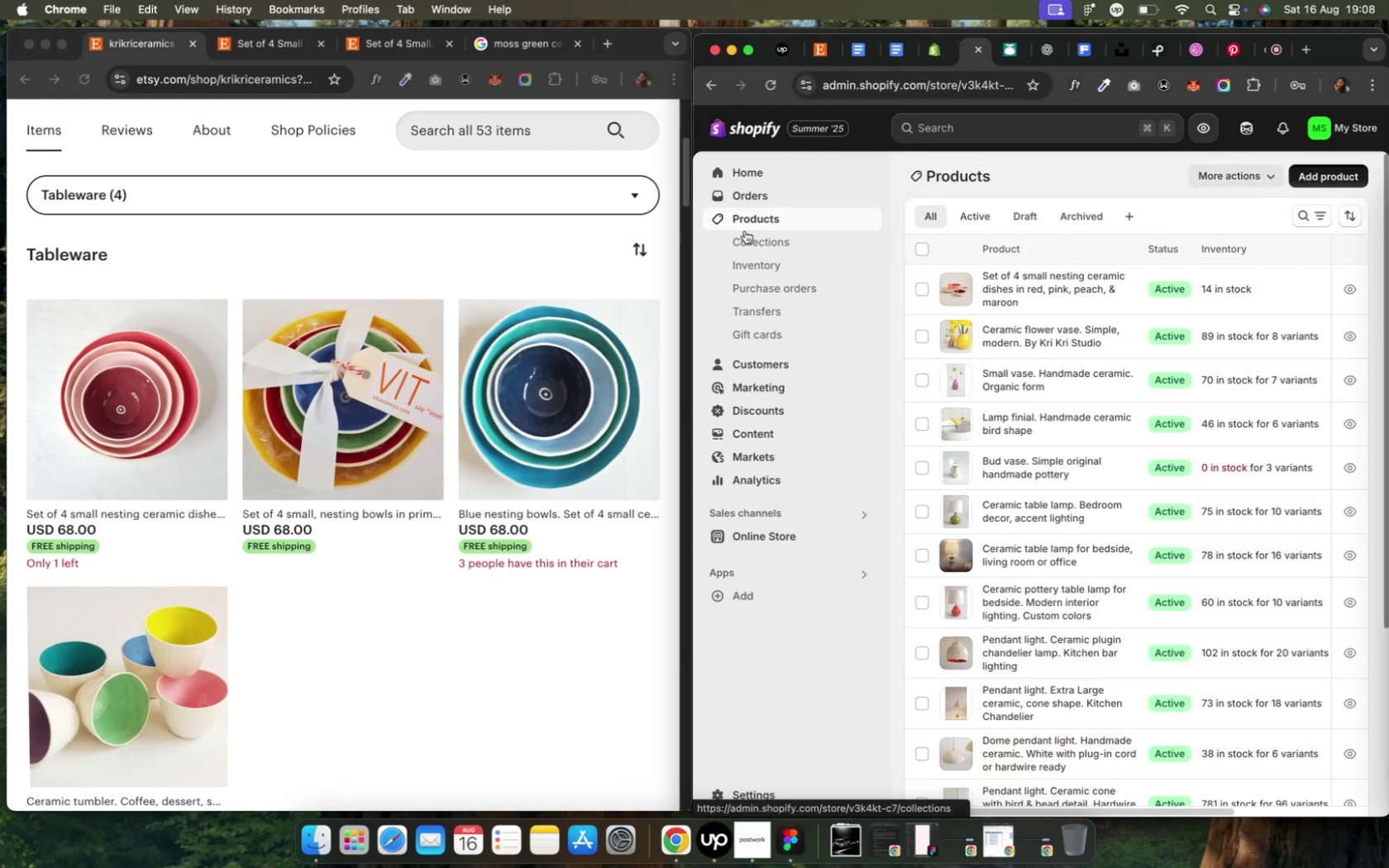 
left_click([317, 45])
 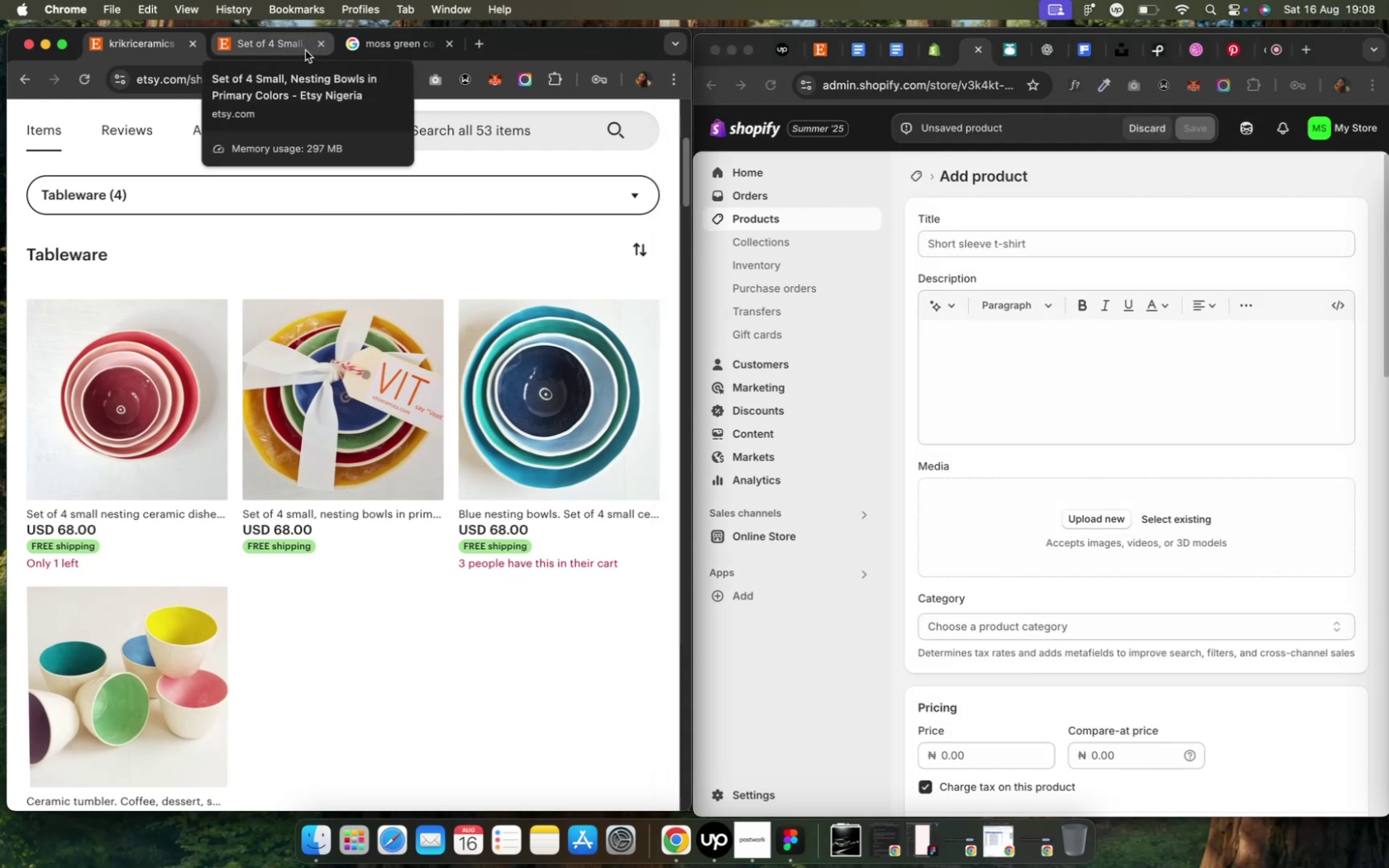 
left_click([284, 52])
 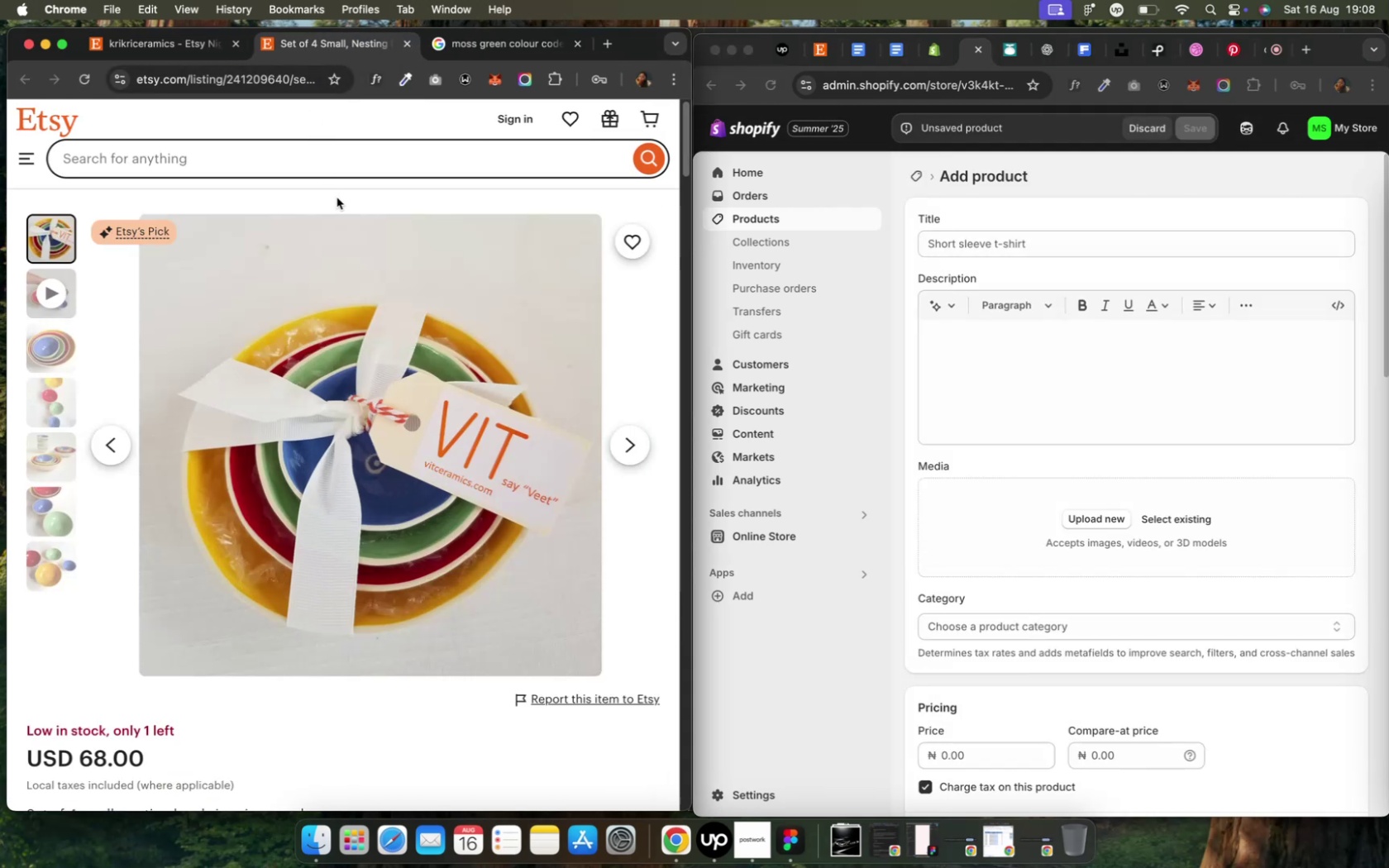 
wait(6.55)
 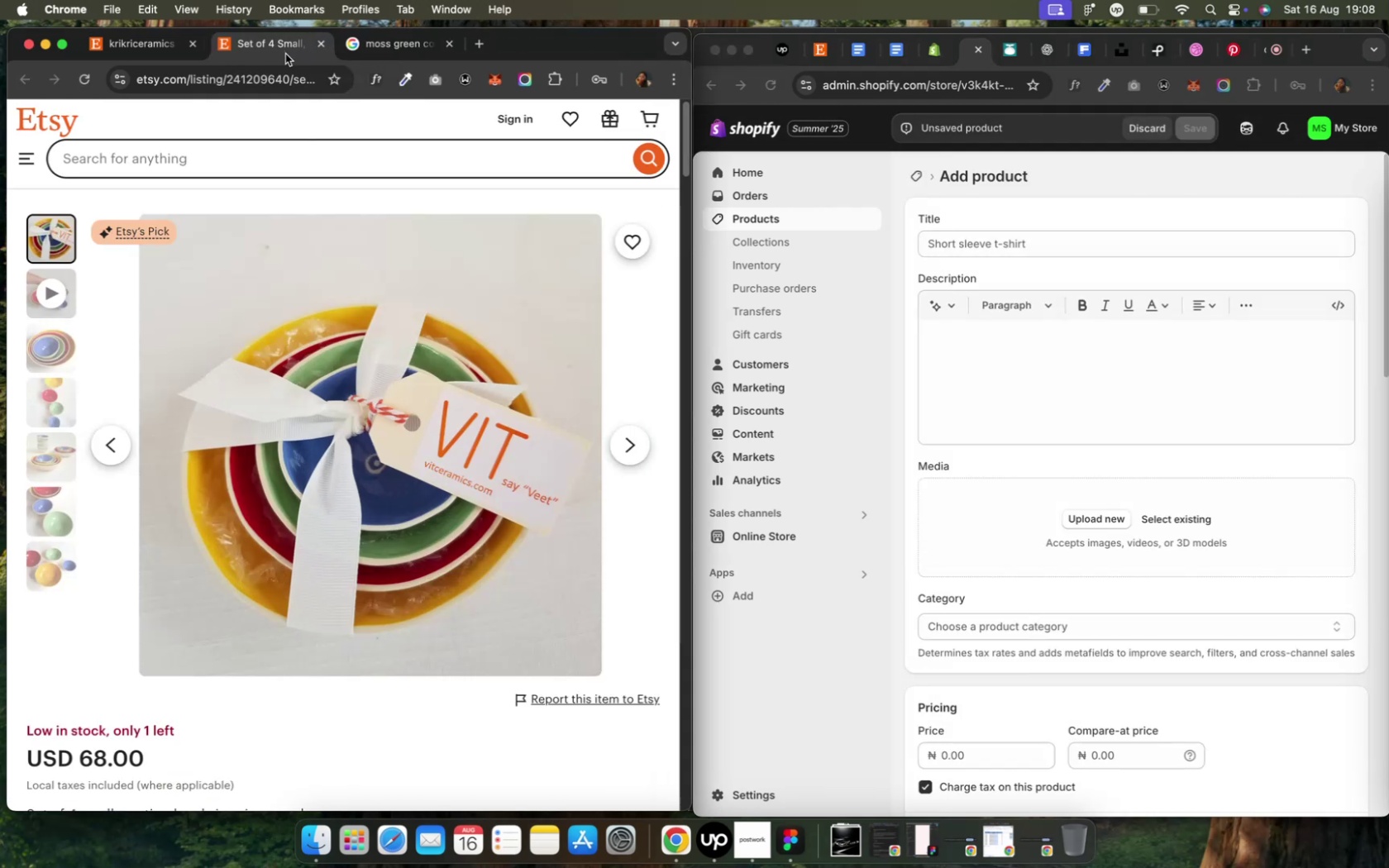 
scroll: coordinate [410, 429], scroll_direction: down, amount: 6.0
 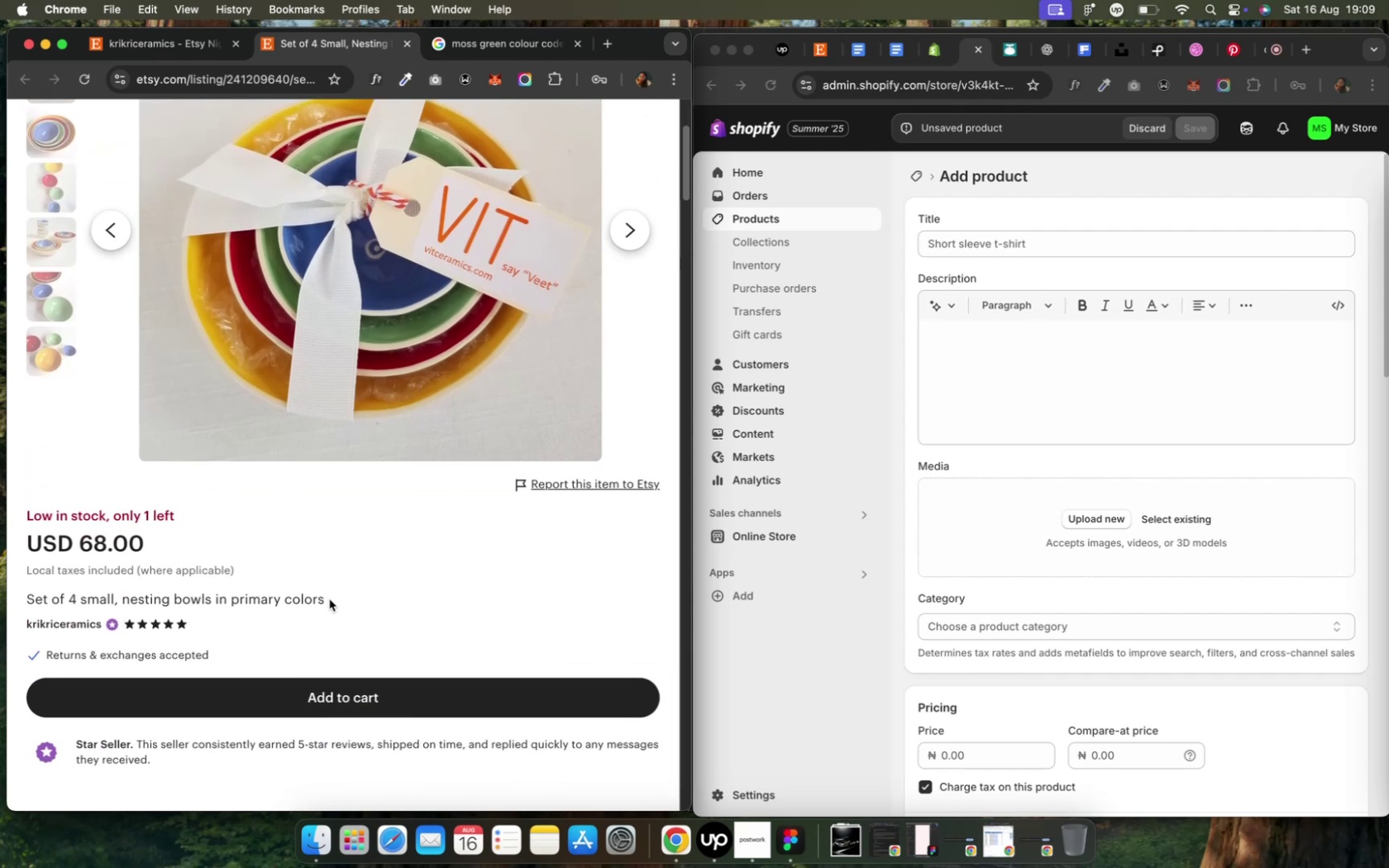 
left_click_drag(start_coordinate=[329, 599], to_coordinate=[26, 601])
 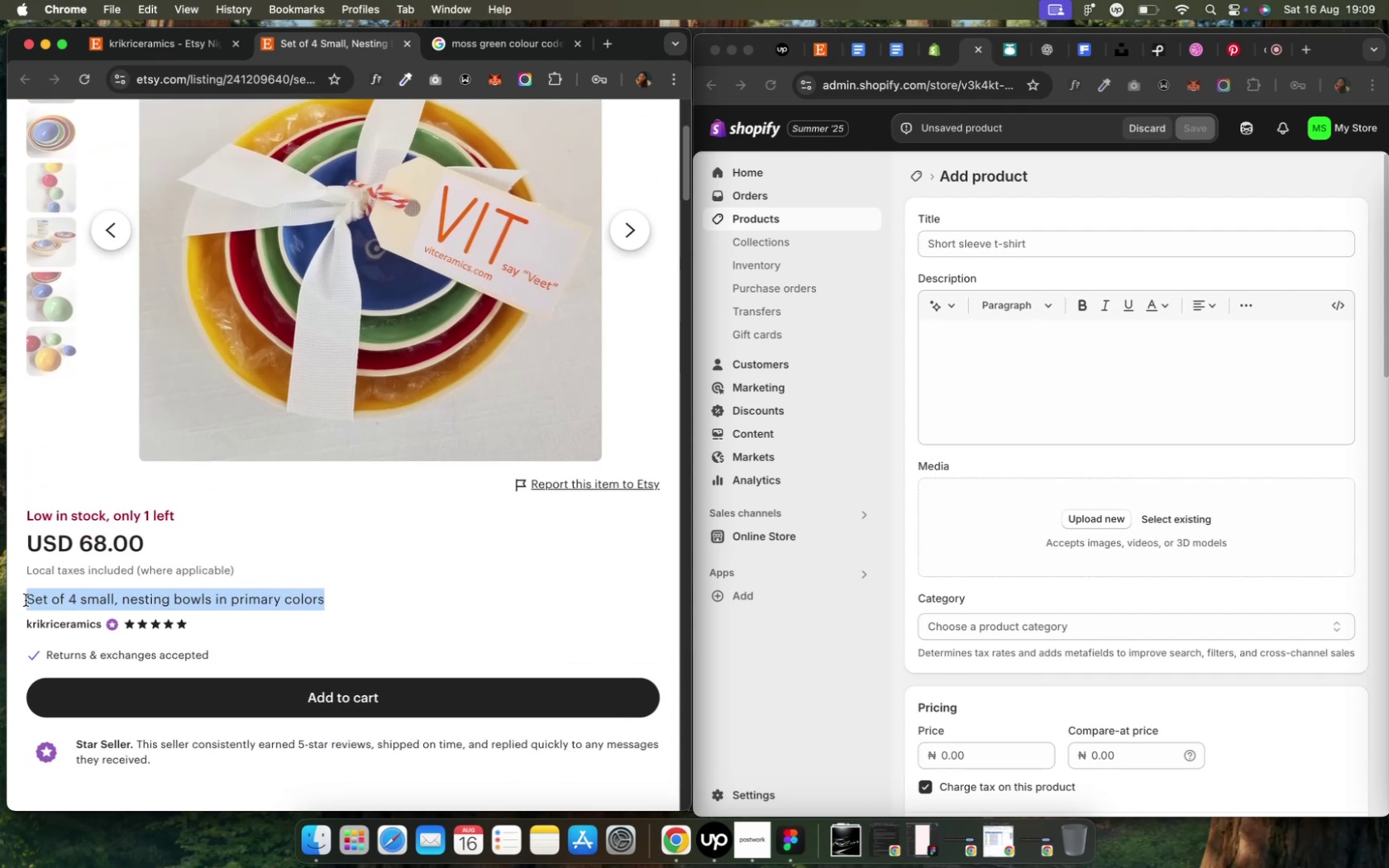 
key(Meta+C)
 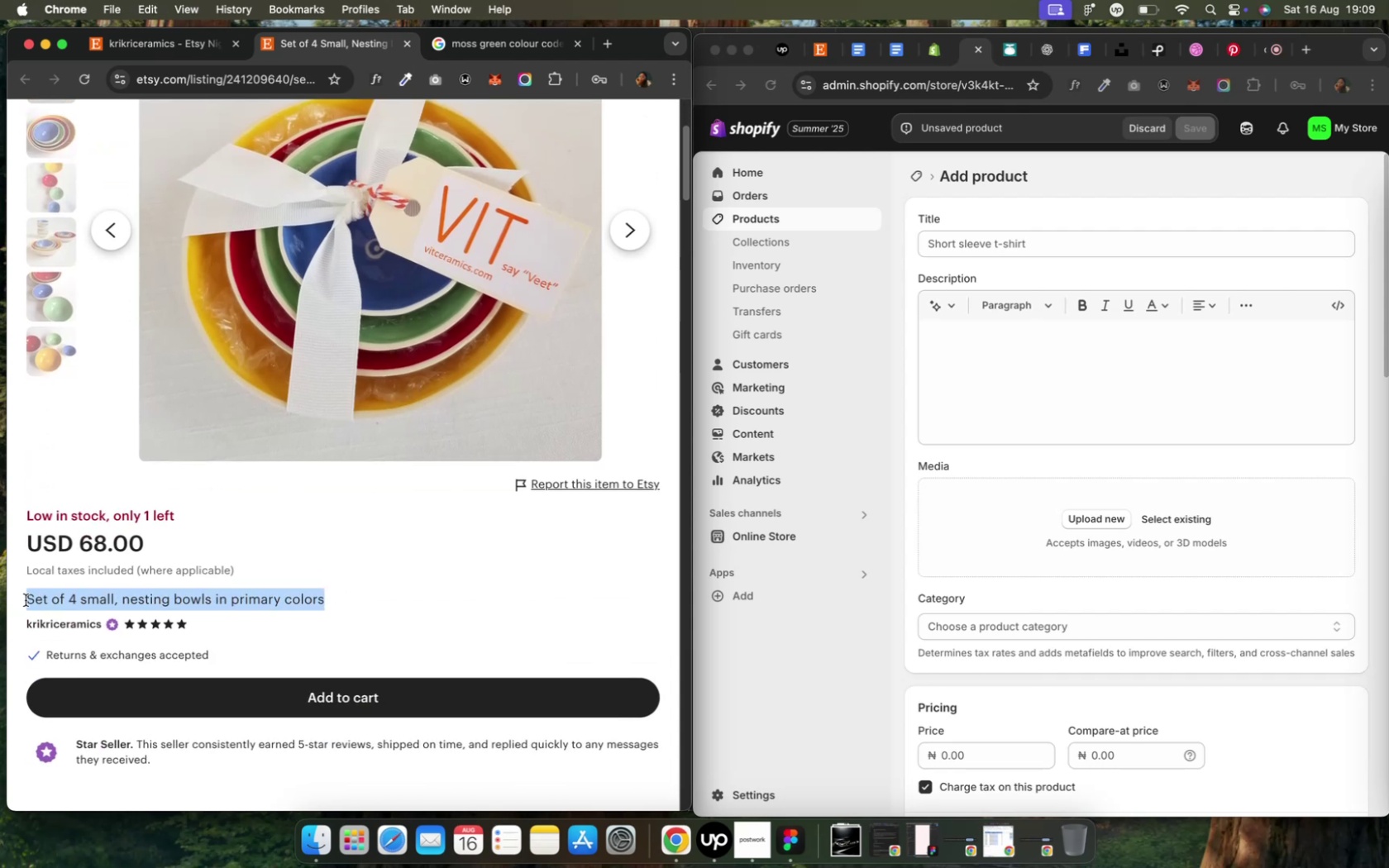 
key(Meta+C)
 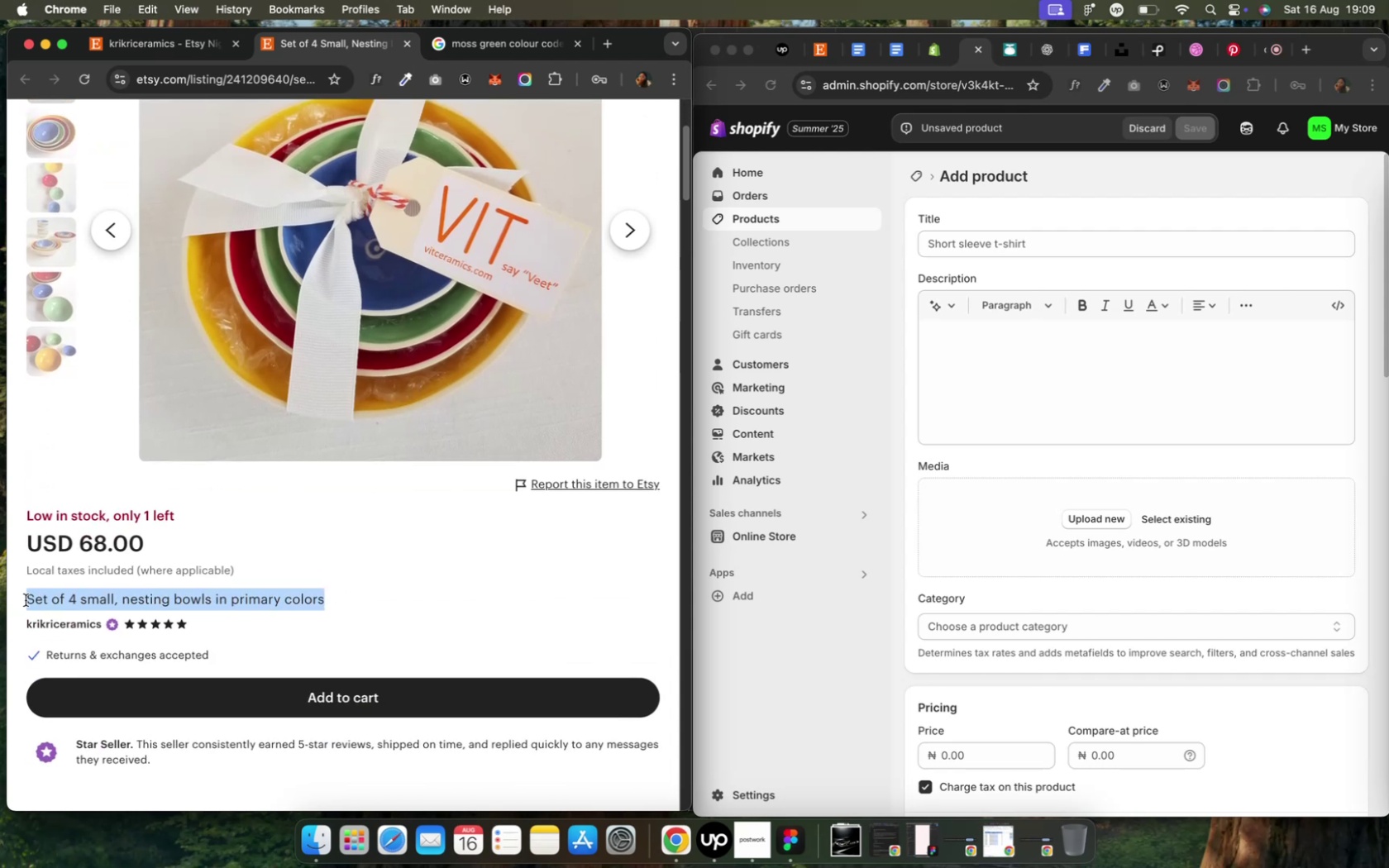 
key(Meta+C)
 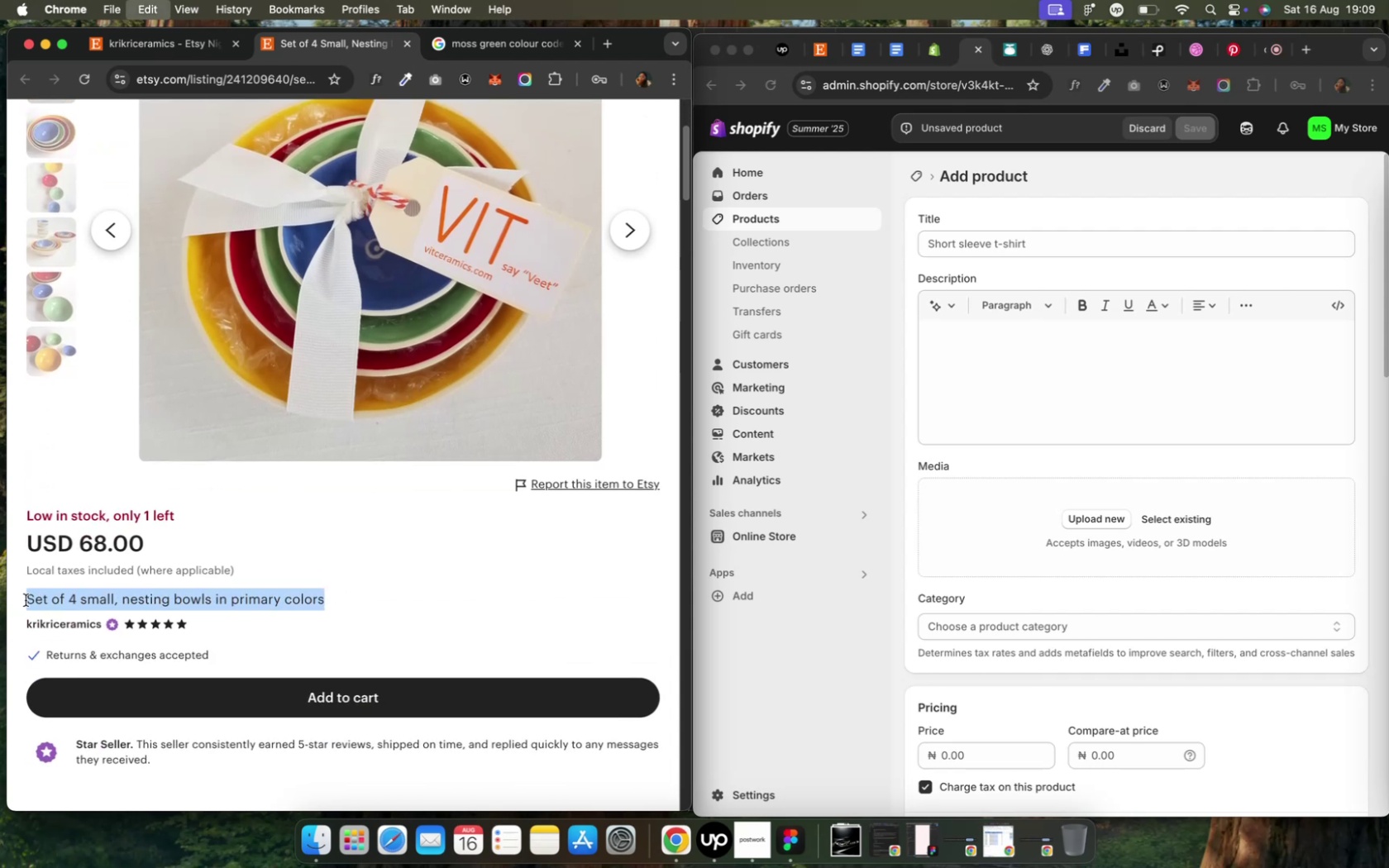 
key(Meta+C)
 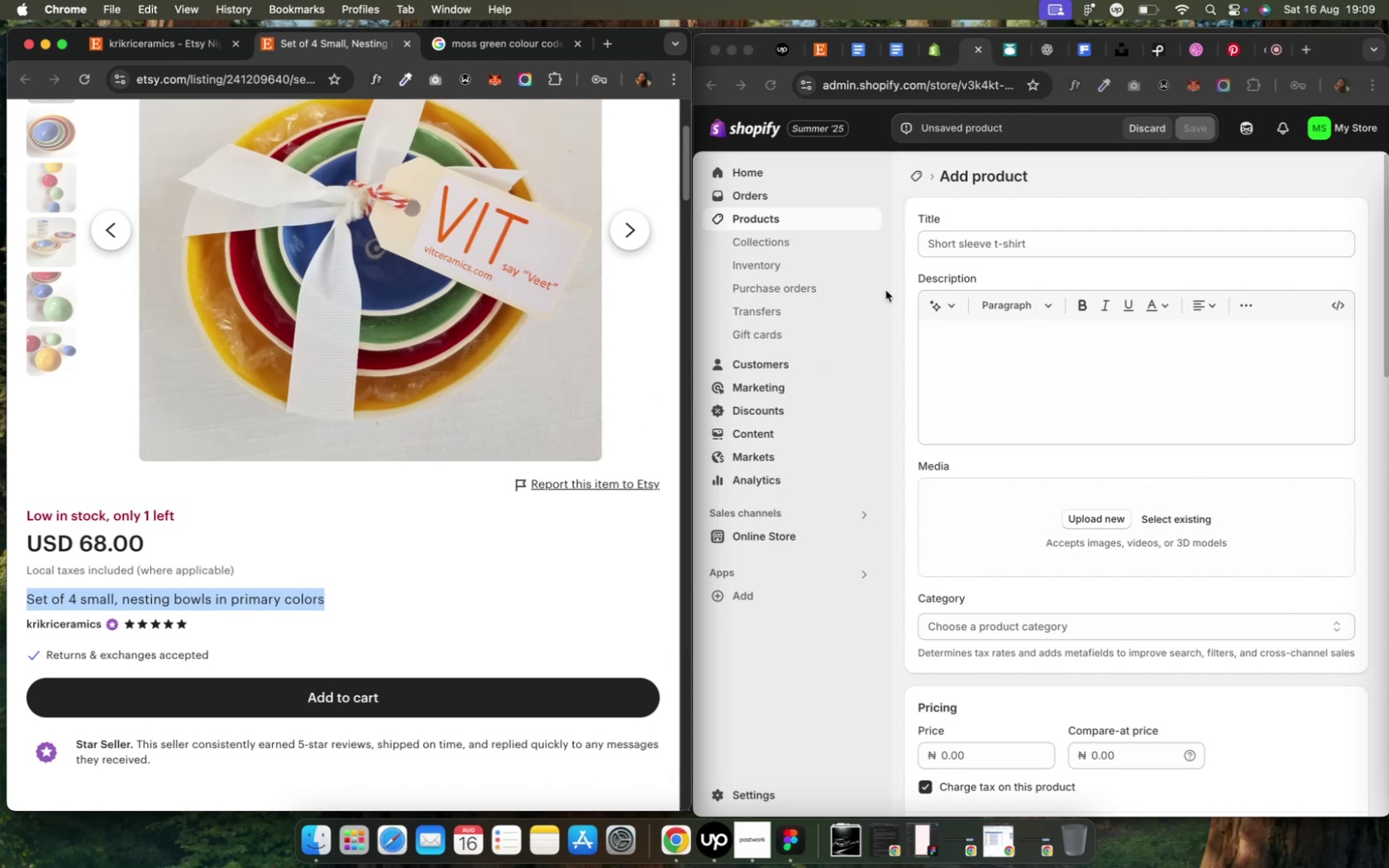 
left_click([974, 254])
 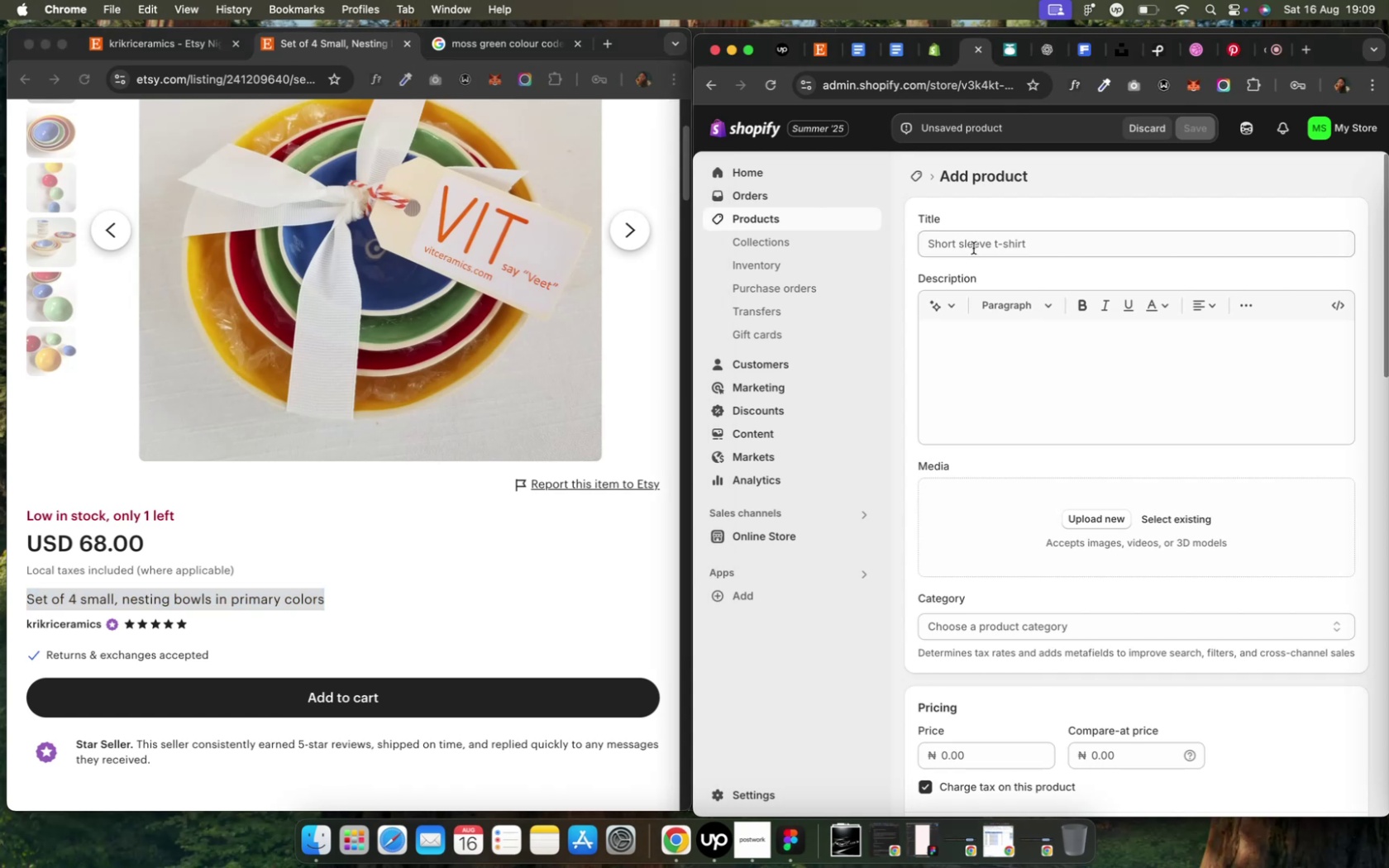 
left_click([973, 247])
 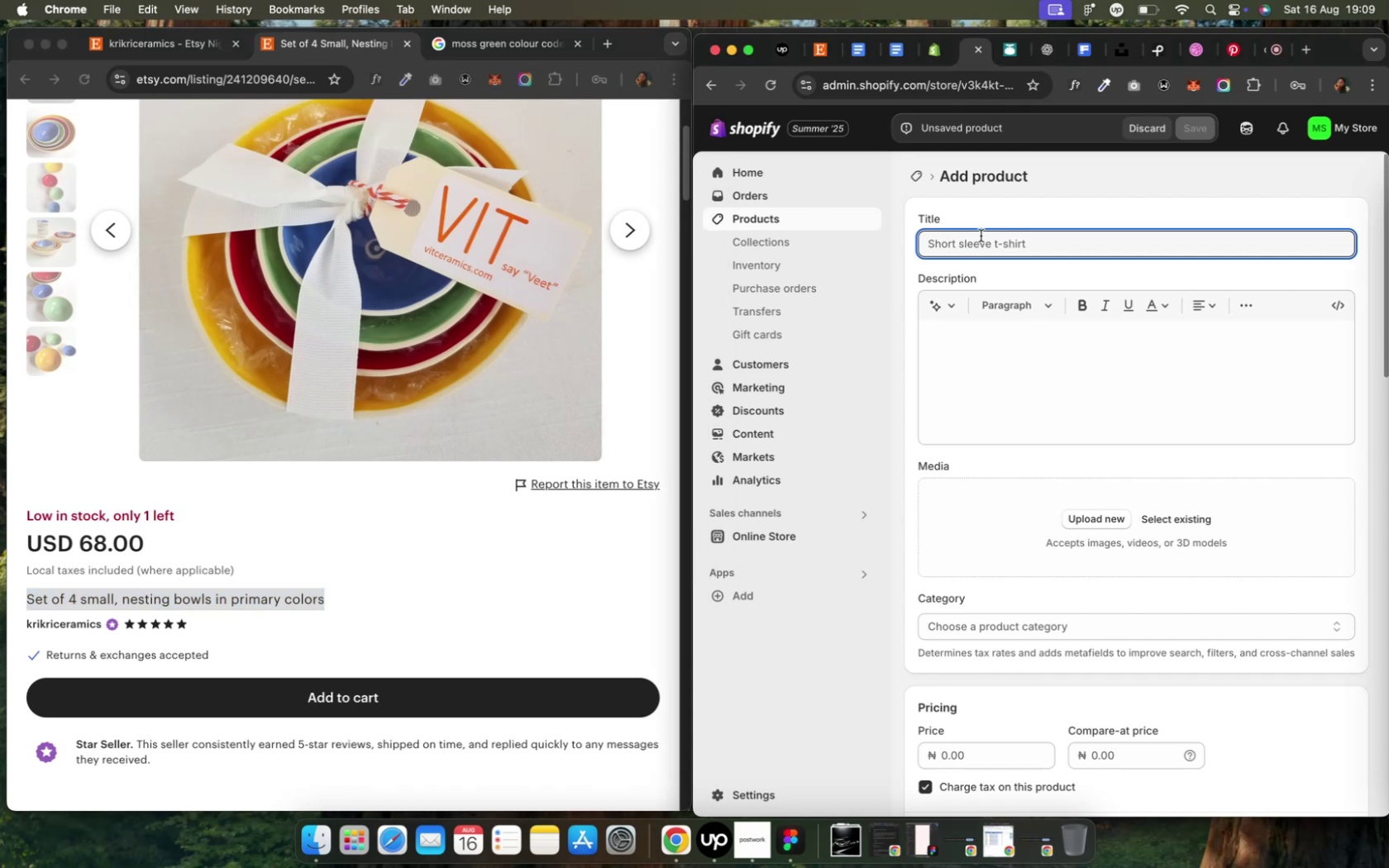 
wait(5.98)
 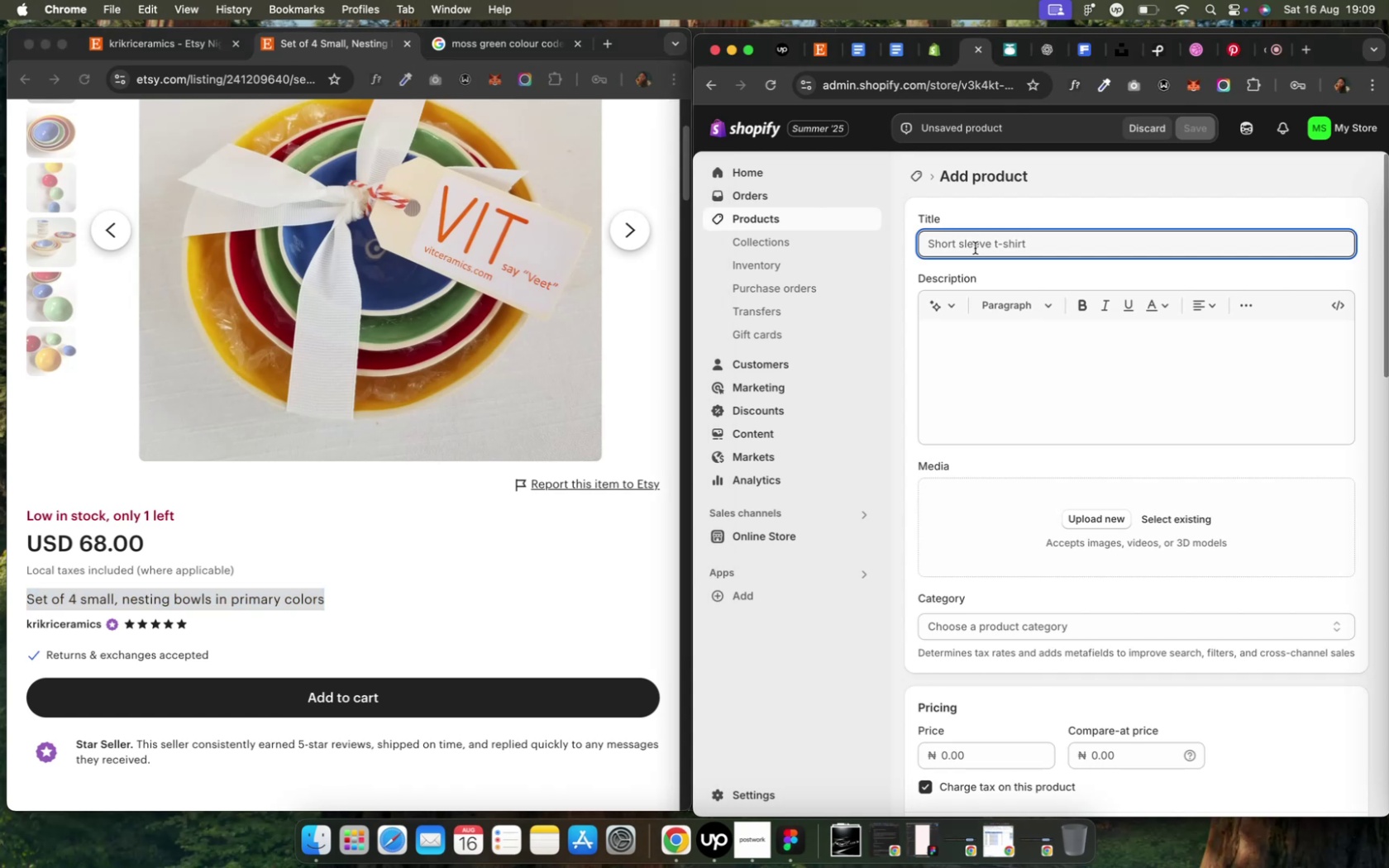 
key(Meta+V)
 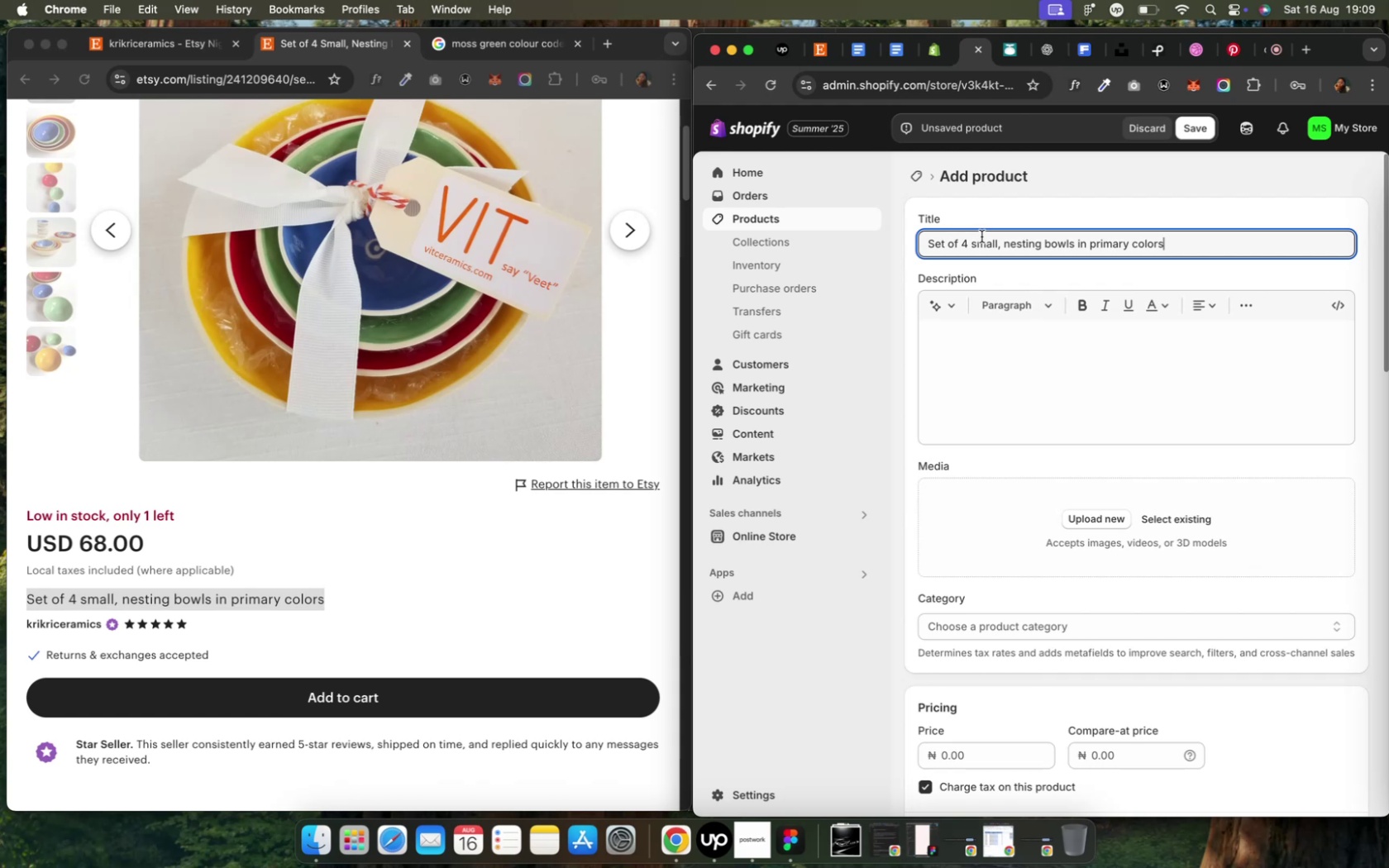 
wait(5.65)
 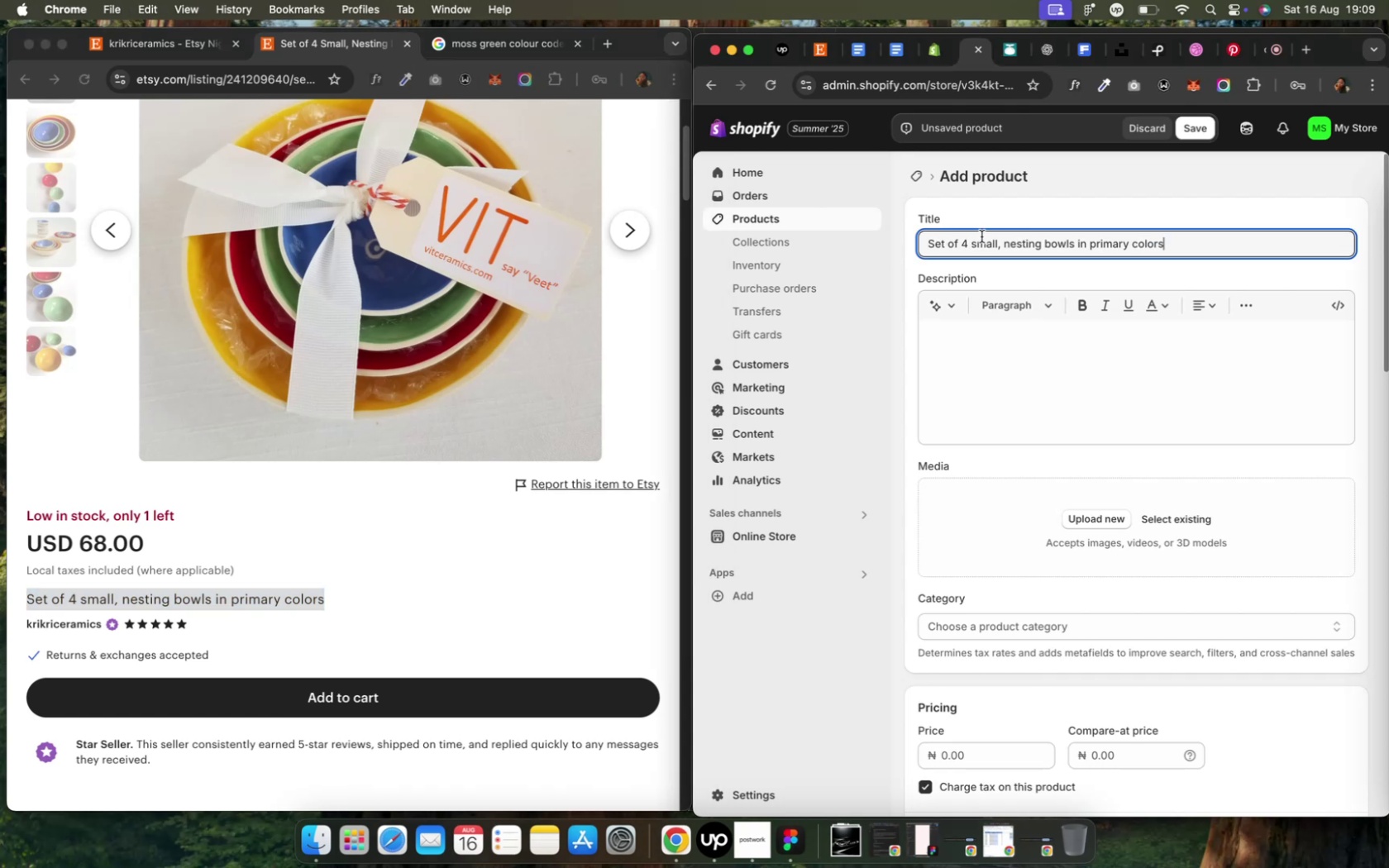 
left_click([630, 379])
 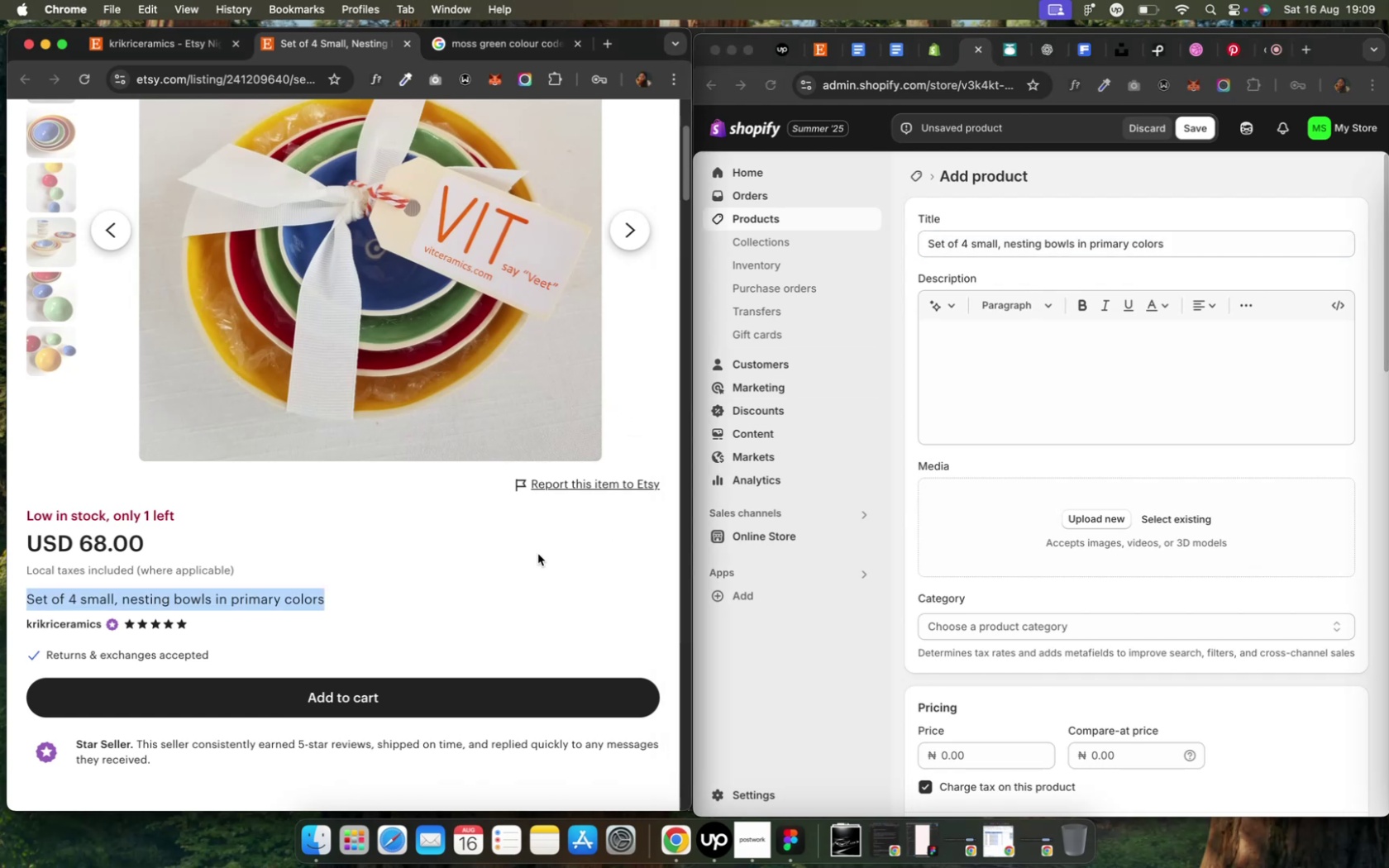 
scroll: coordinate [506, 538], scroll_direction: down, amount: 13.0
 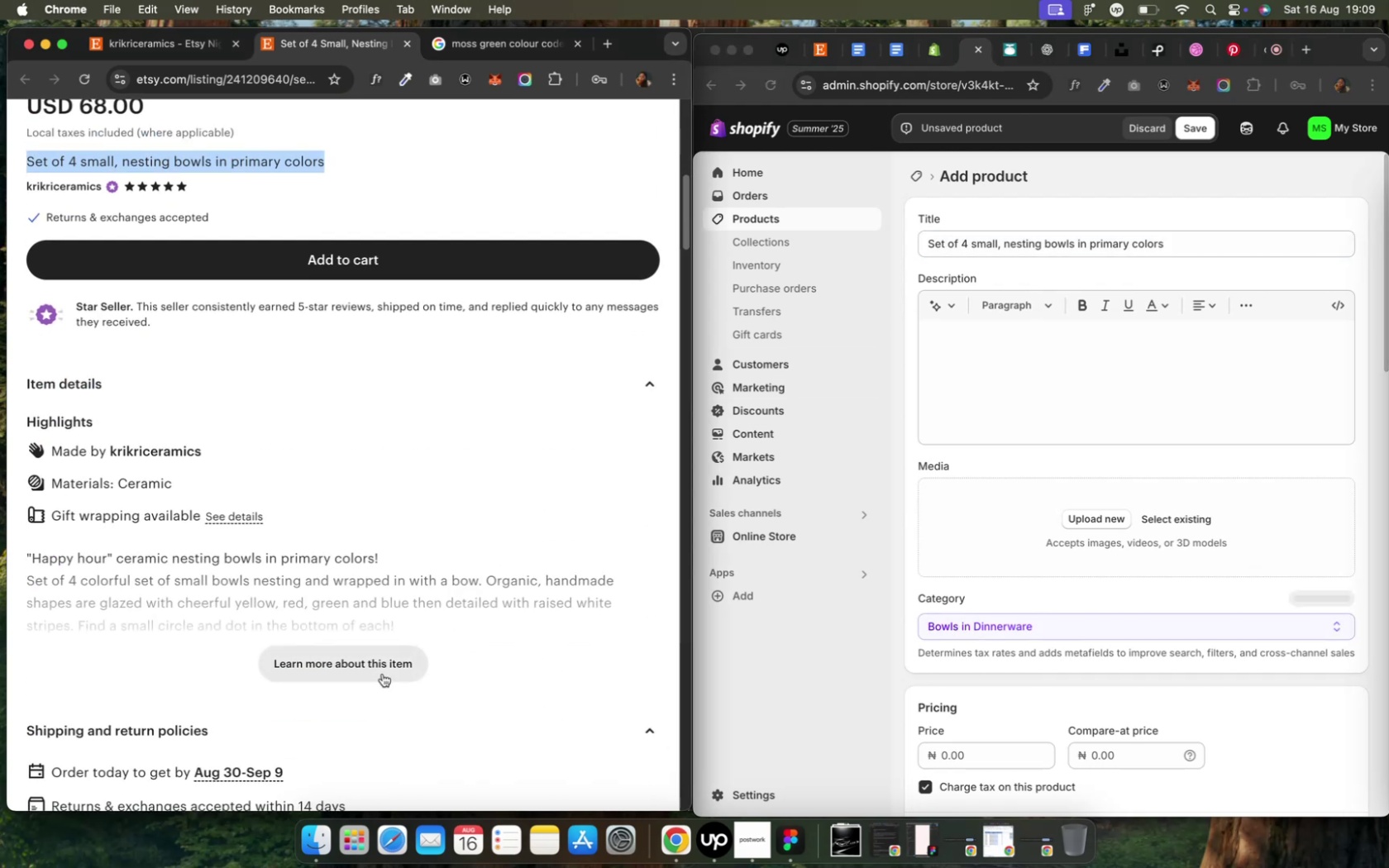 
left_click([378, 670])
 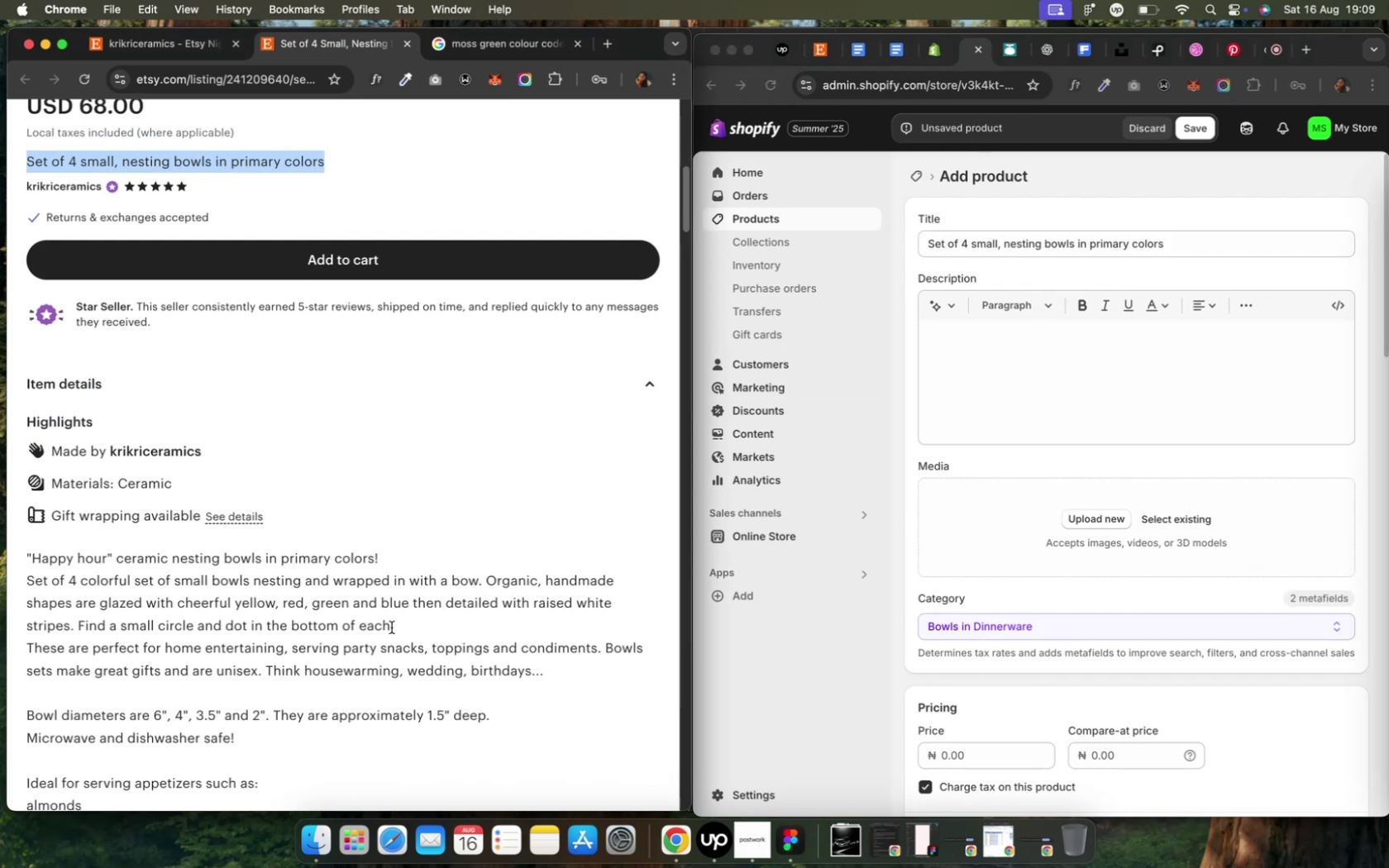 
scroll: coordinate [391, 627], scroll_direction: down, amount: 5.0
 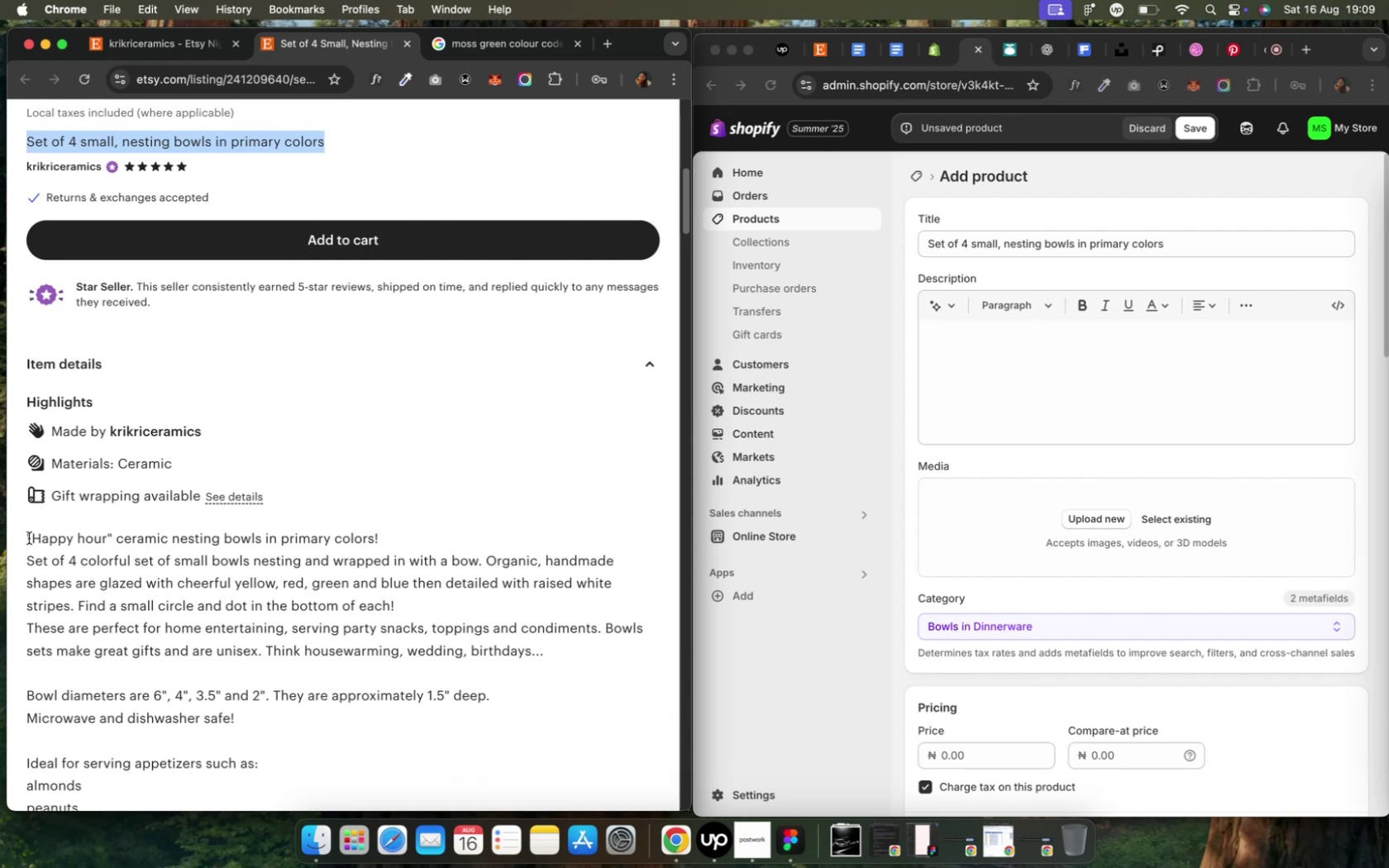 
left_click_drag(start_coordinate=[32, 536], to_coordinate=[299, 572])
 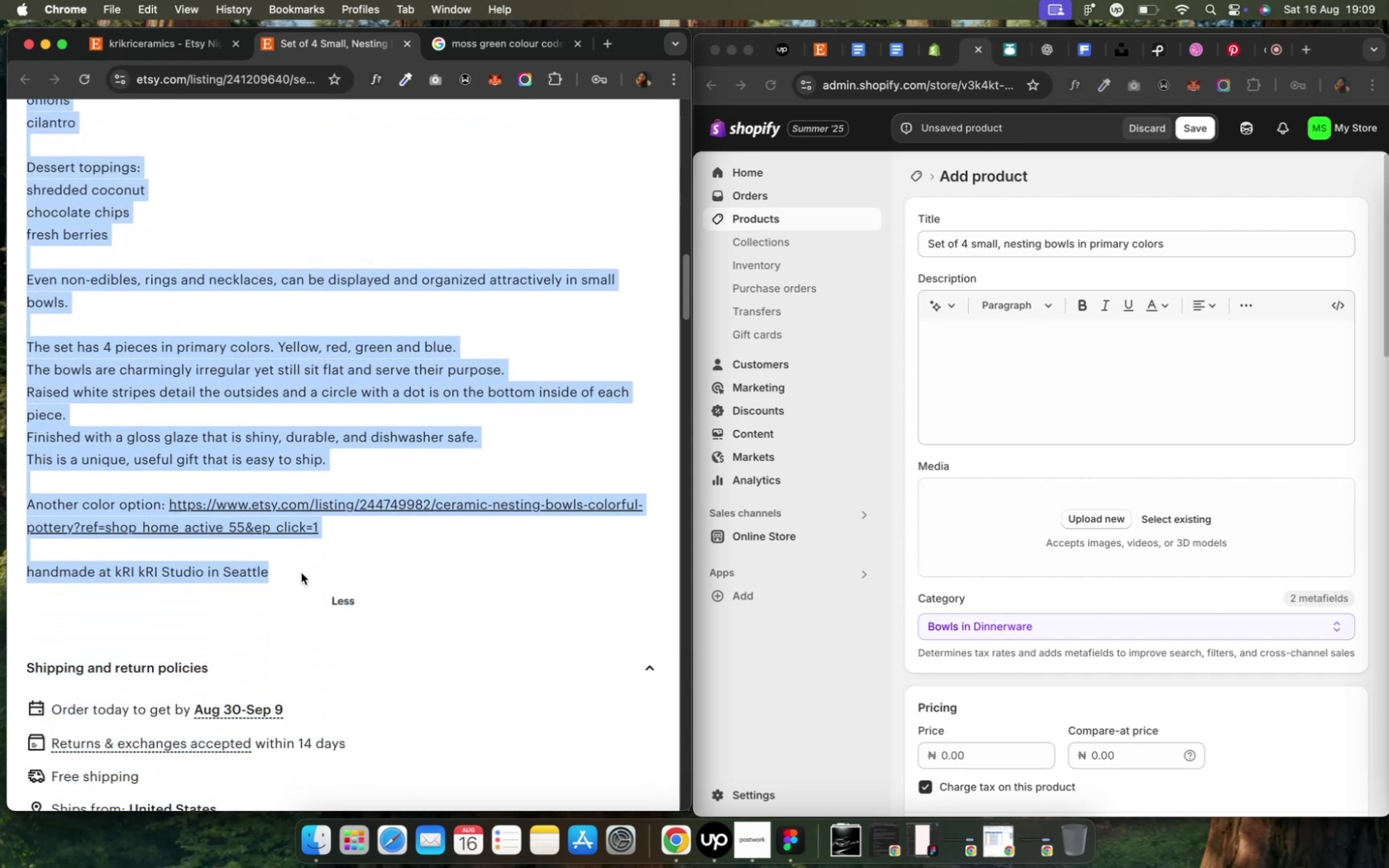 
key(Meta+C)
 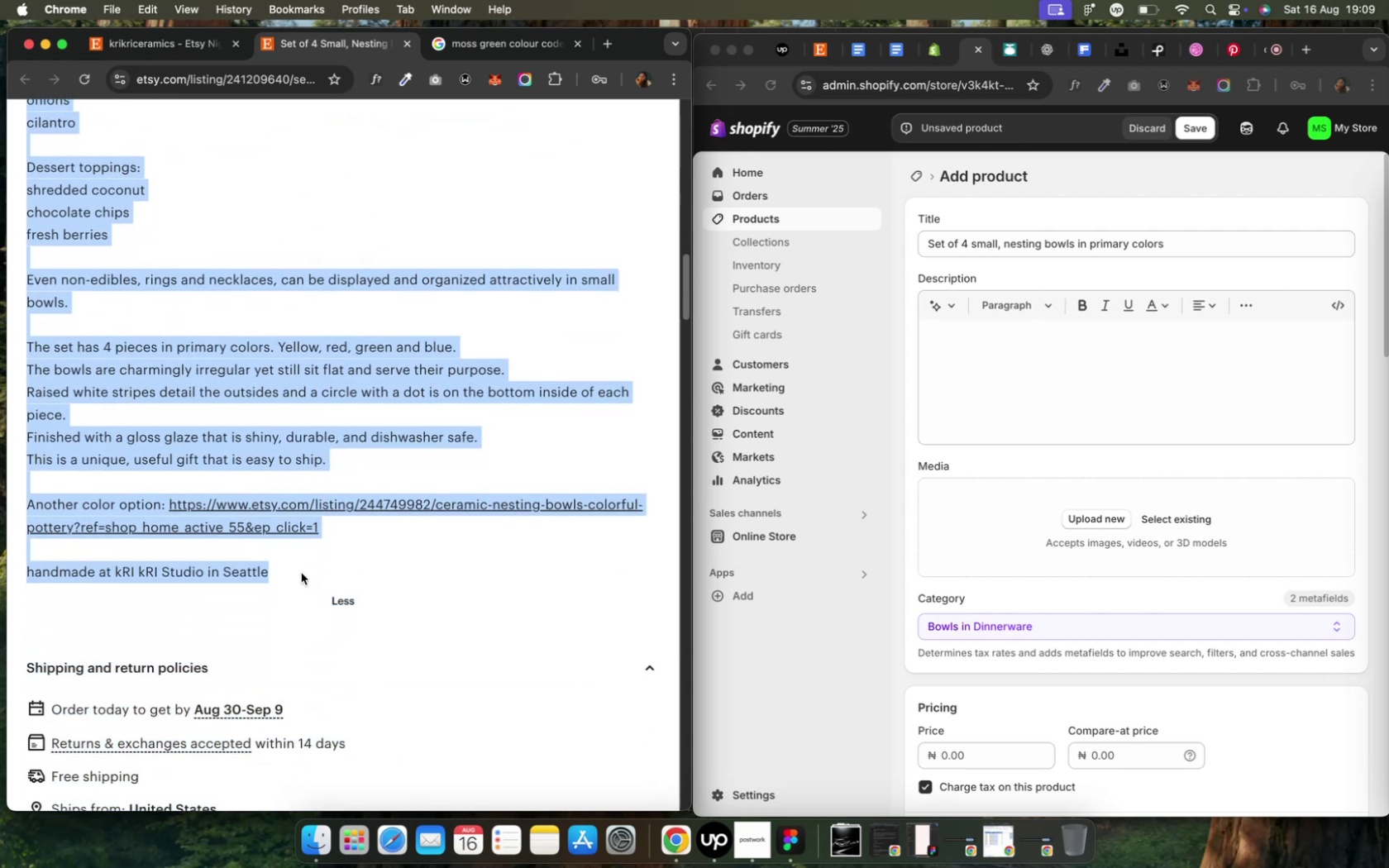 
key(Meta+C)
 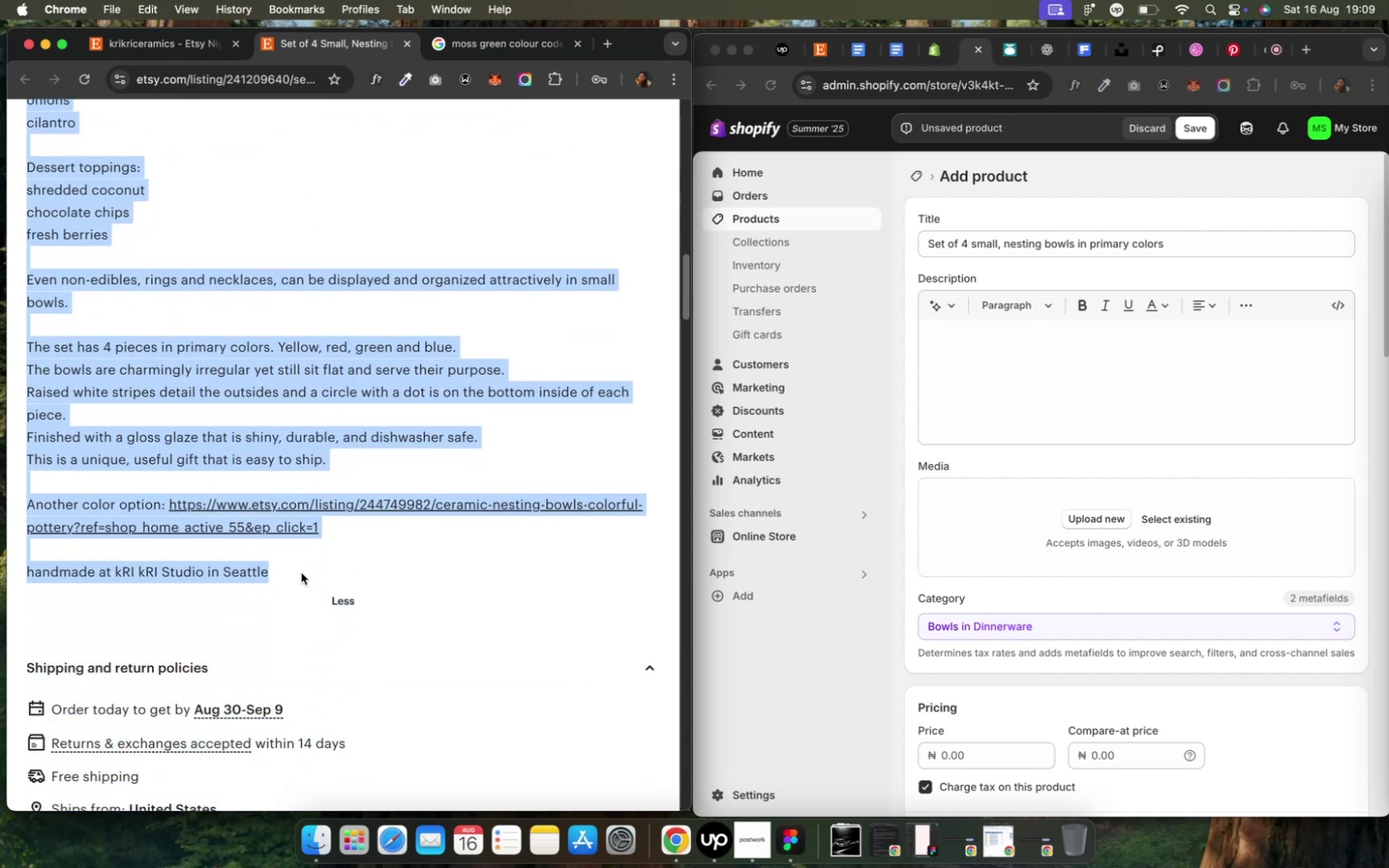 
key(Meta+C)
 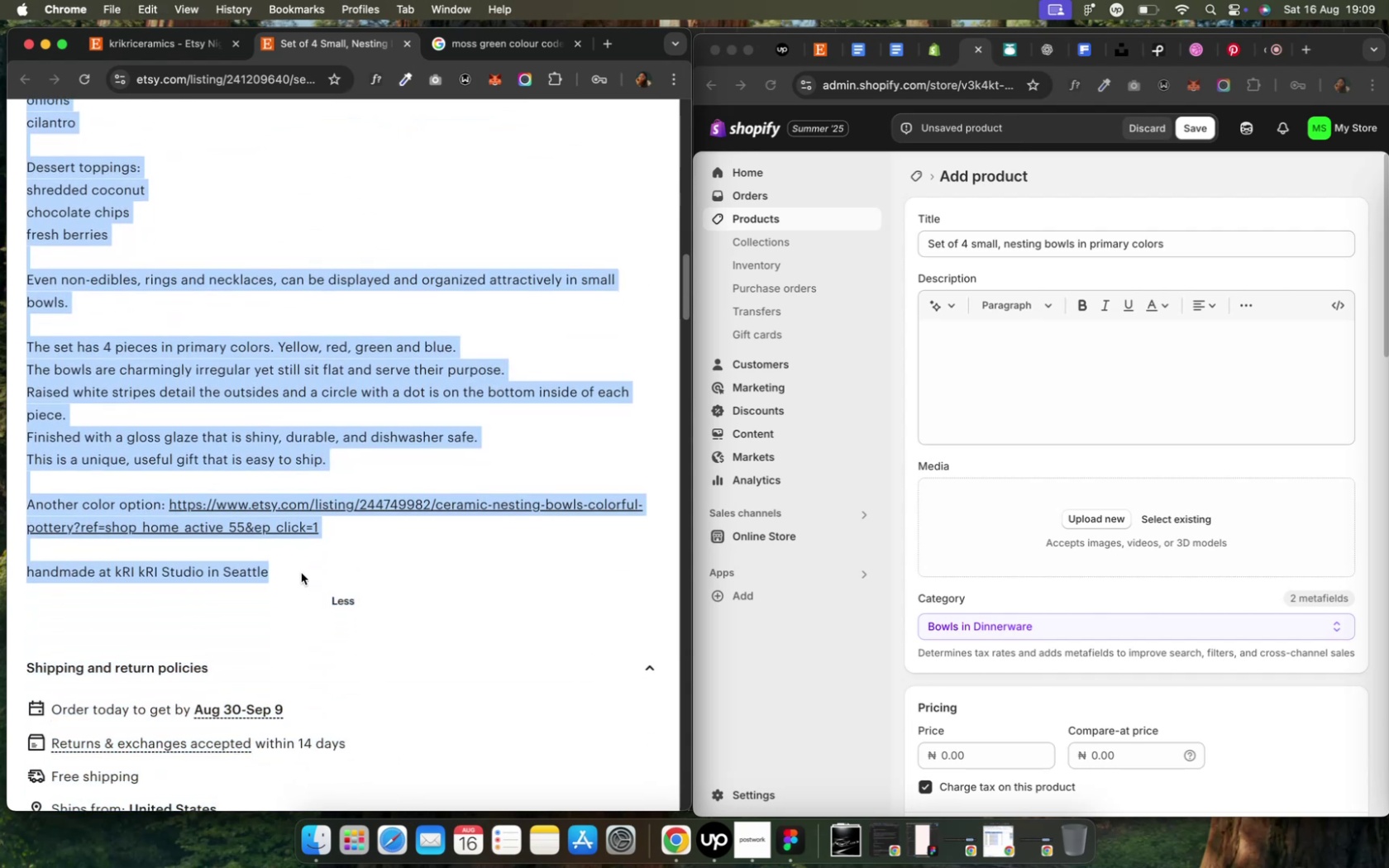 
key(Meta+C)
 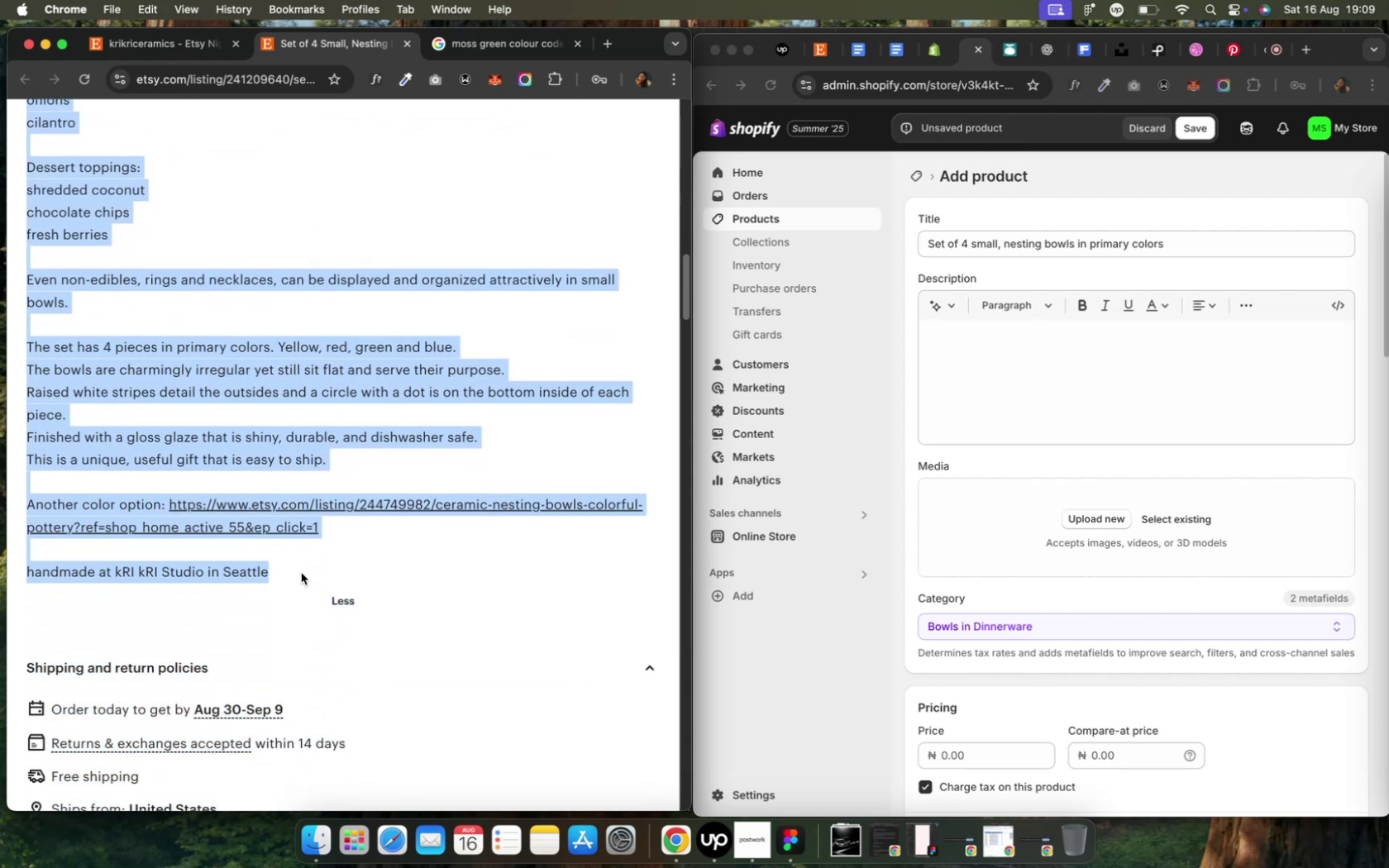 
key(Meta+C)
 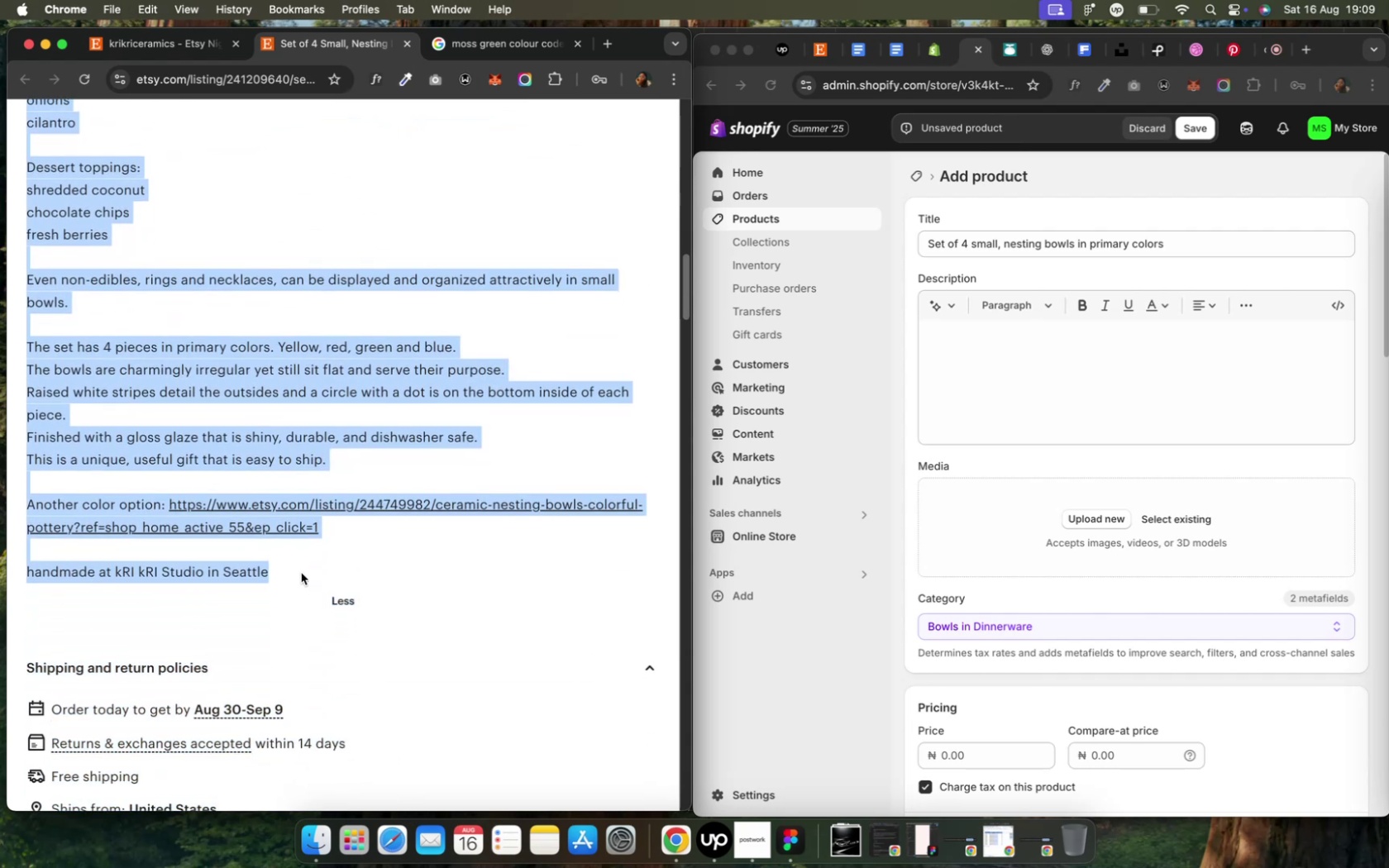 
key(Meta+C)
 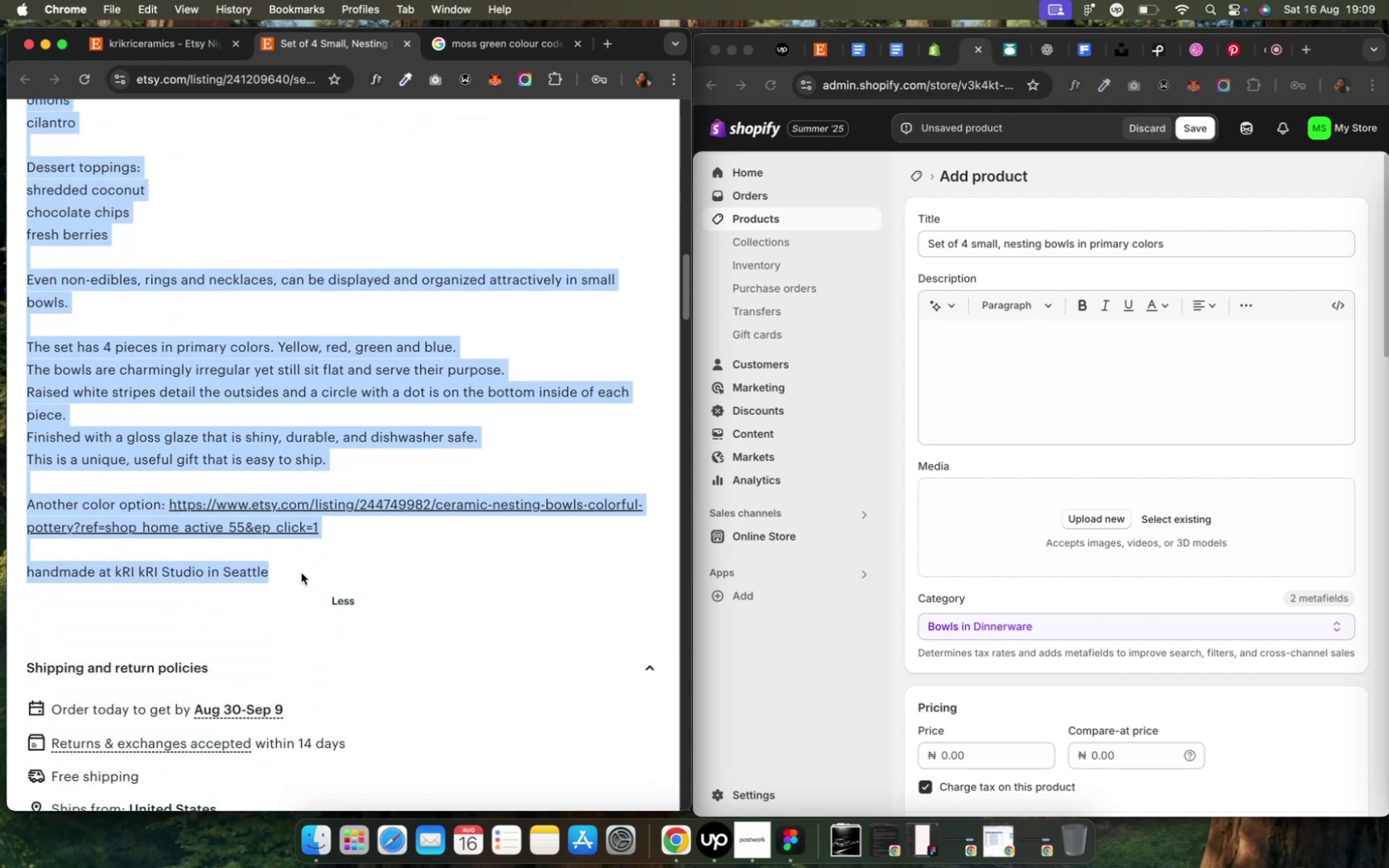 
key(Meta+C)
 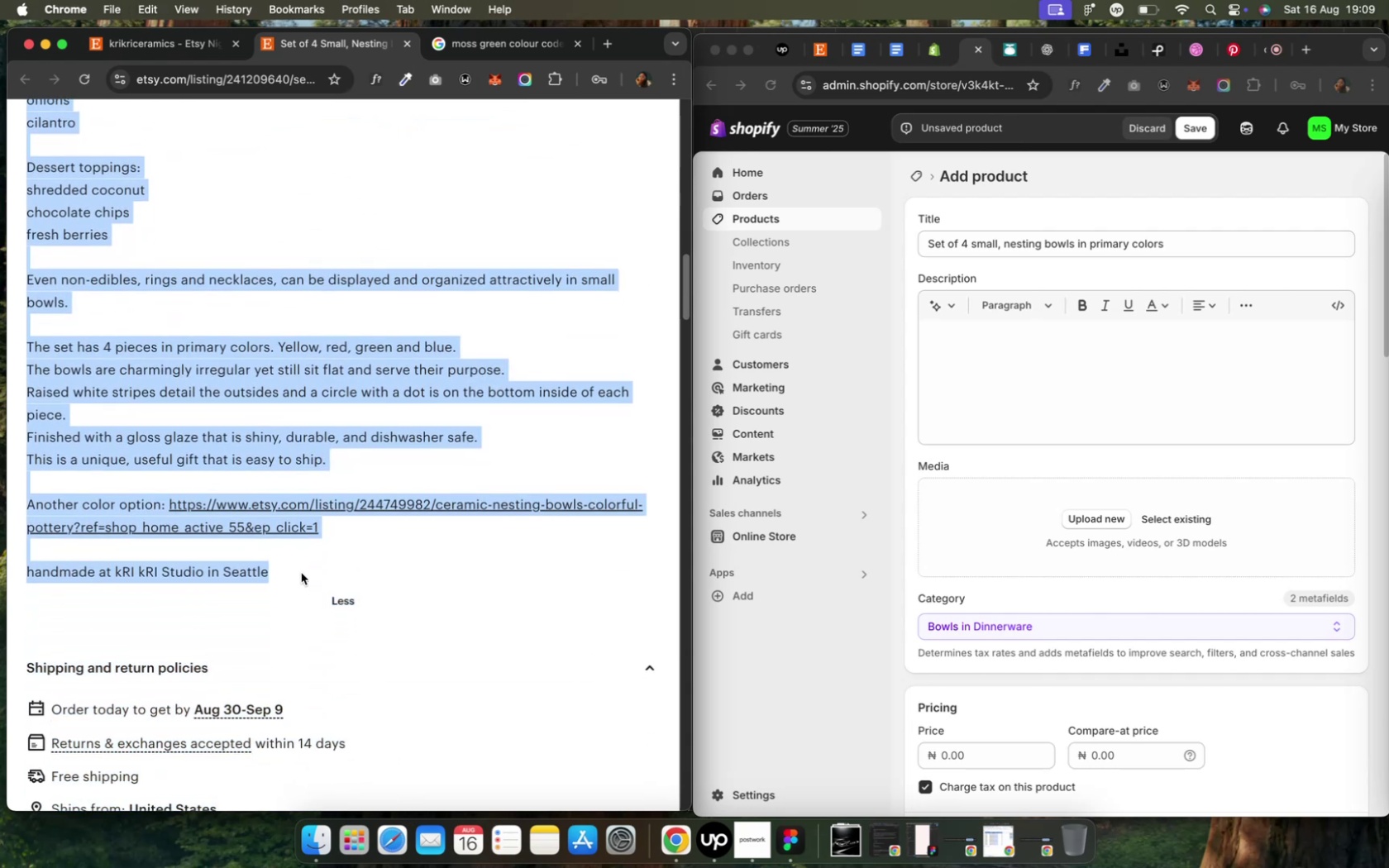 
key(Meta+C)
 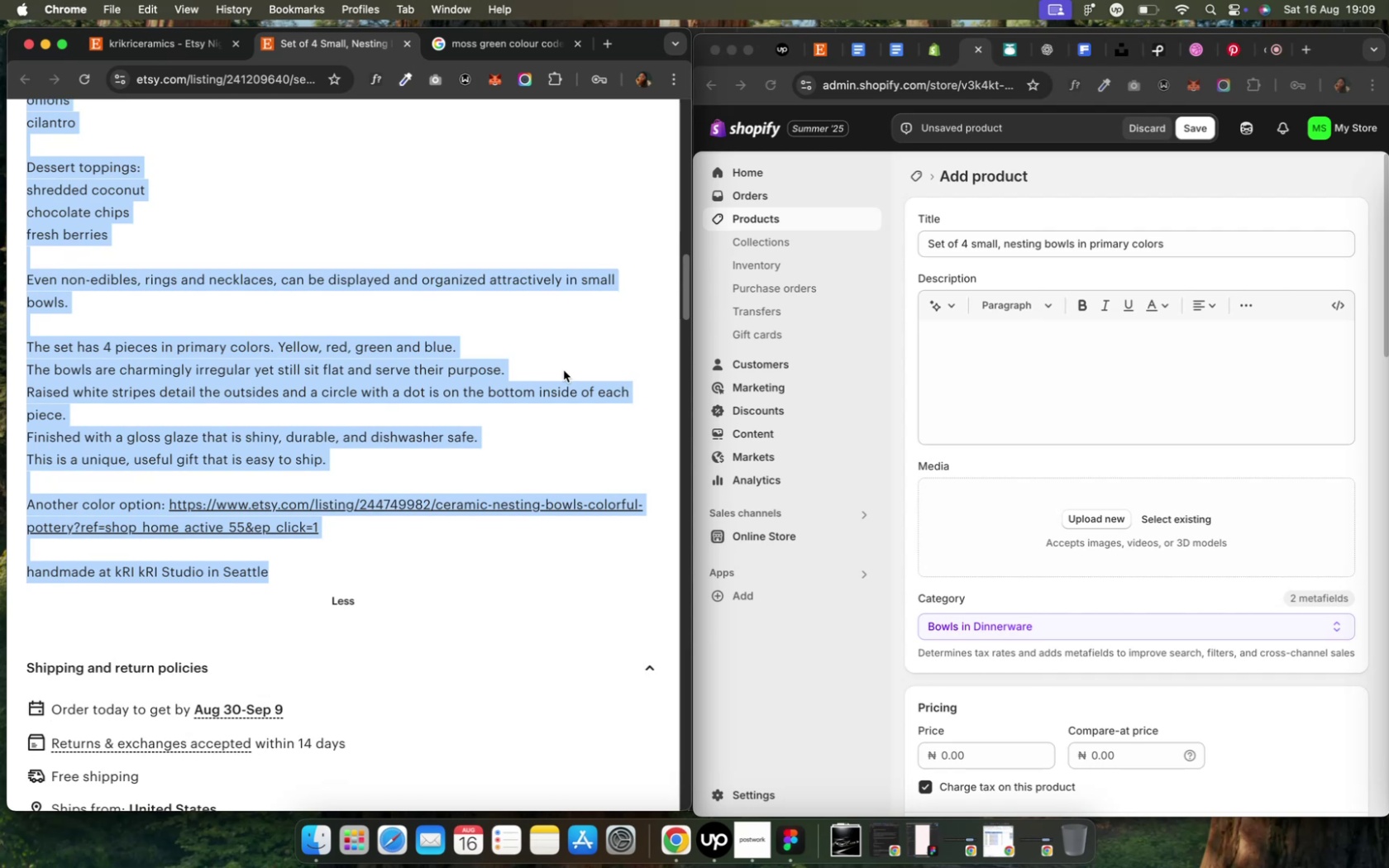 
left_click([995, 373])
 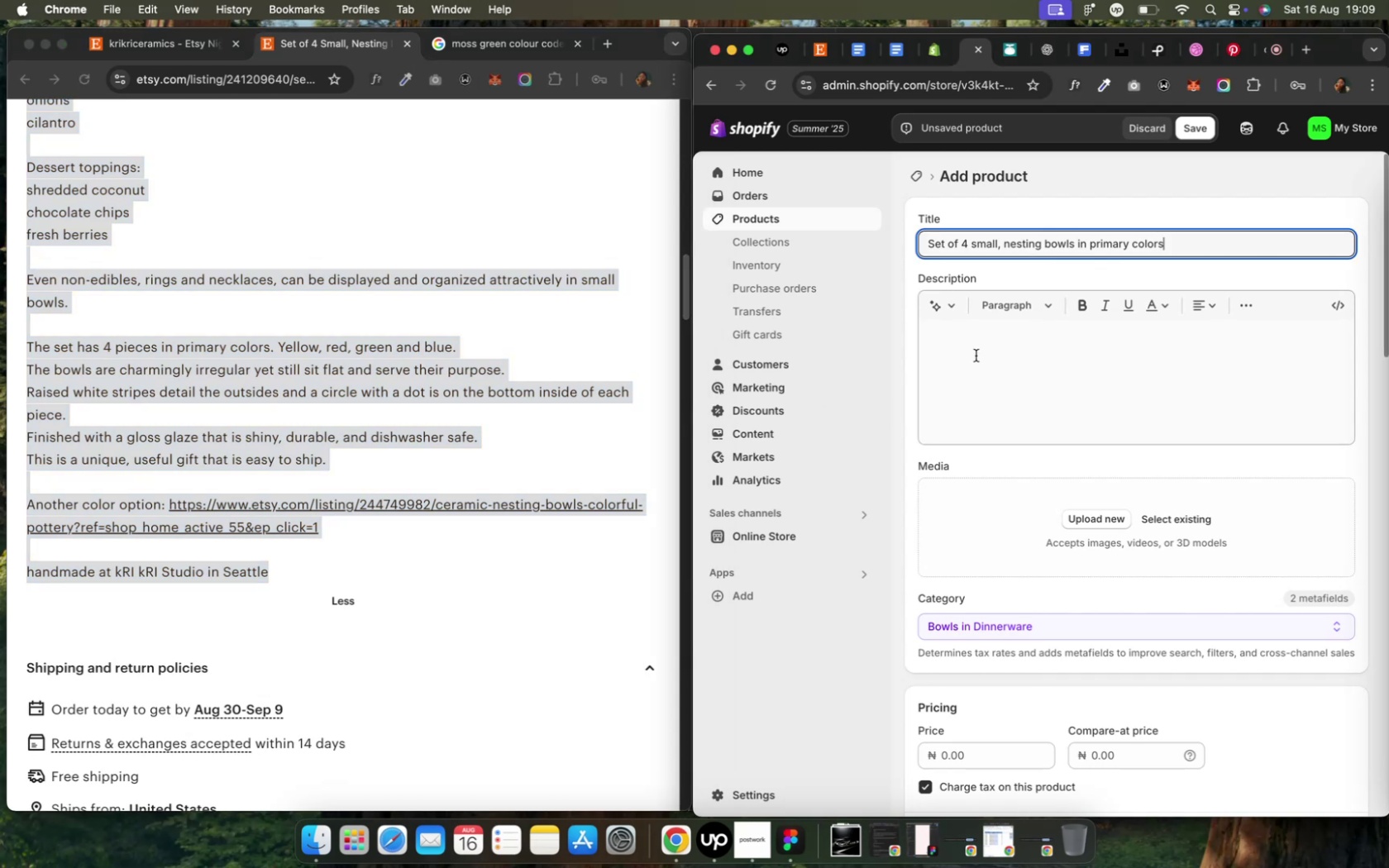 
left_click([975, 355])
 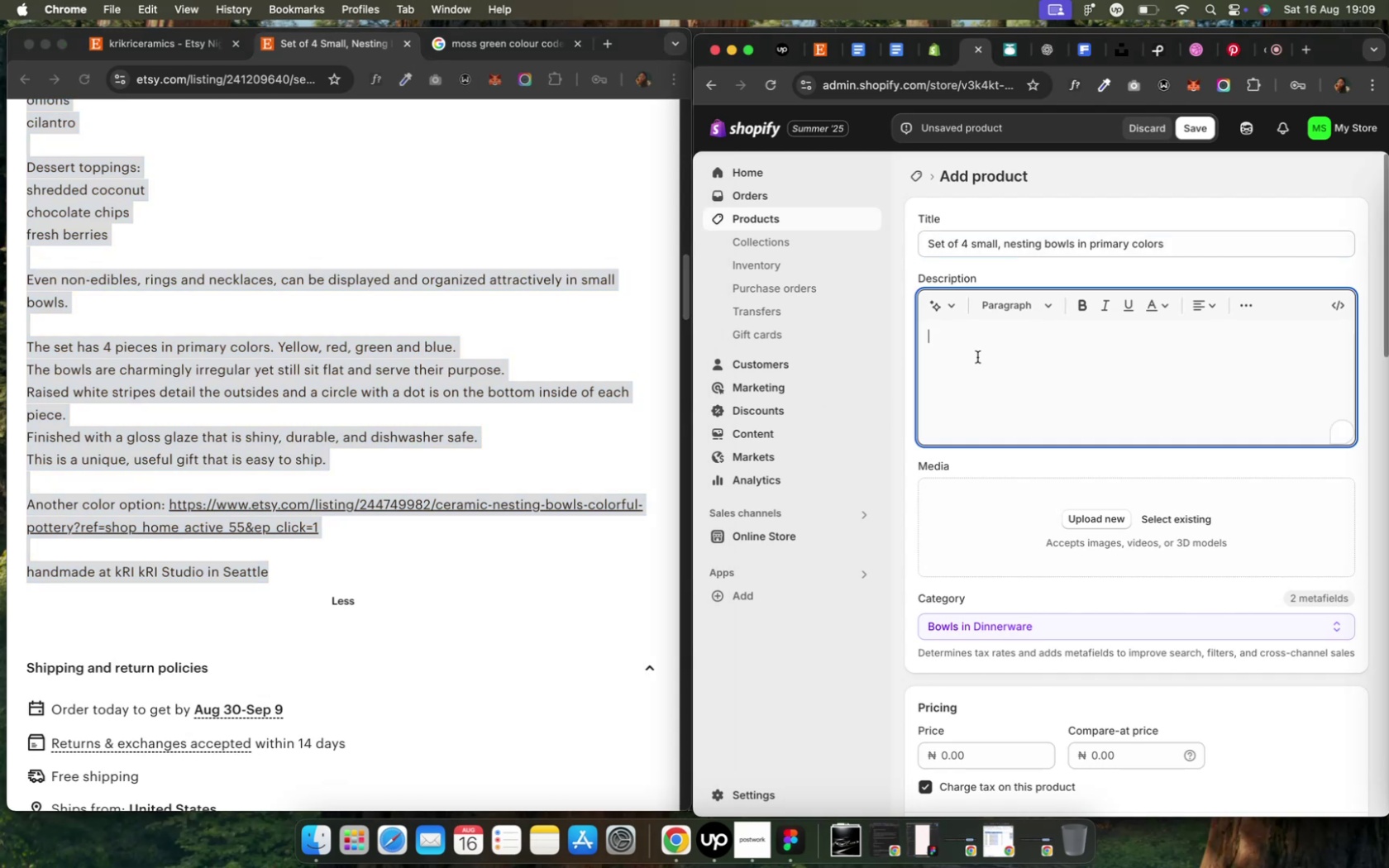 
key(Meta+V)
 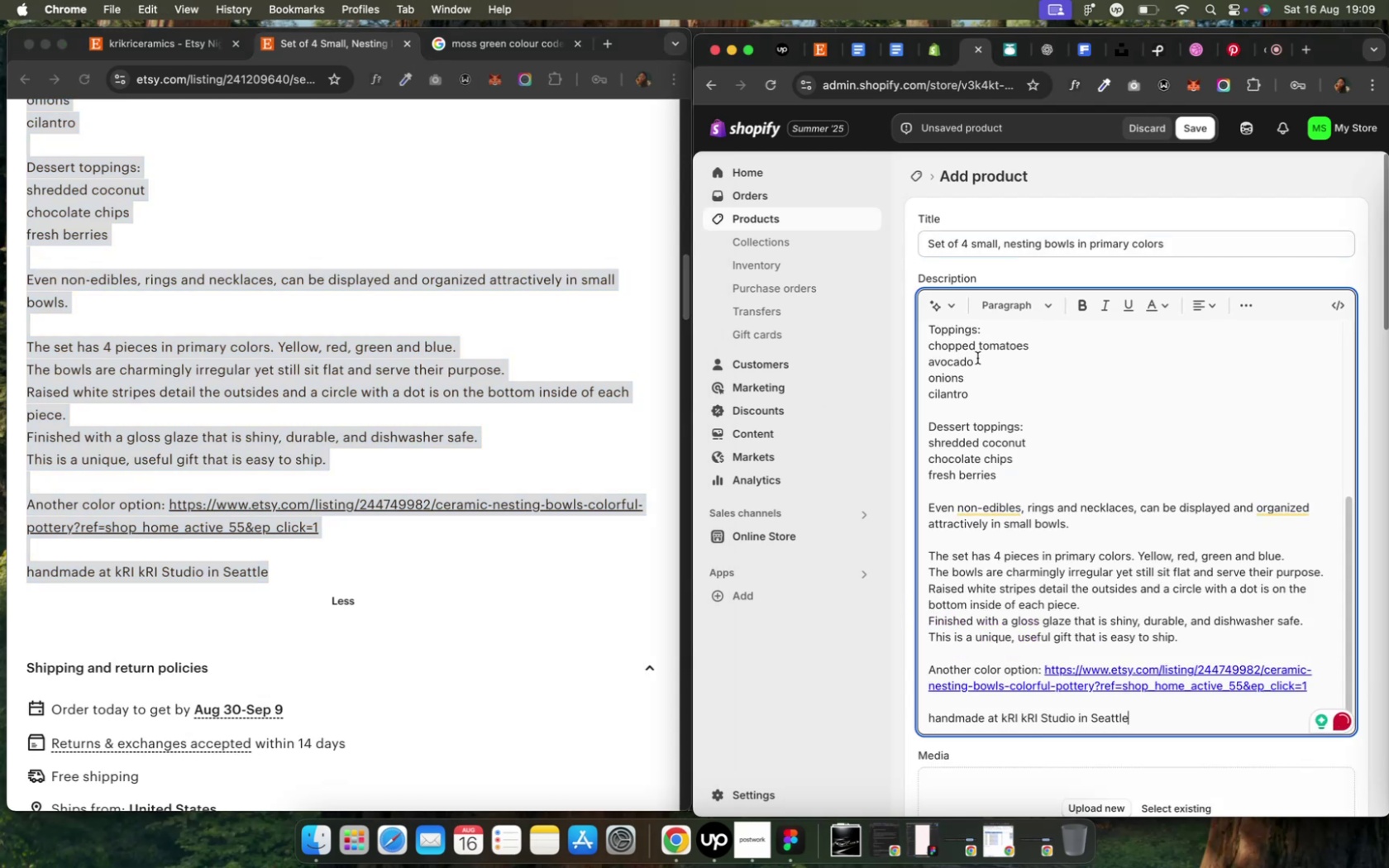 
wait(5.89)
 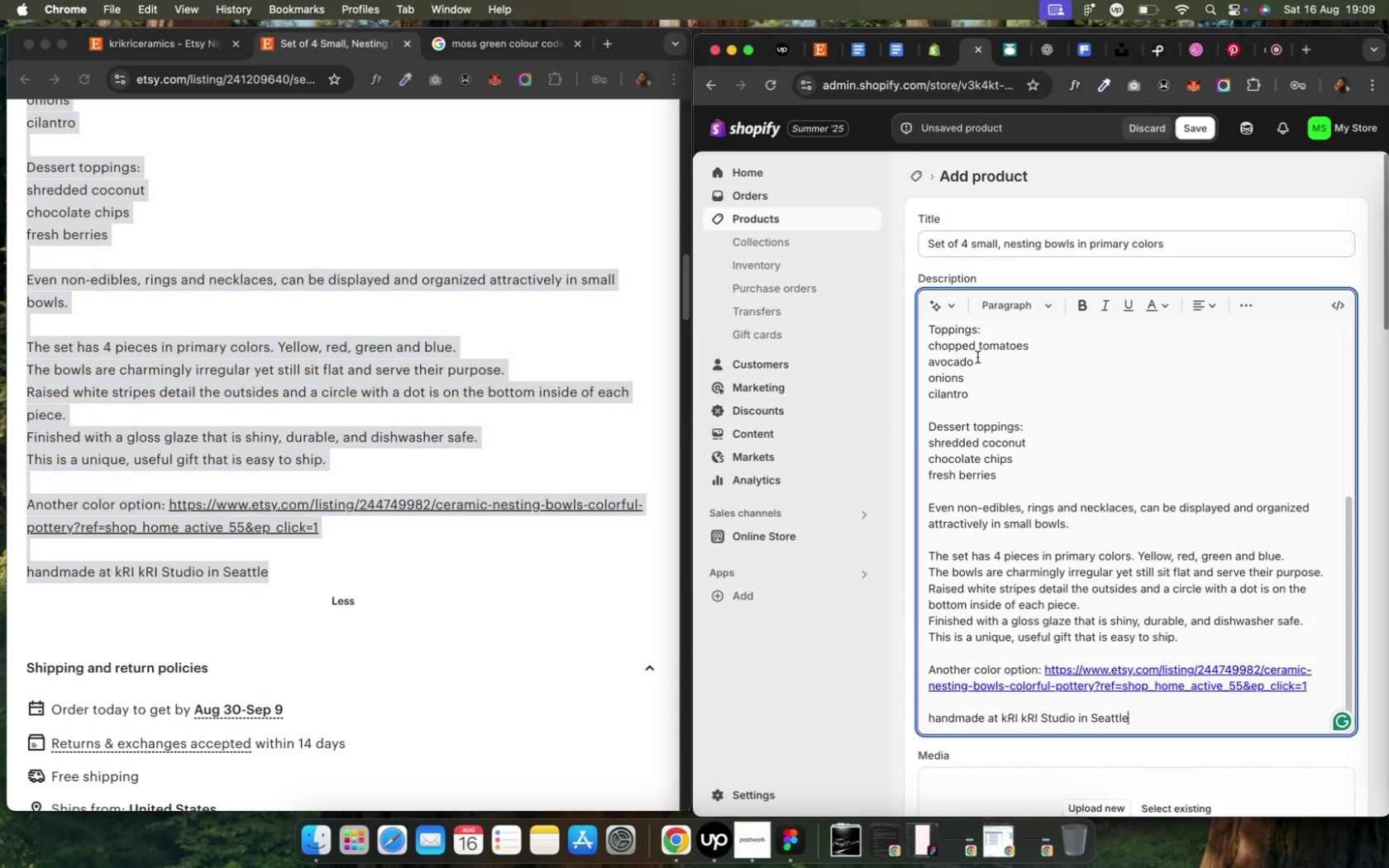 
scroll: coordinate [914, 522], scroll_direction: down, amount: 1.0
 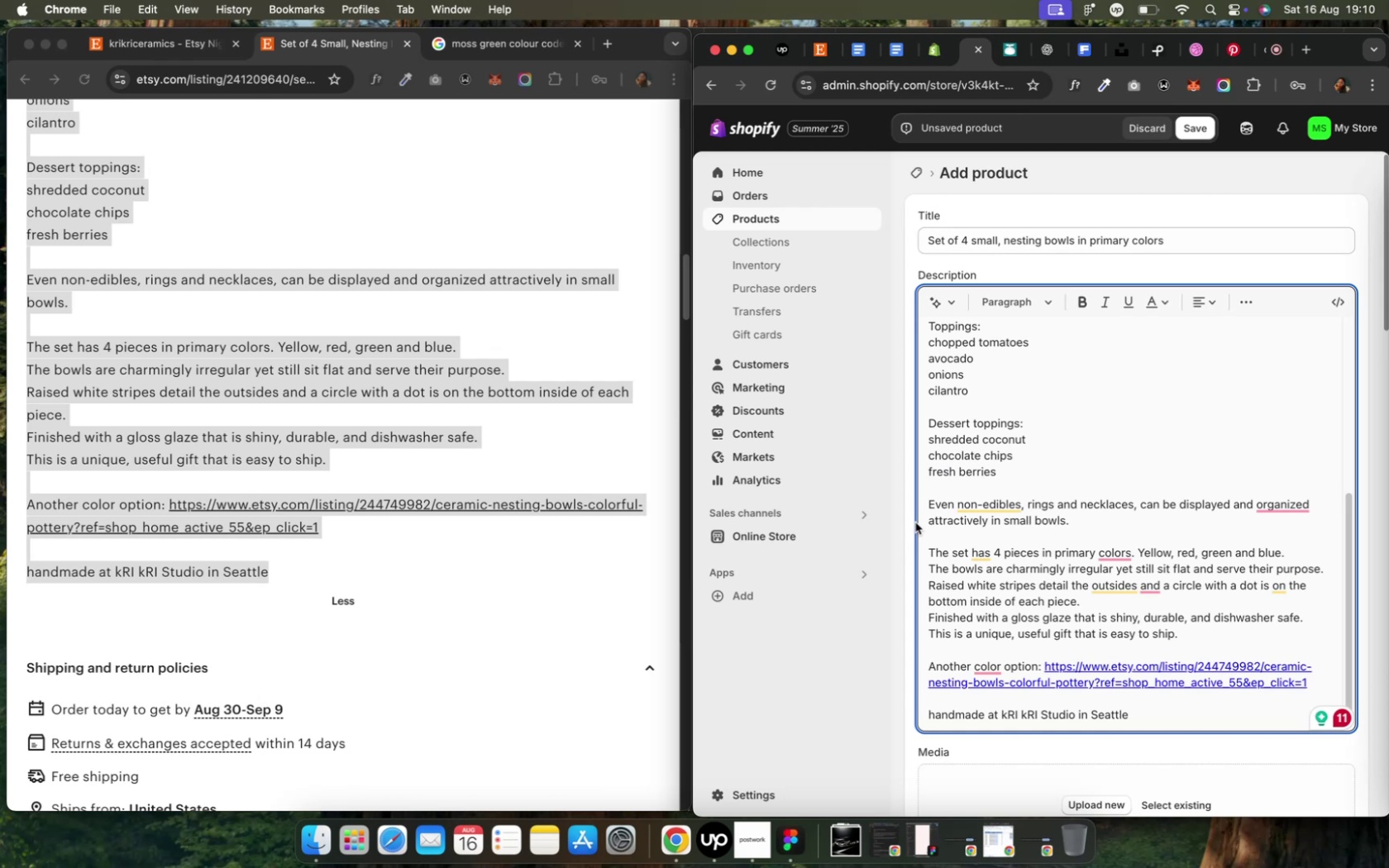 
wait(46.14)
 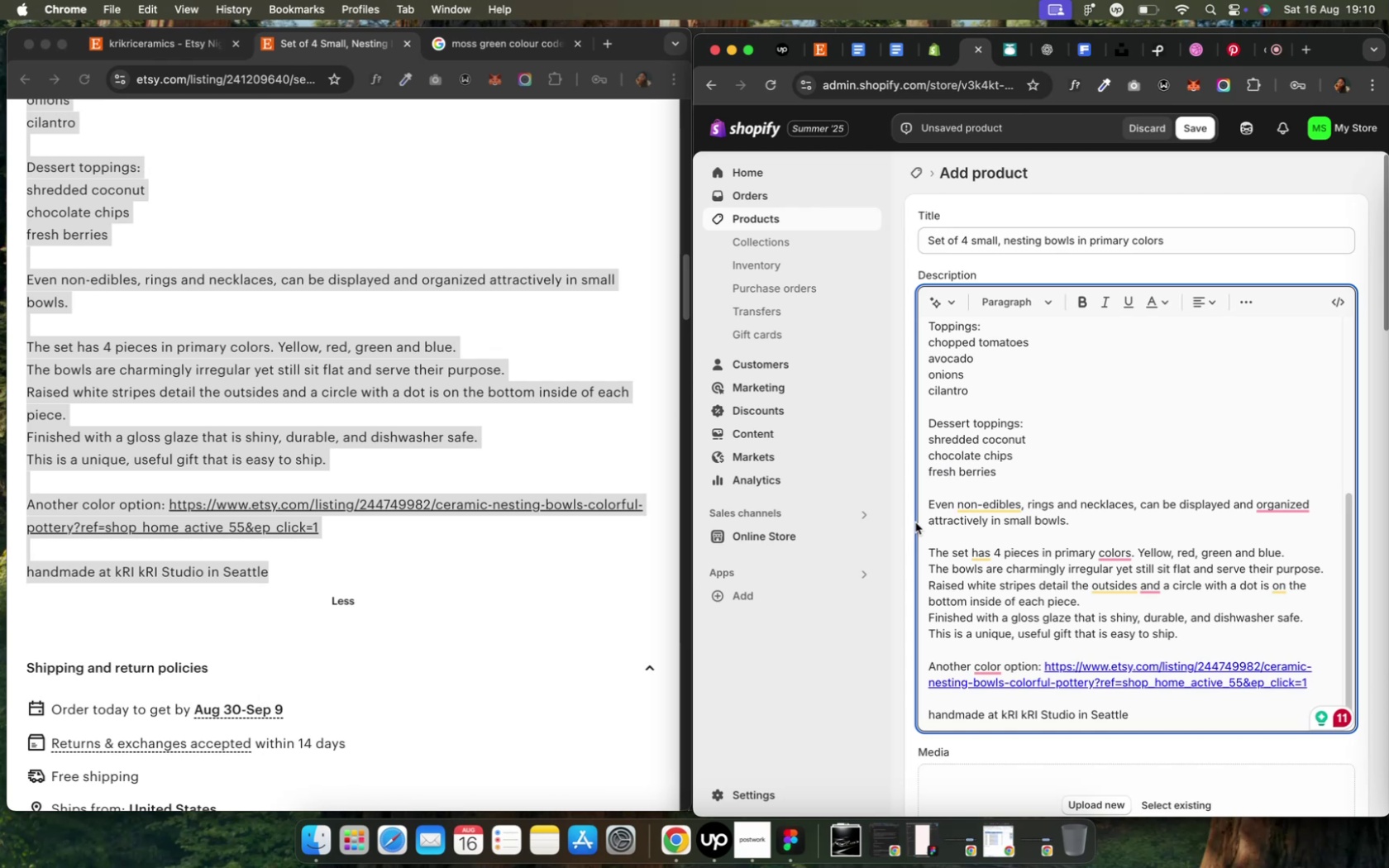 
scroll: coordinate [1042, 532], scroll_direction: down, amount: 6.0
 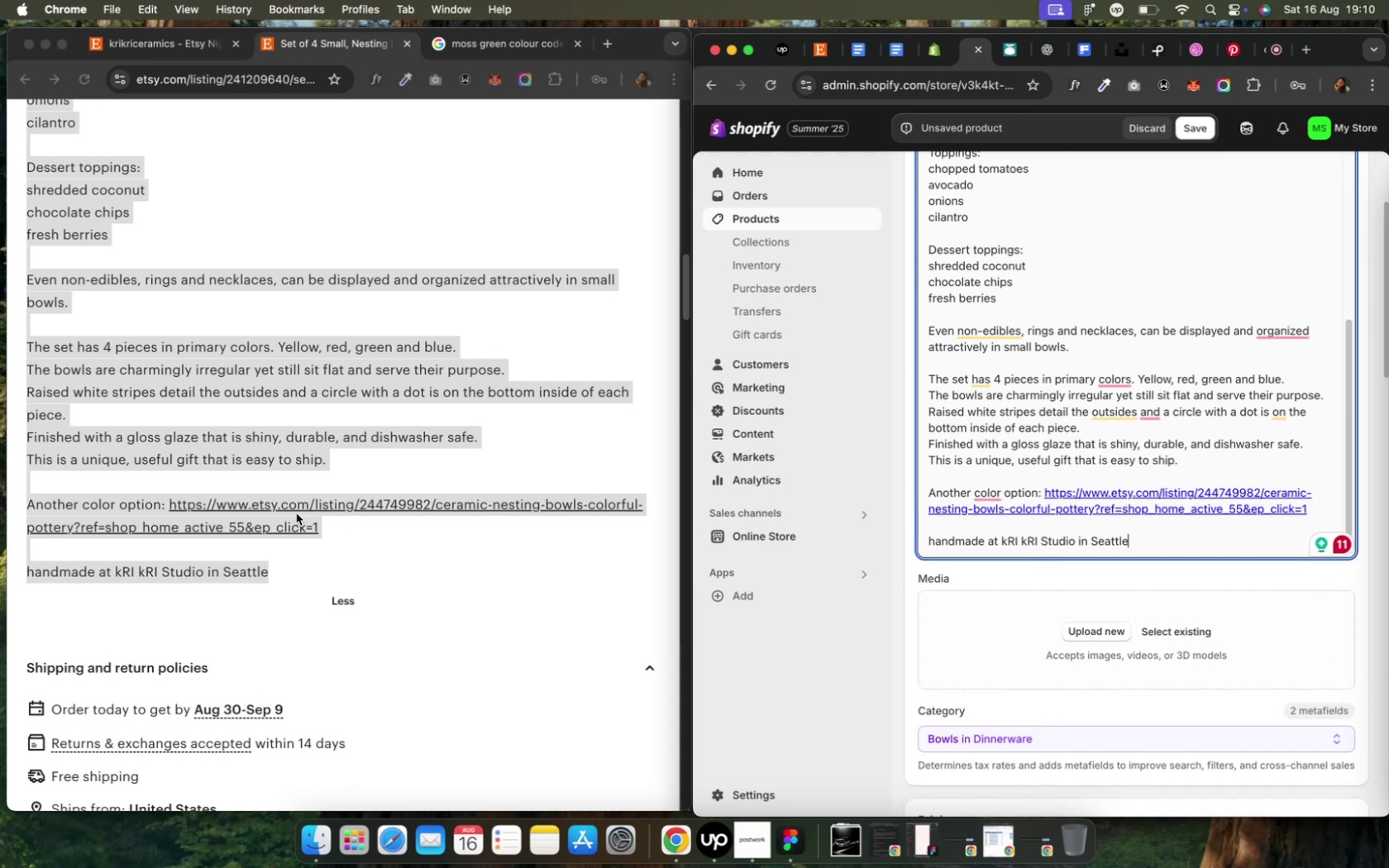 
left_click([496, 520])
 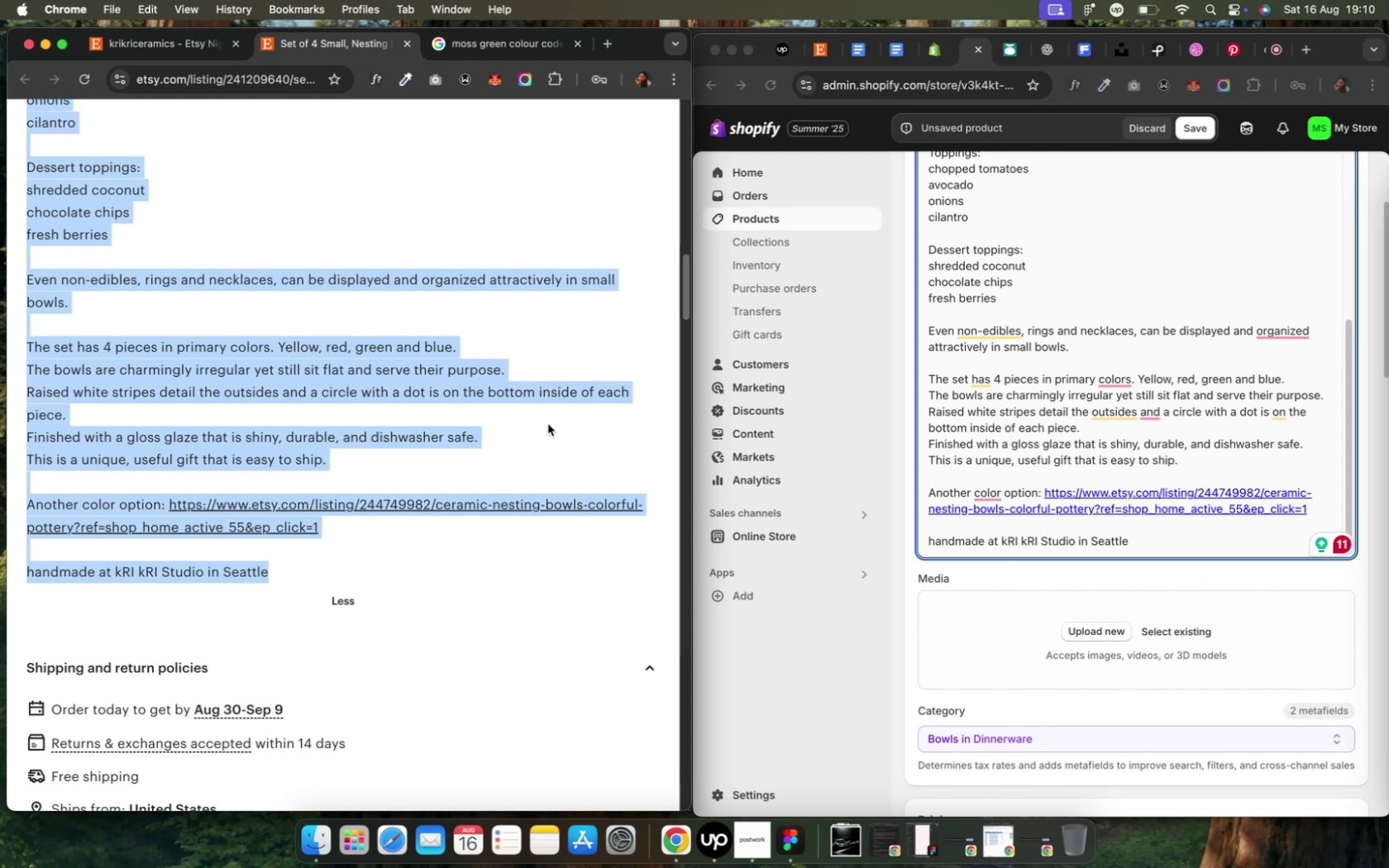 
left_click([547, 422])
 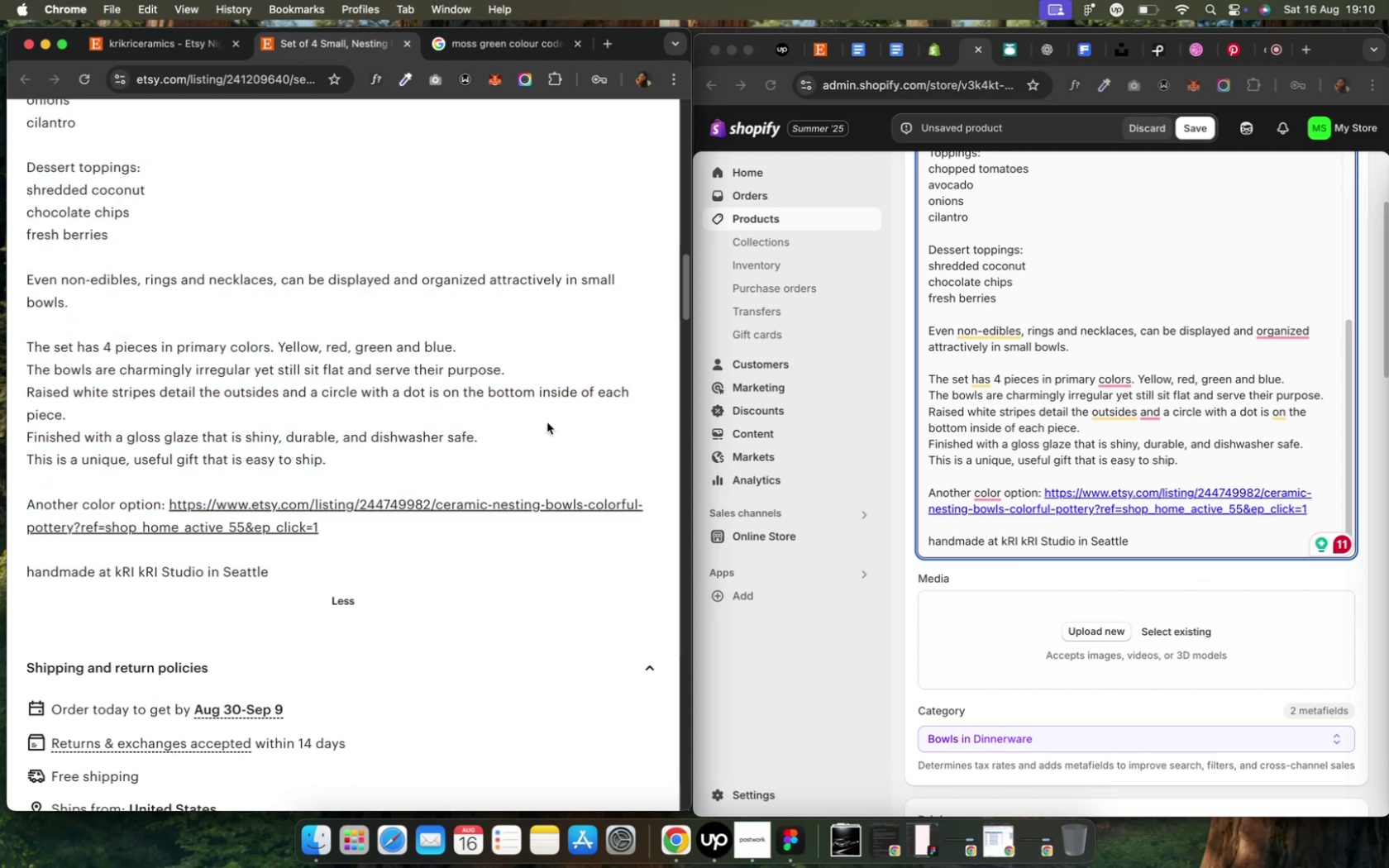 
scroll: coordinate [547, 422], scroll_direction: up, amount: 9.0
 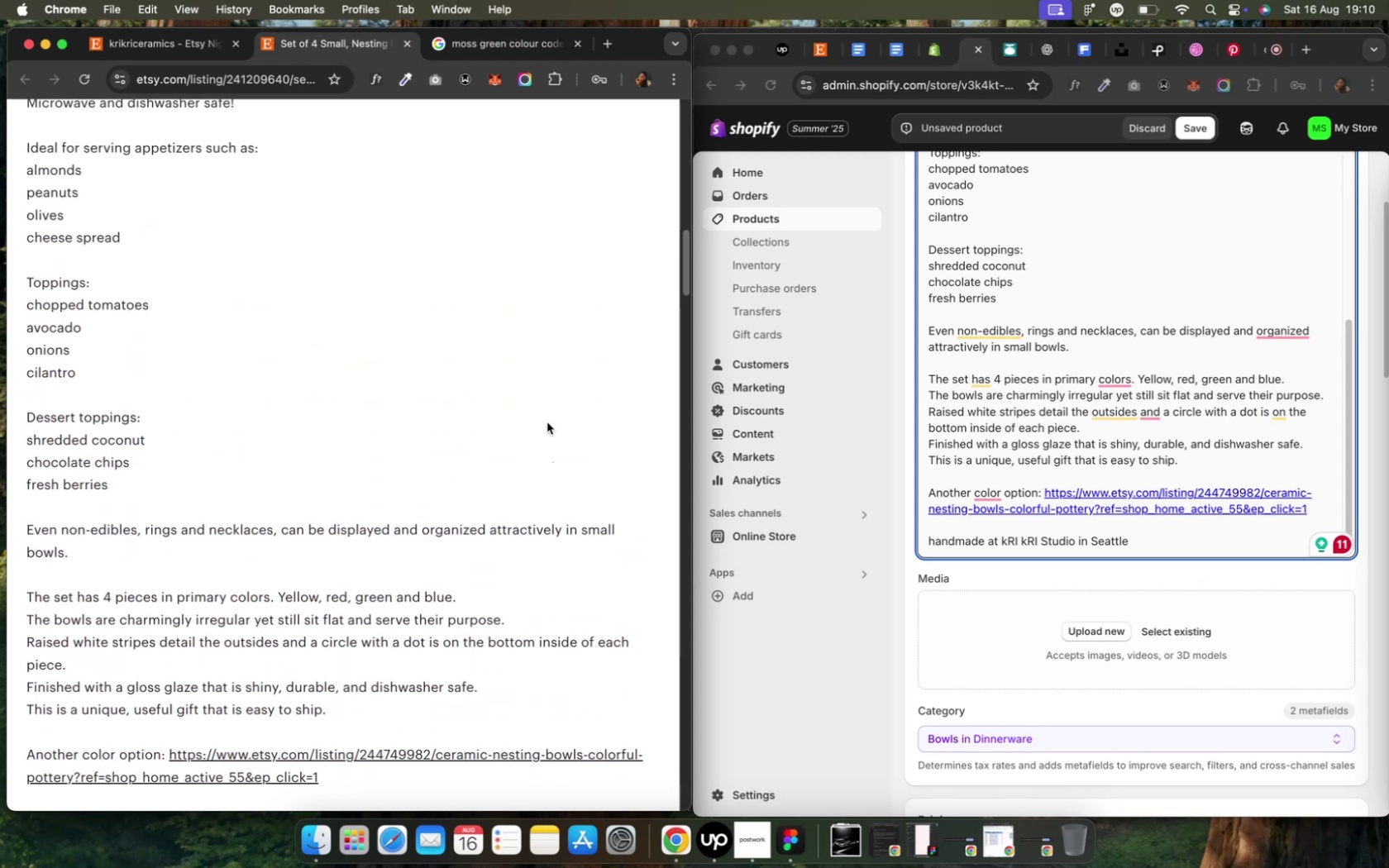 
scroll: coordinate [380, 454], scroll_direction: down, amount: 14.0
 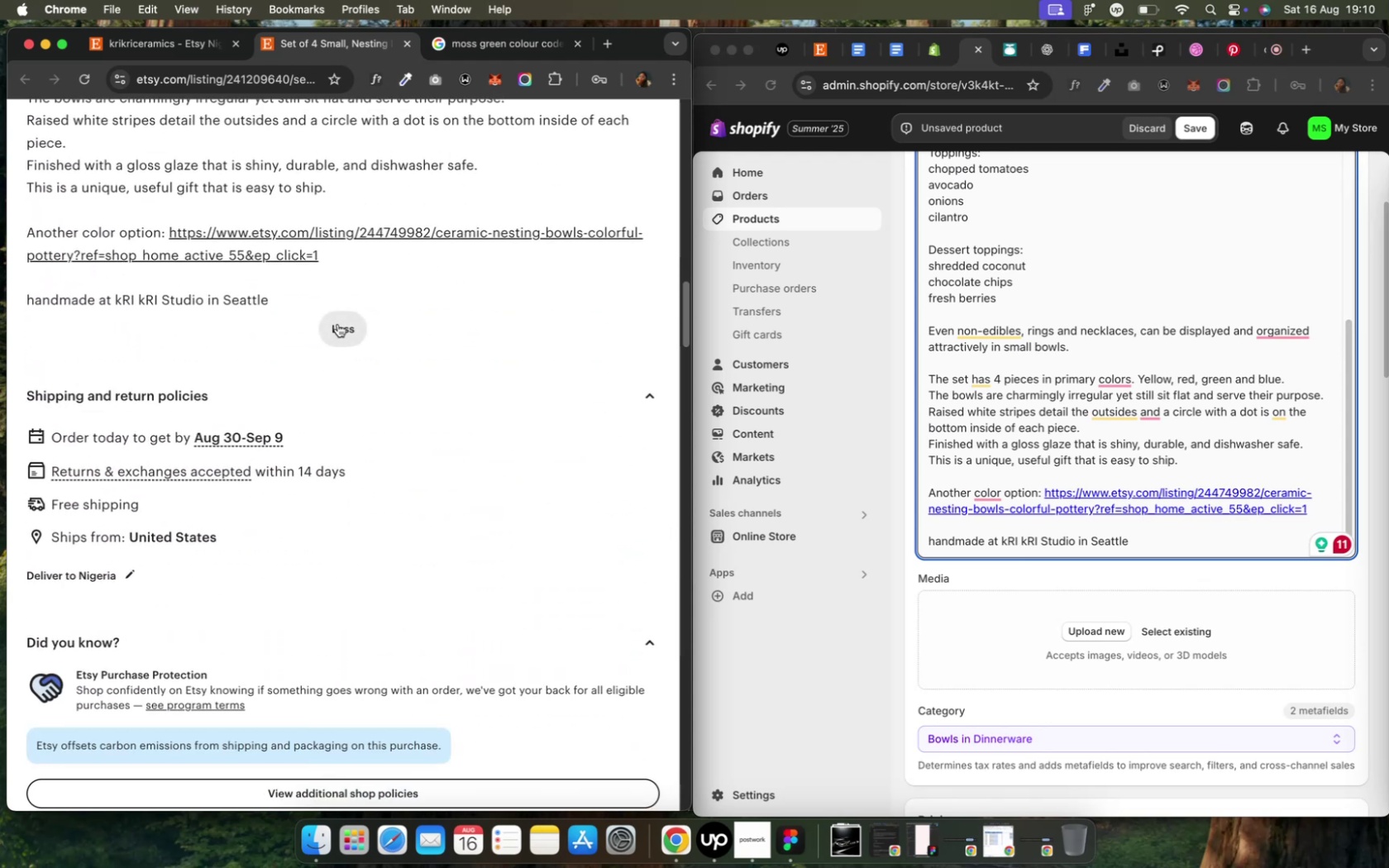 
left_click([337, 324])
 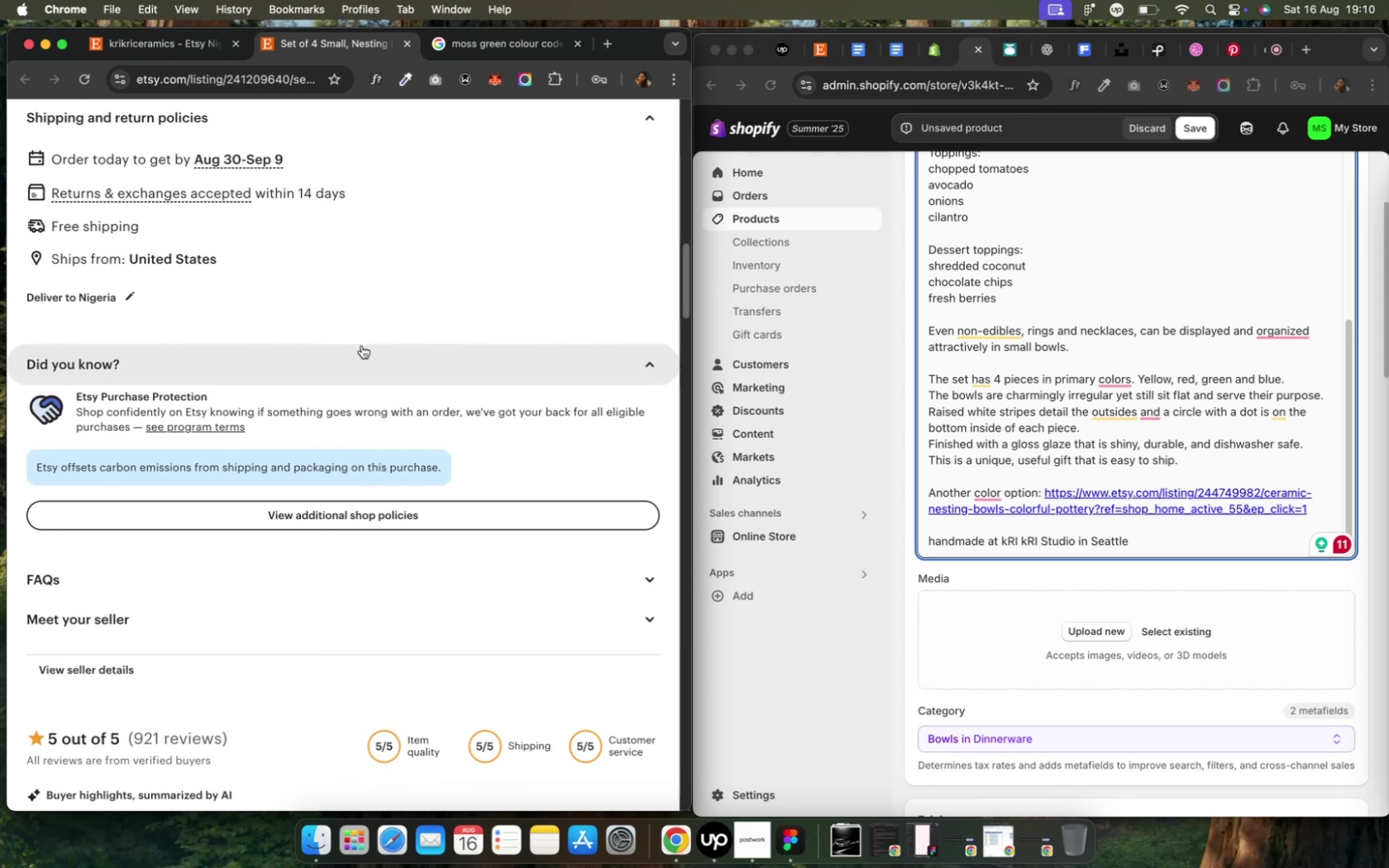 
scroll: coordinate [361, 346], scroll_direction: up, amount: 7.0
 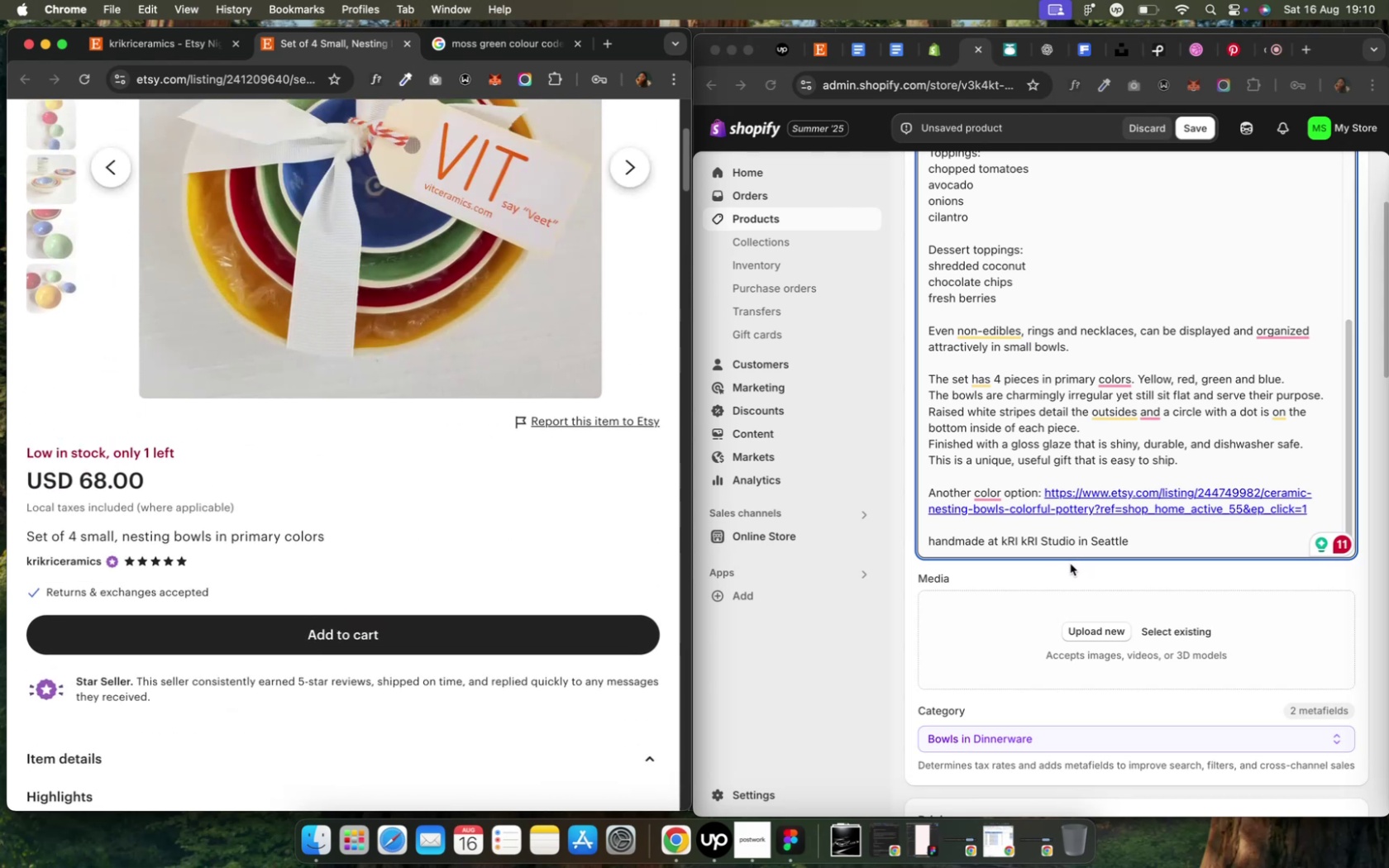 
left_click([1064, 571])
 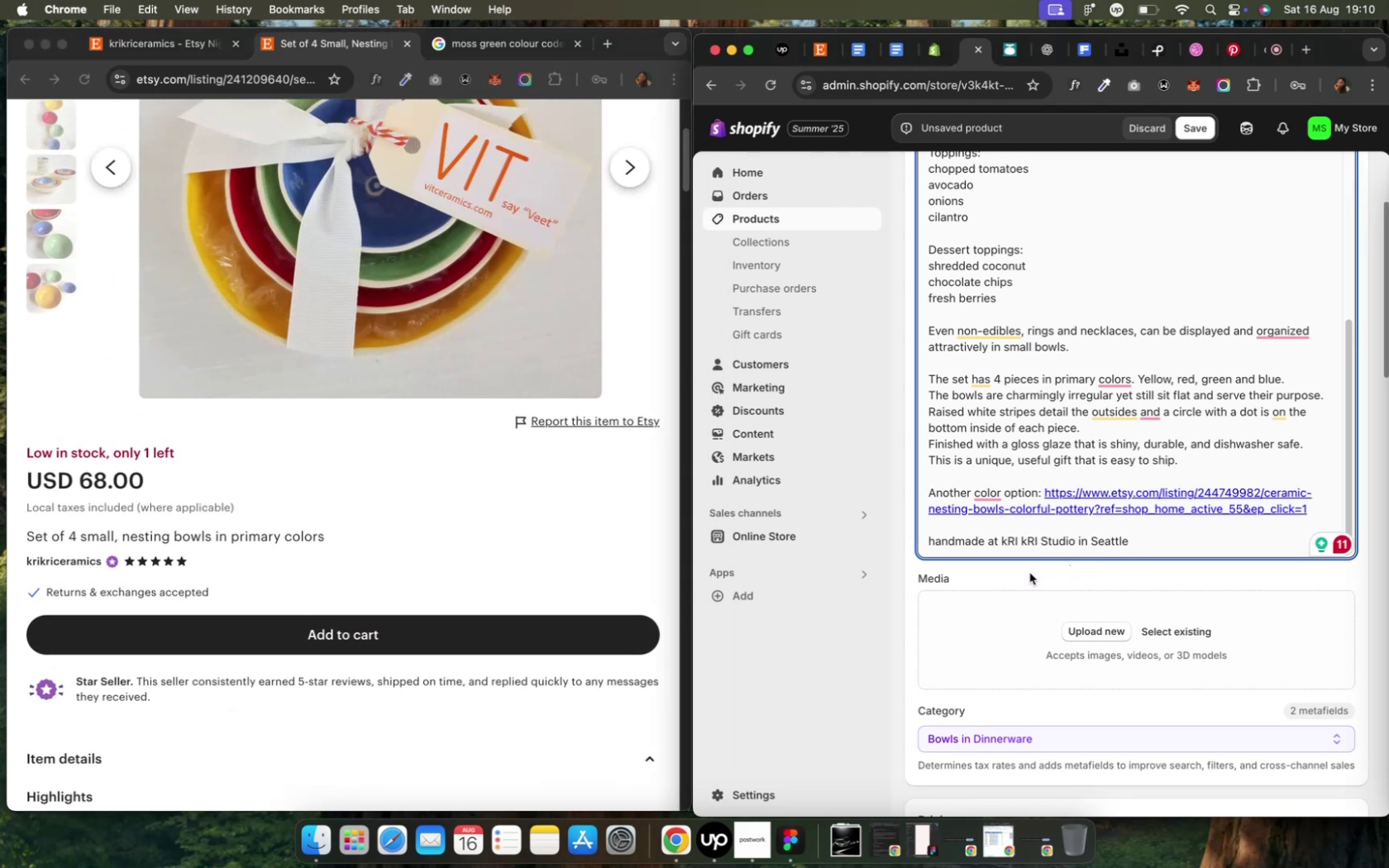 
key(Control+ControlLeft)
 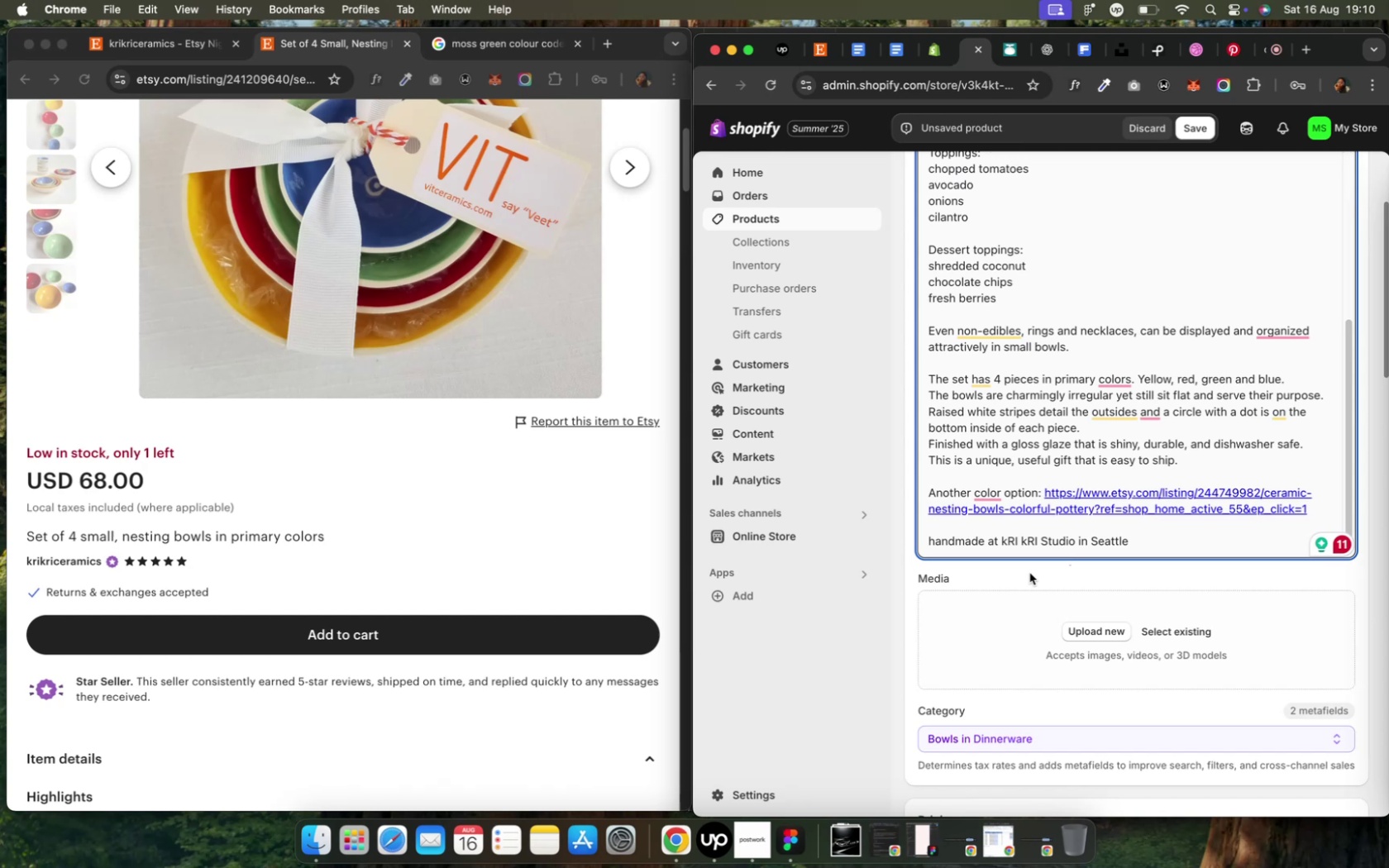 
key(Control+ArrowUp)
 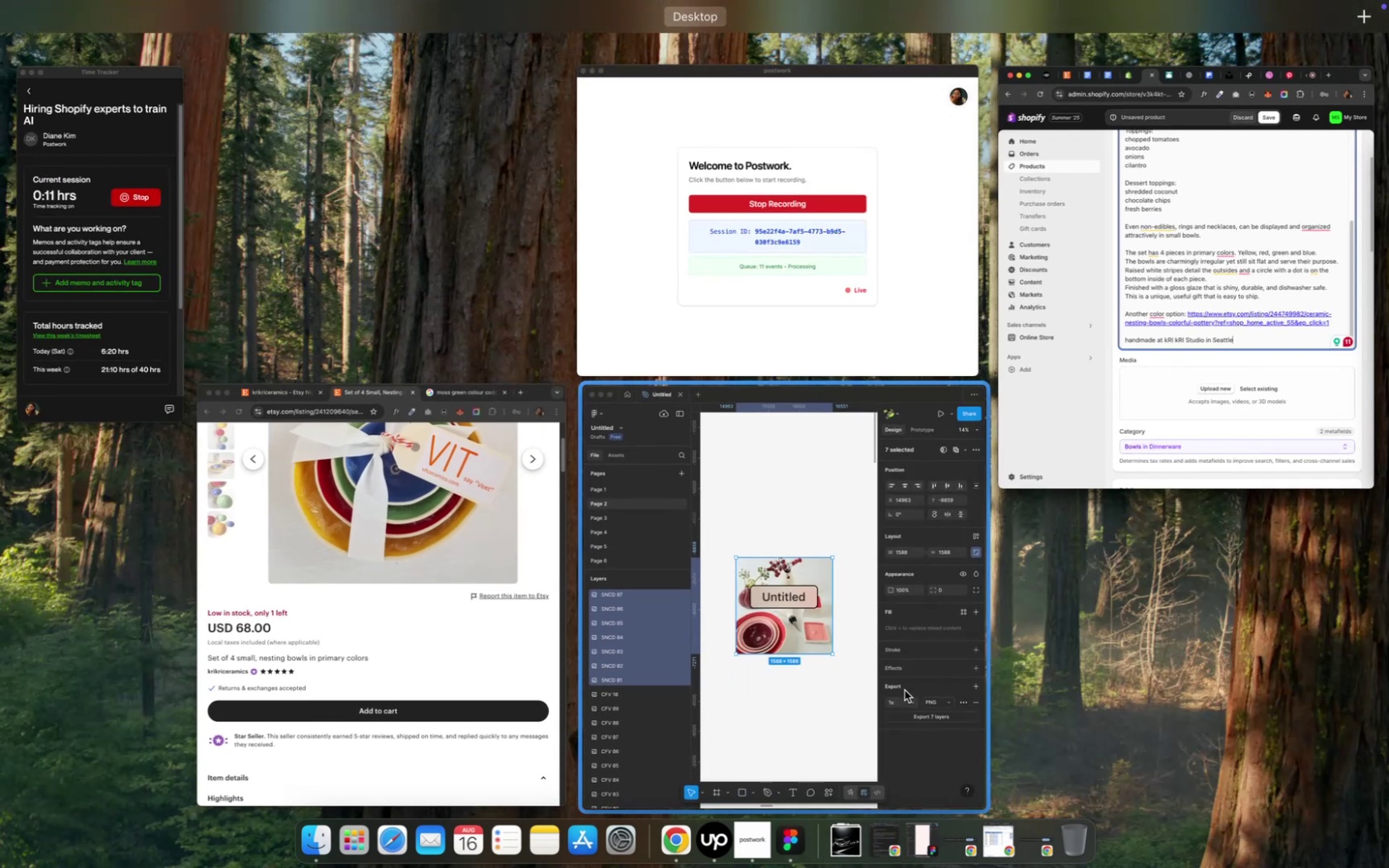 
left_click([834, 690])
 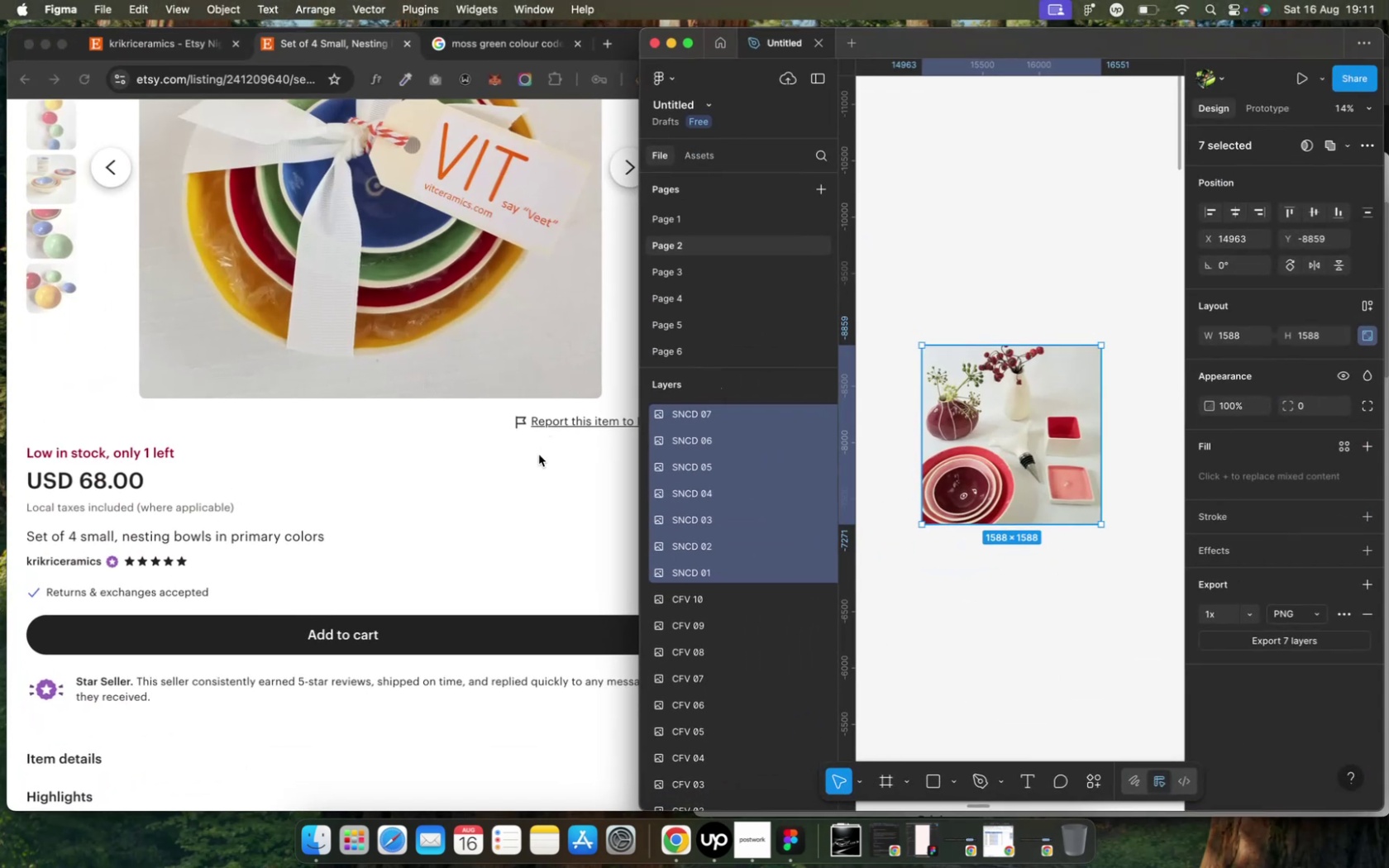 
scroll: coordinate [478, 508], scroll_direction: up, amount: 16.0
 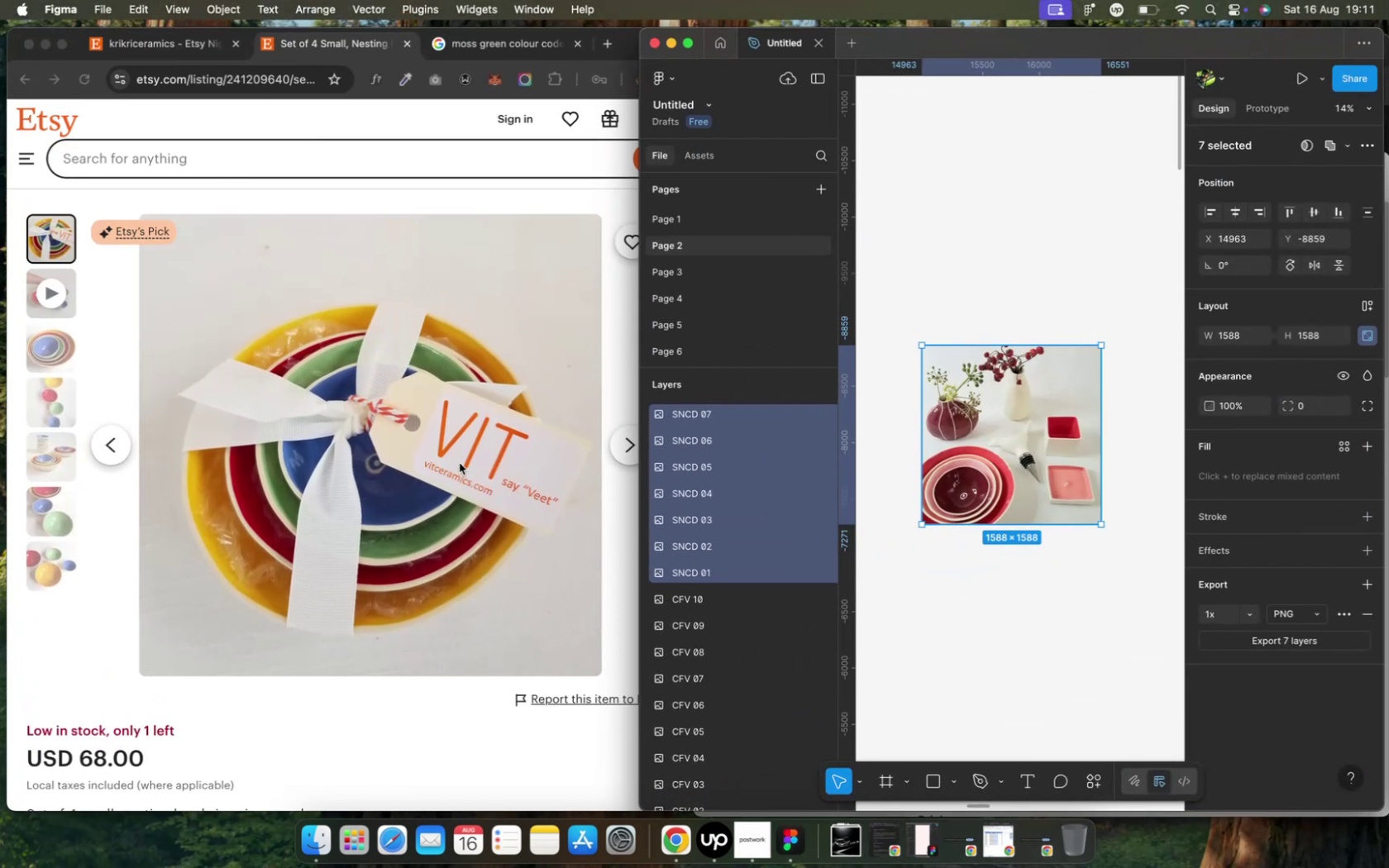 
right_click([459, 462])
 